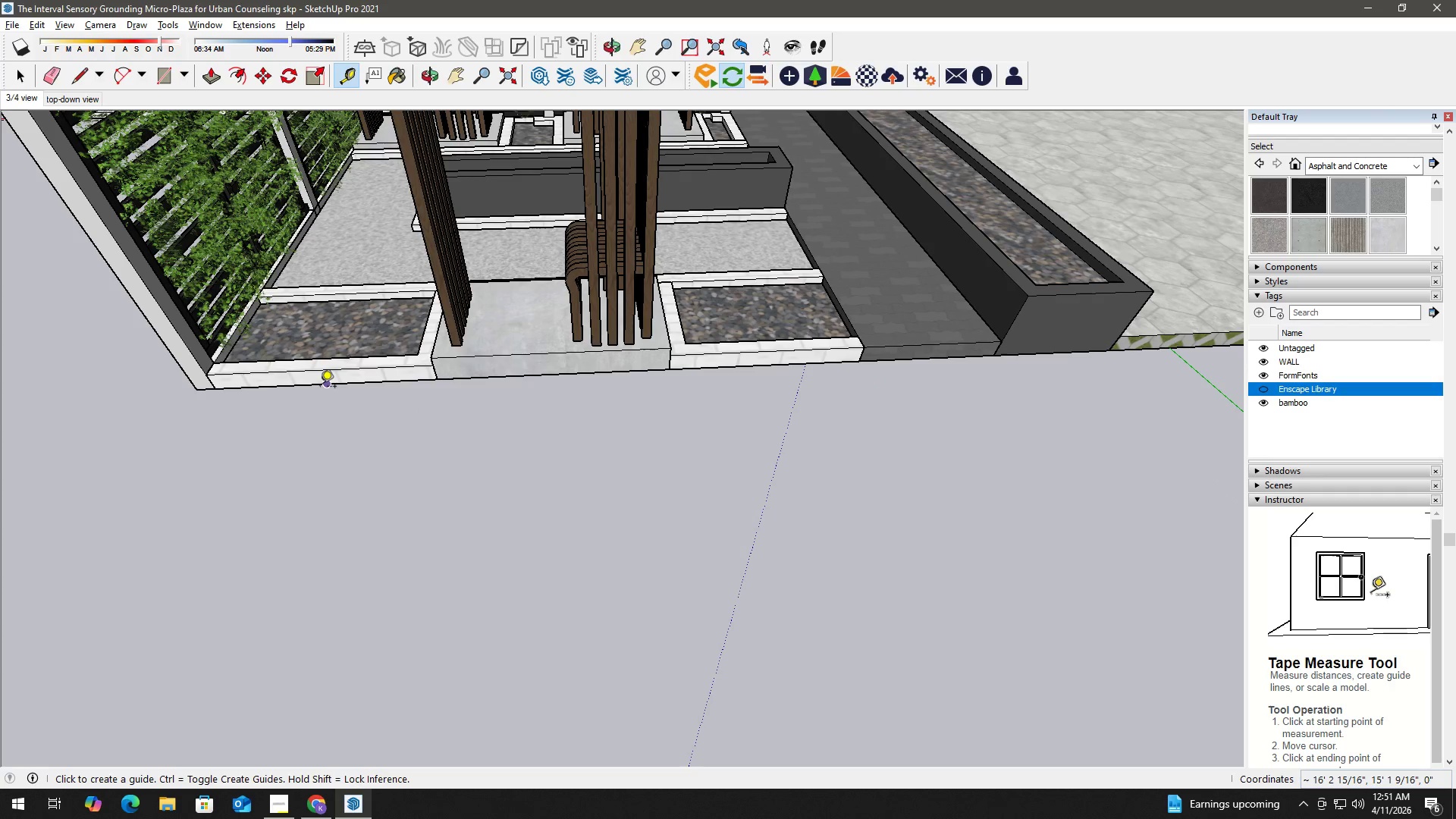 
left_click([321, 386])
 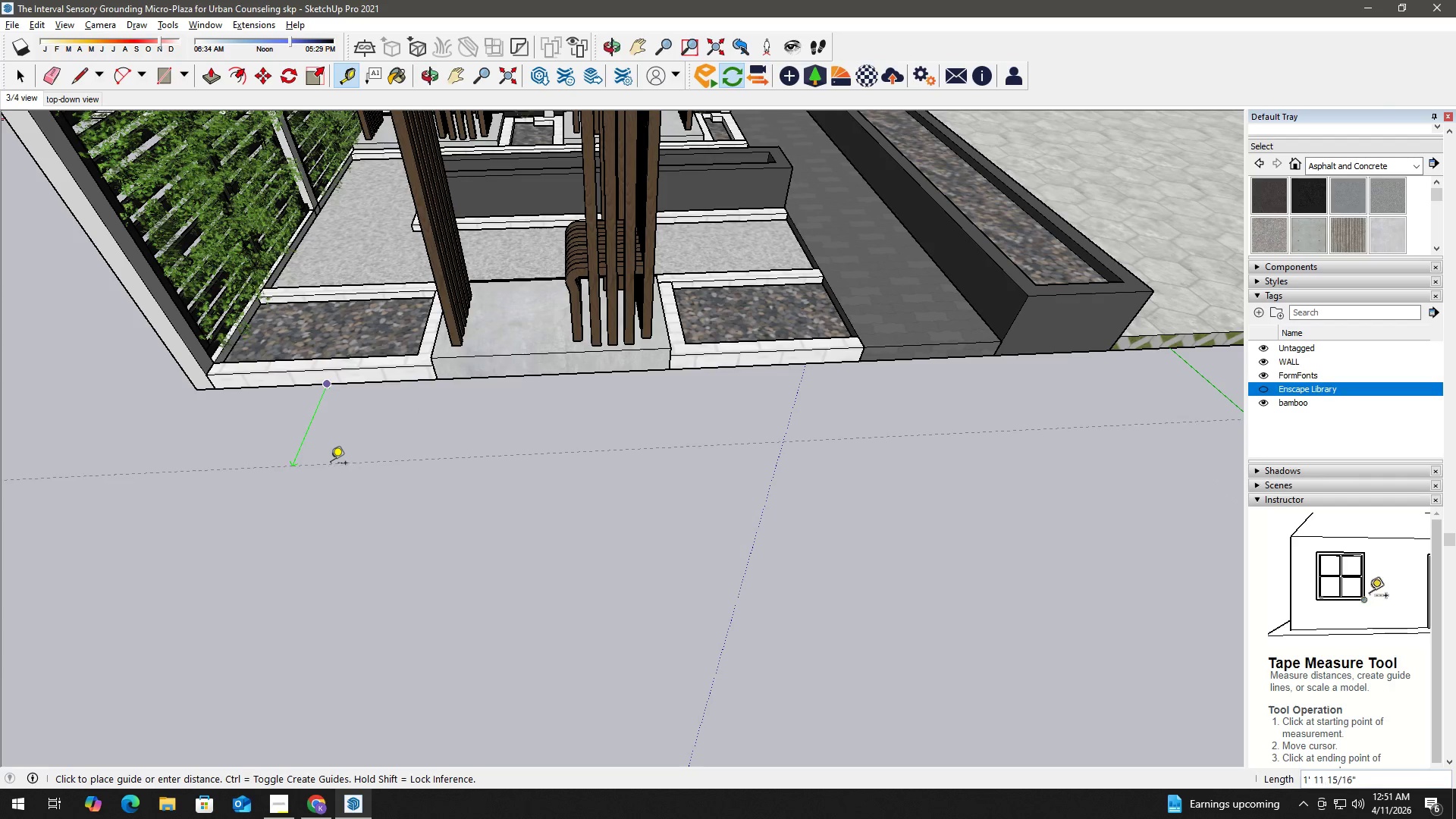 
key(Numpad2)
 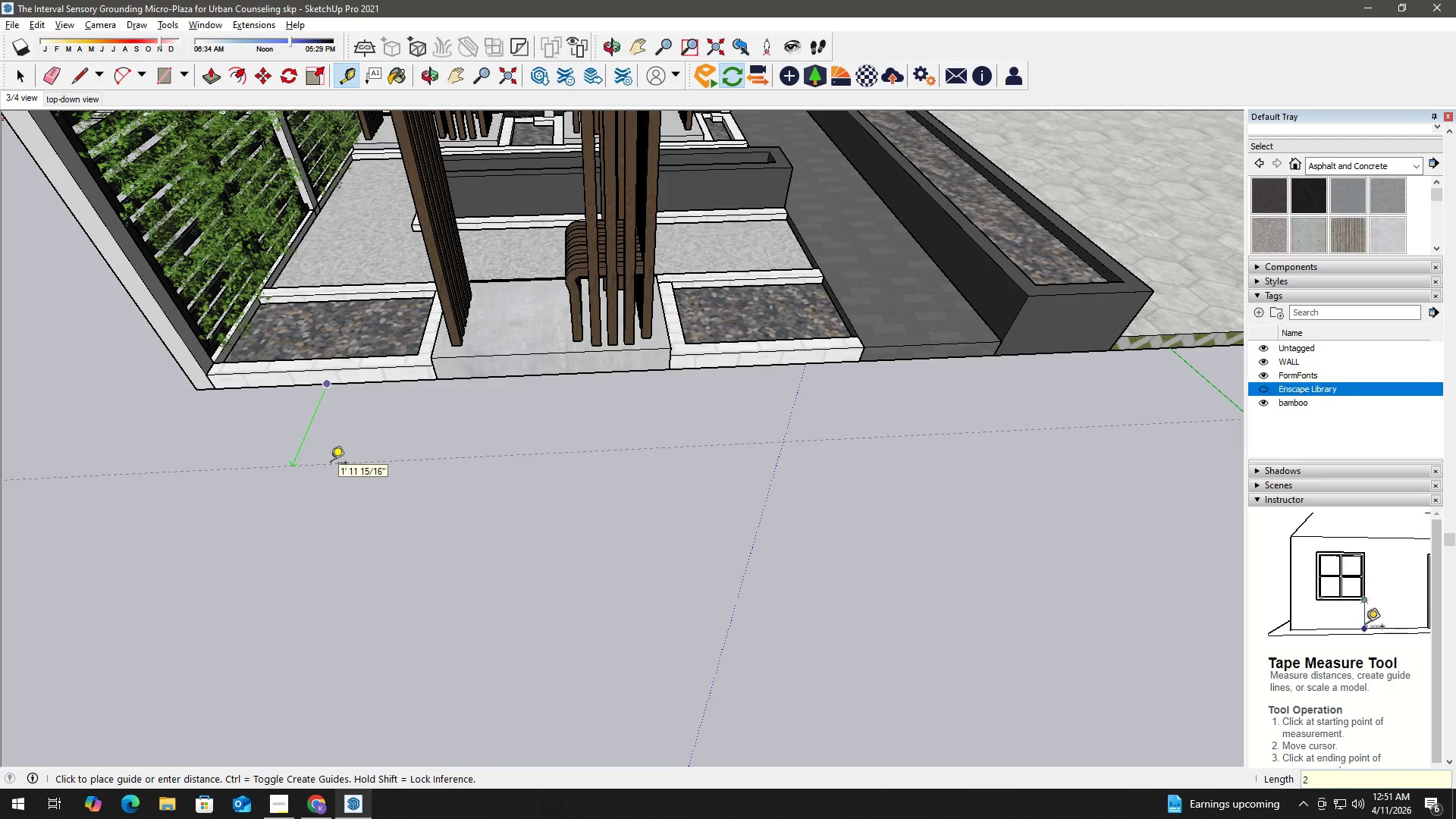 
key(Quote)
 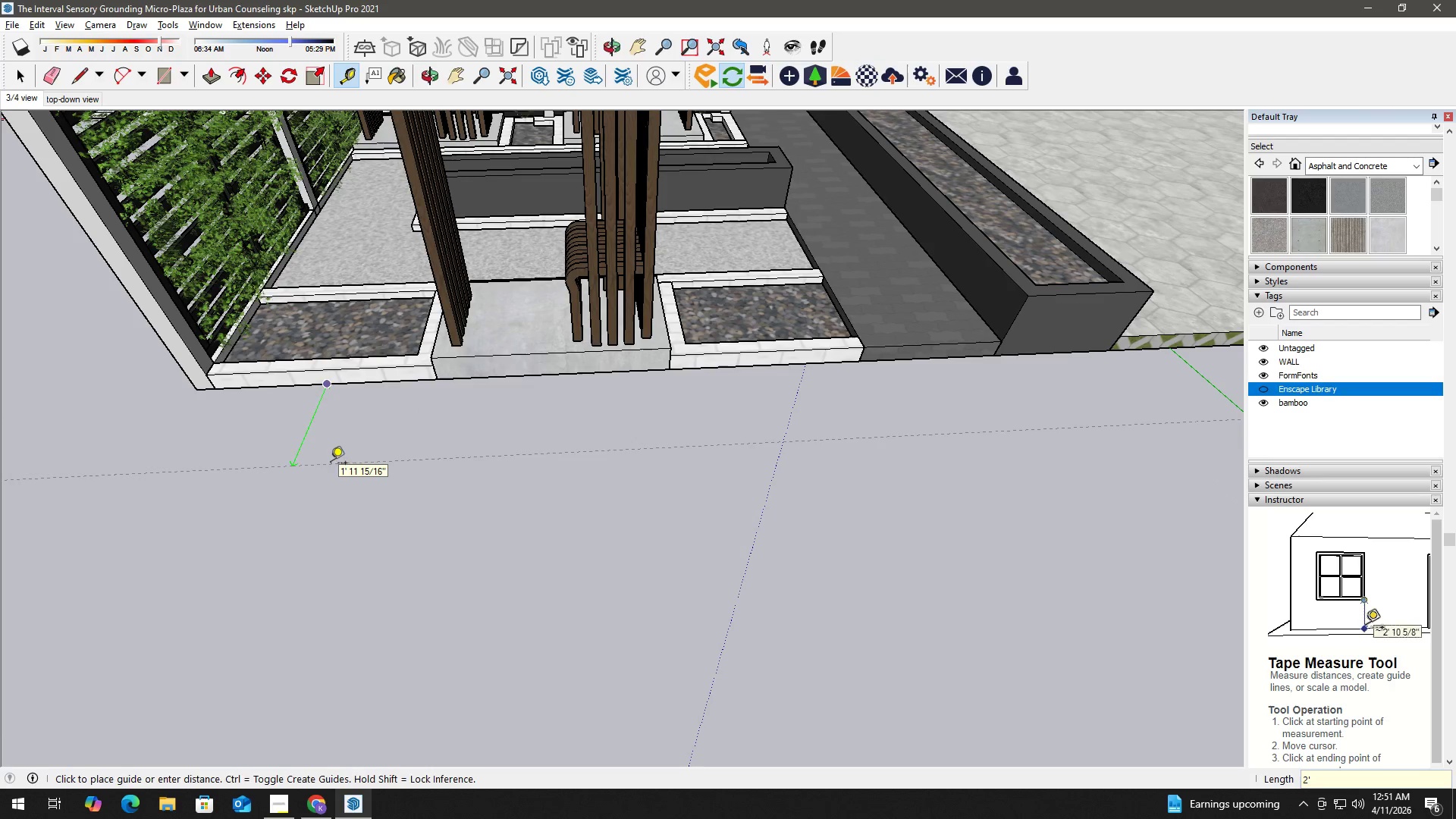 
key(Enter)
 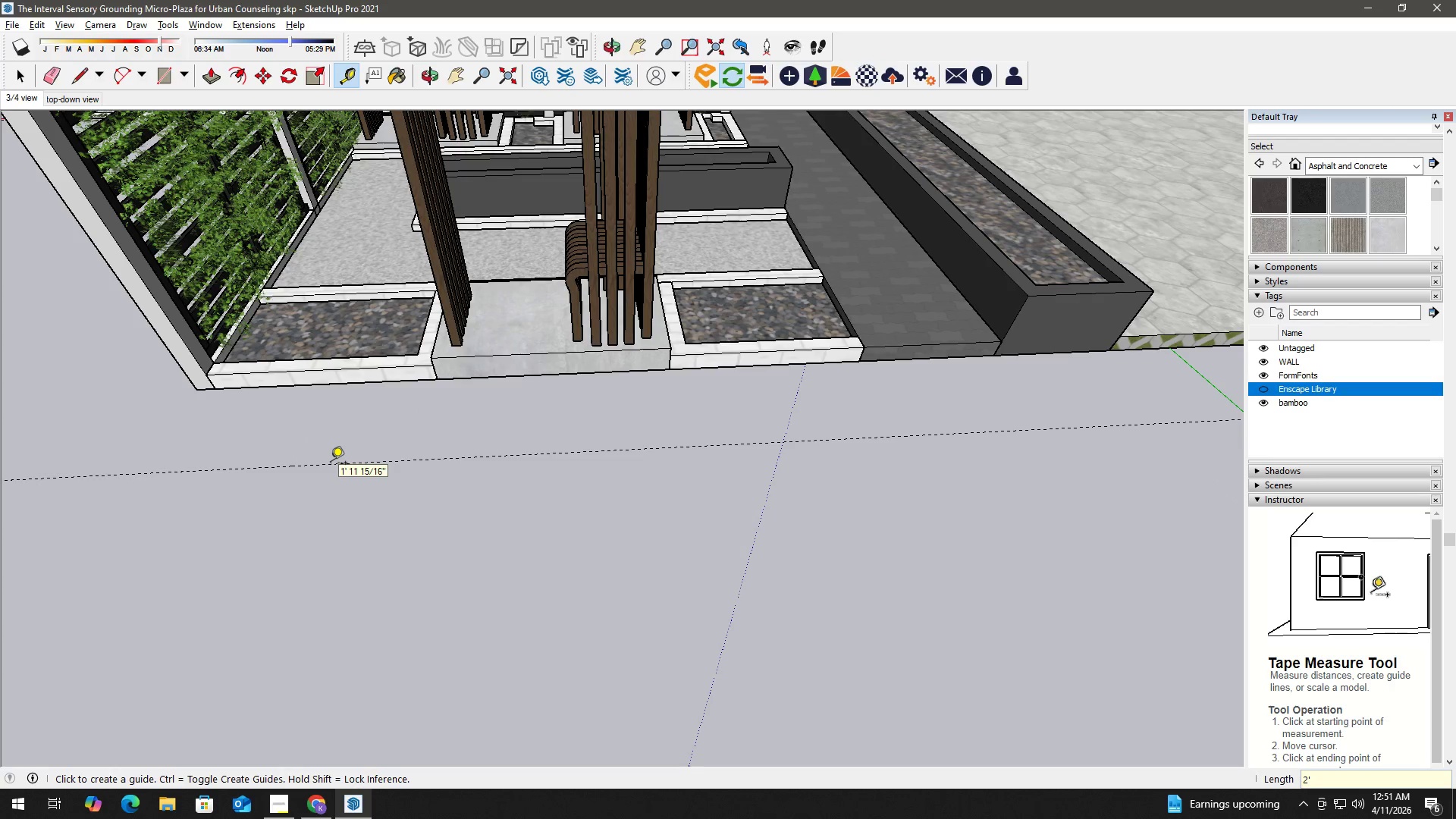 
key(Space)
 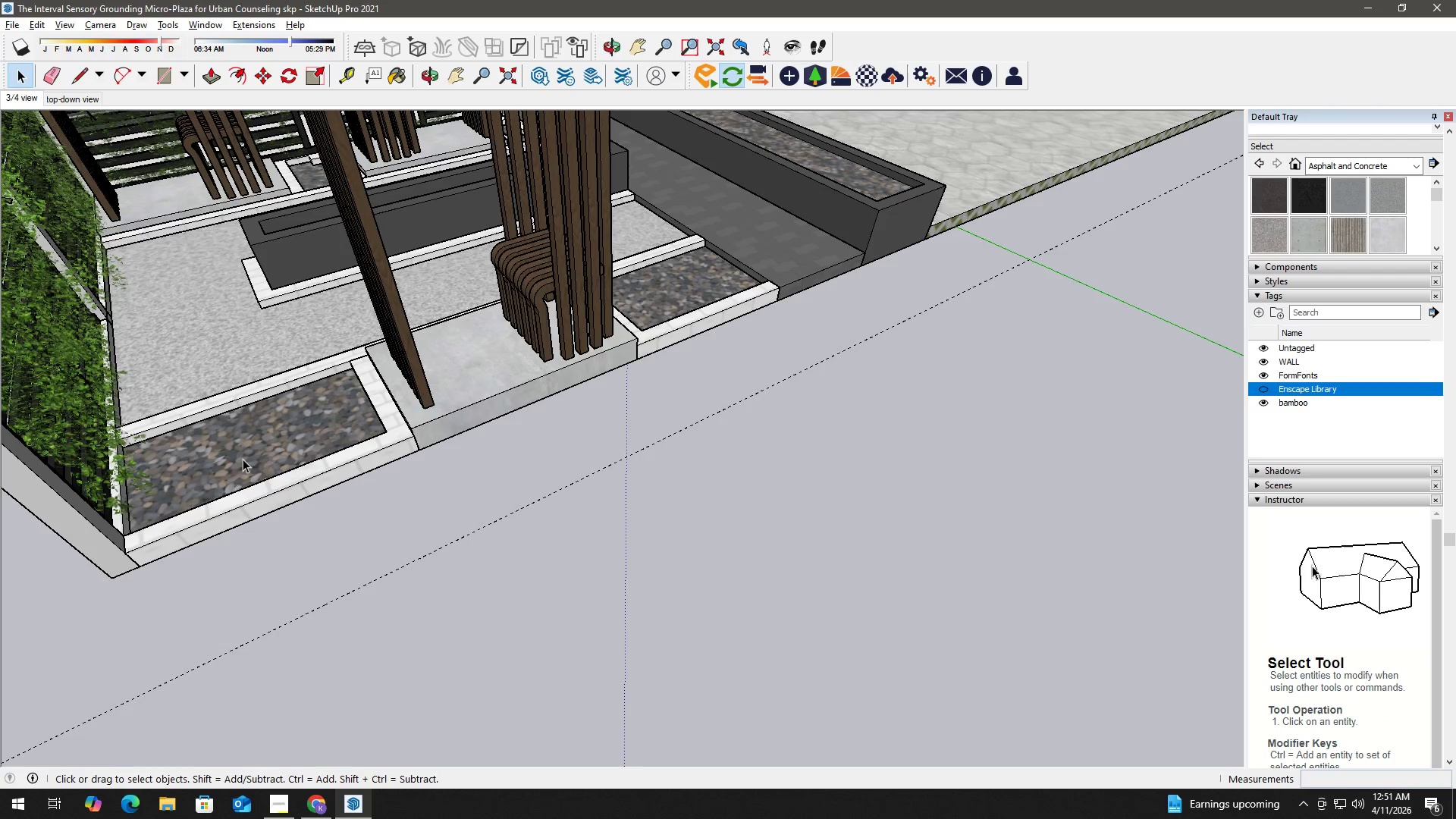 
type(ht)
 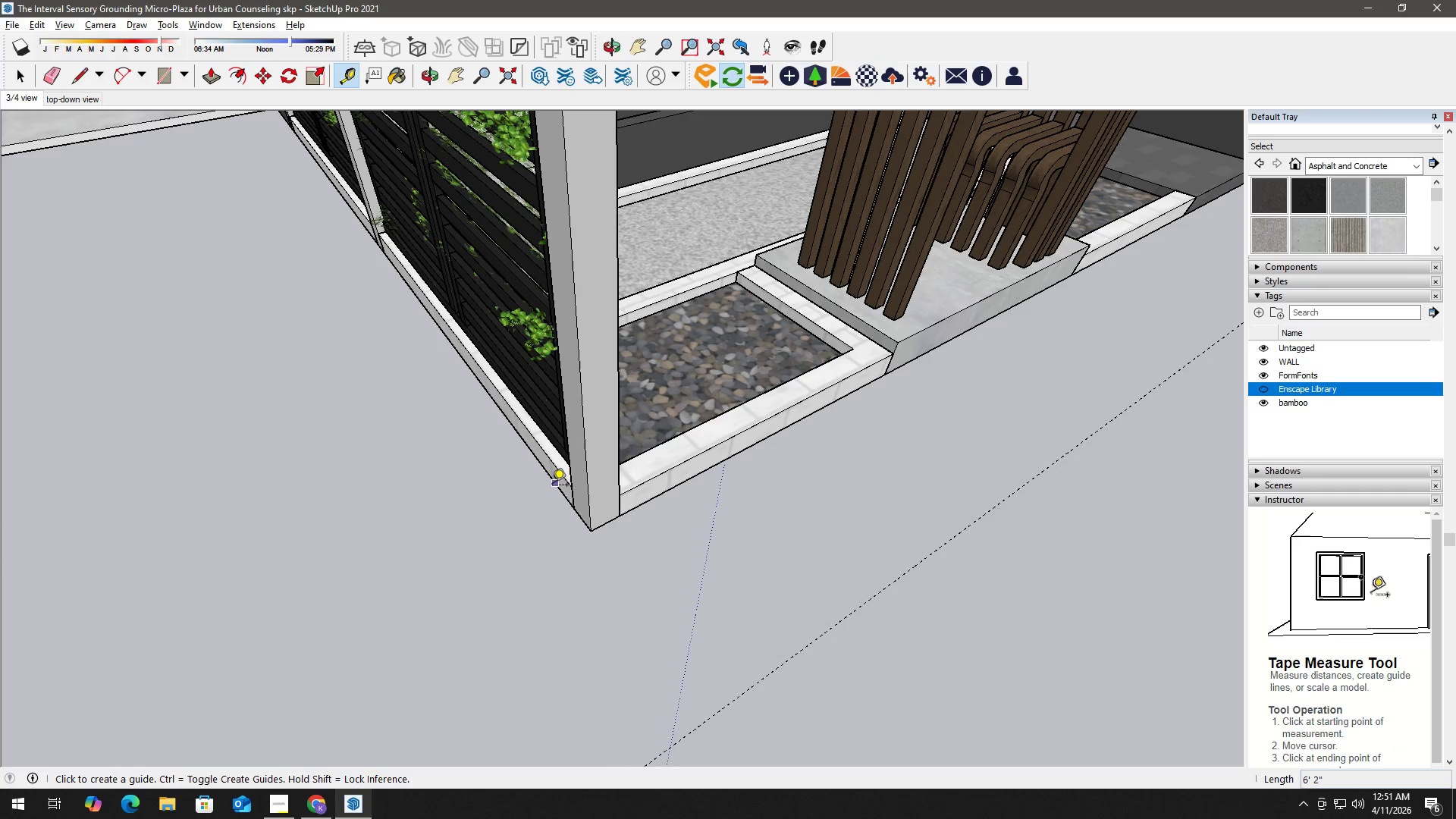 
left_click_drag(start_coordinate=[258, 487], to_coordinate=[668, 428])
 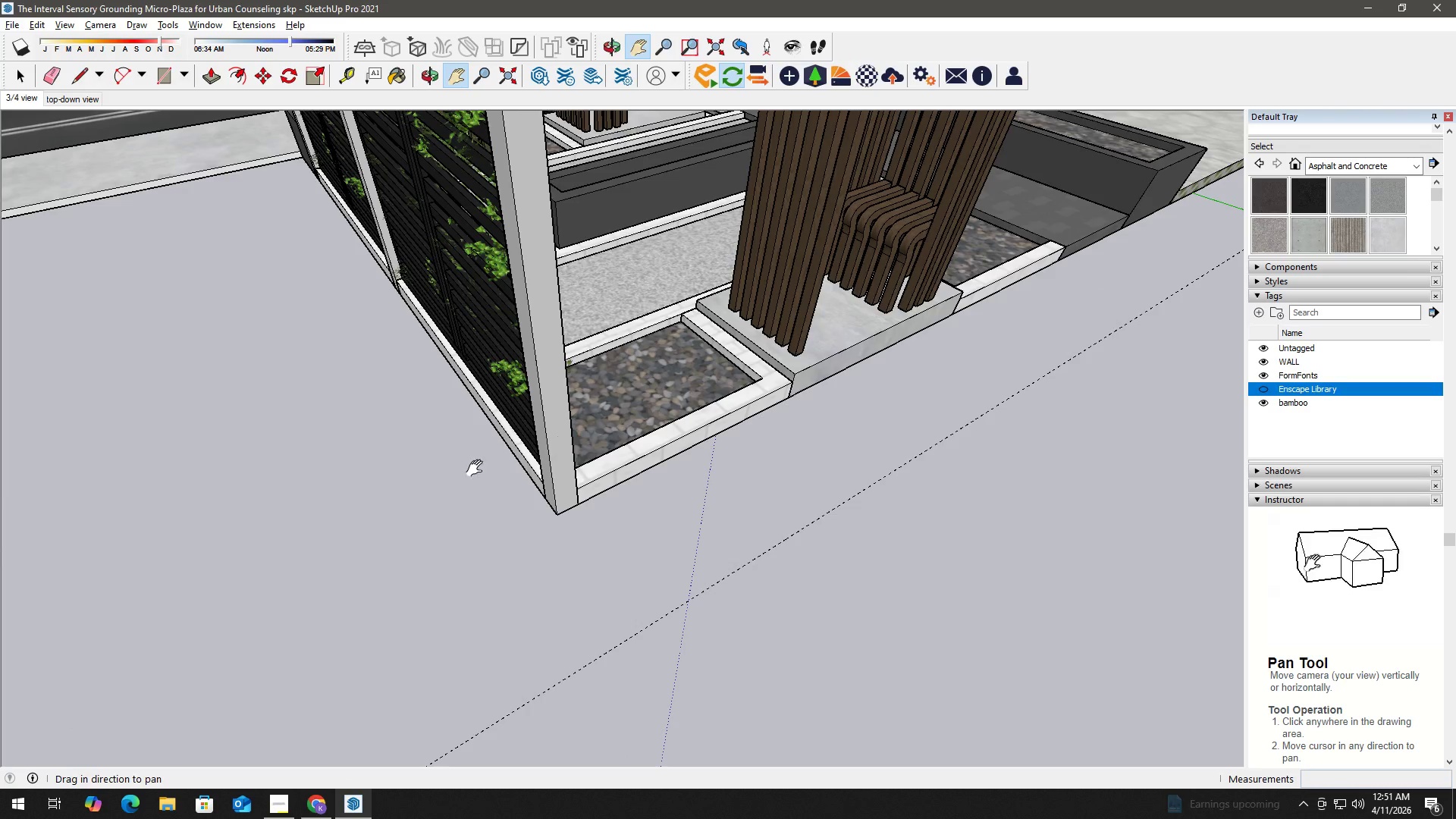 
scroll: coordinate [479, 471], scroll_direction: up, amount: 3.0
 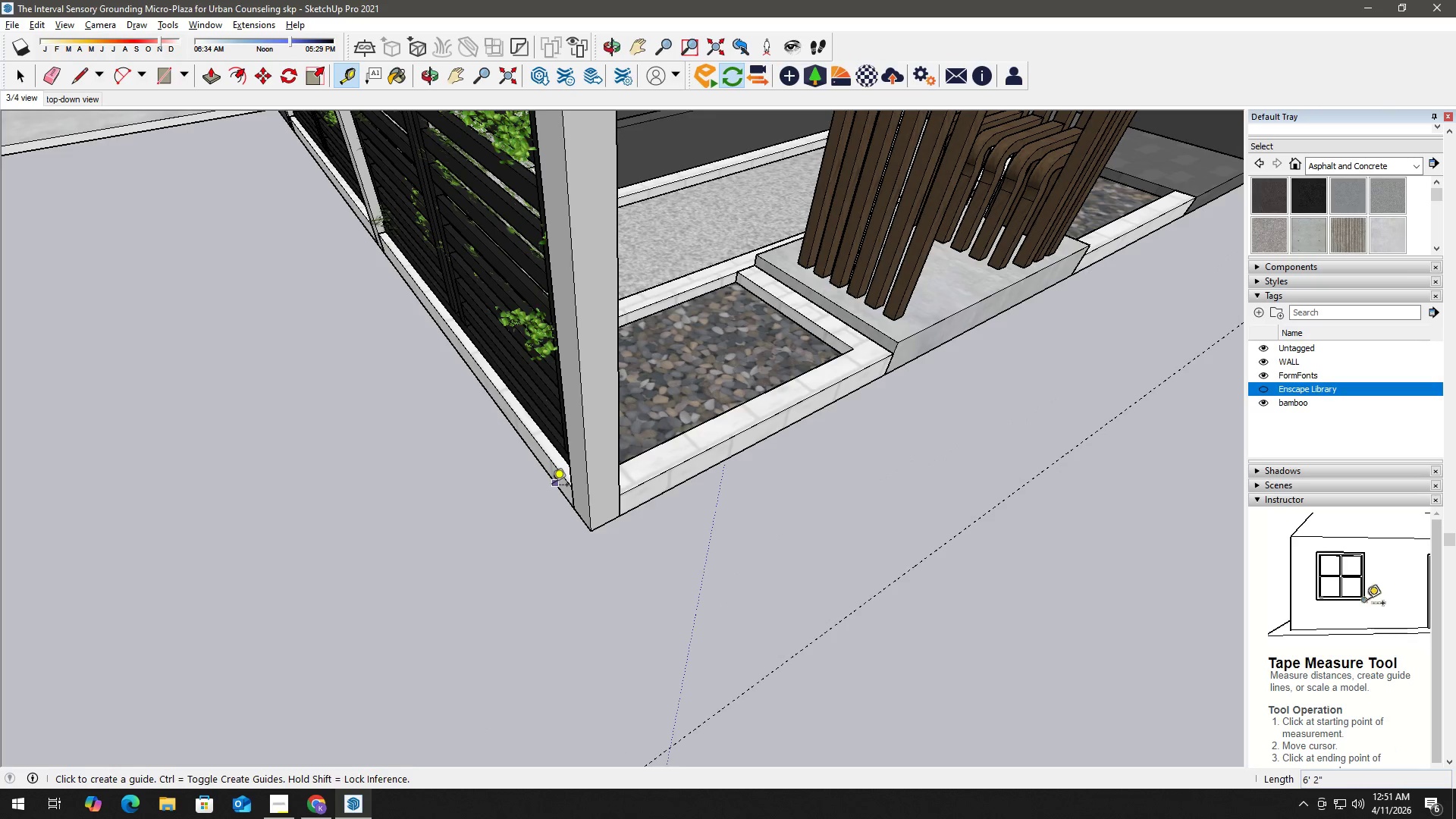 
double_click([556, 485])
 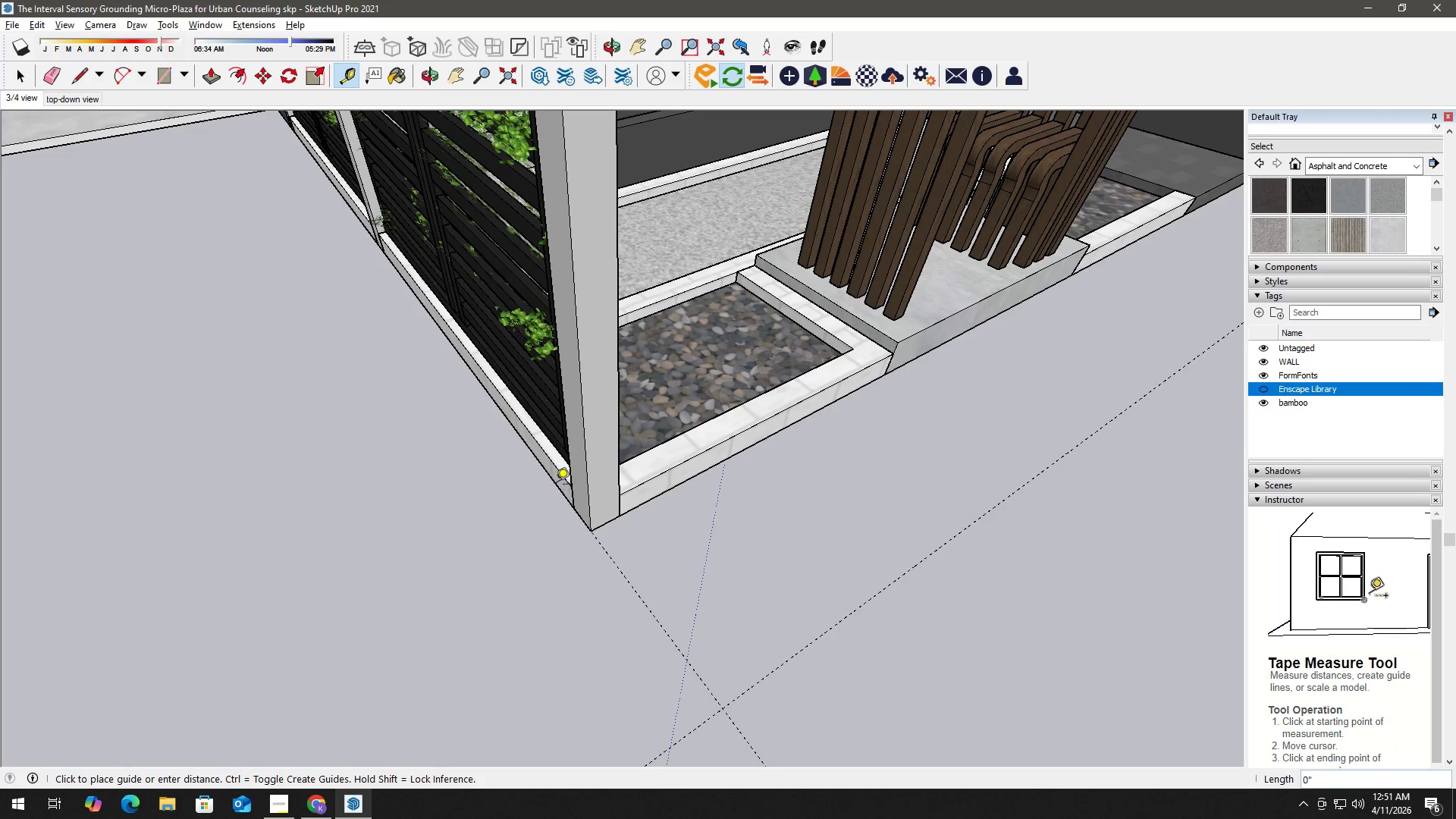 
key(Space)
 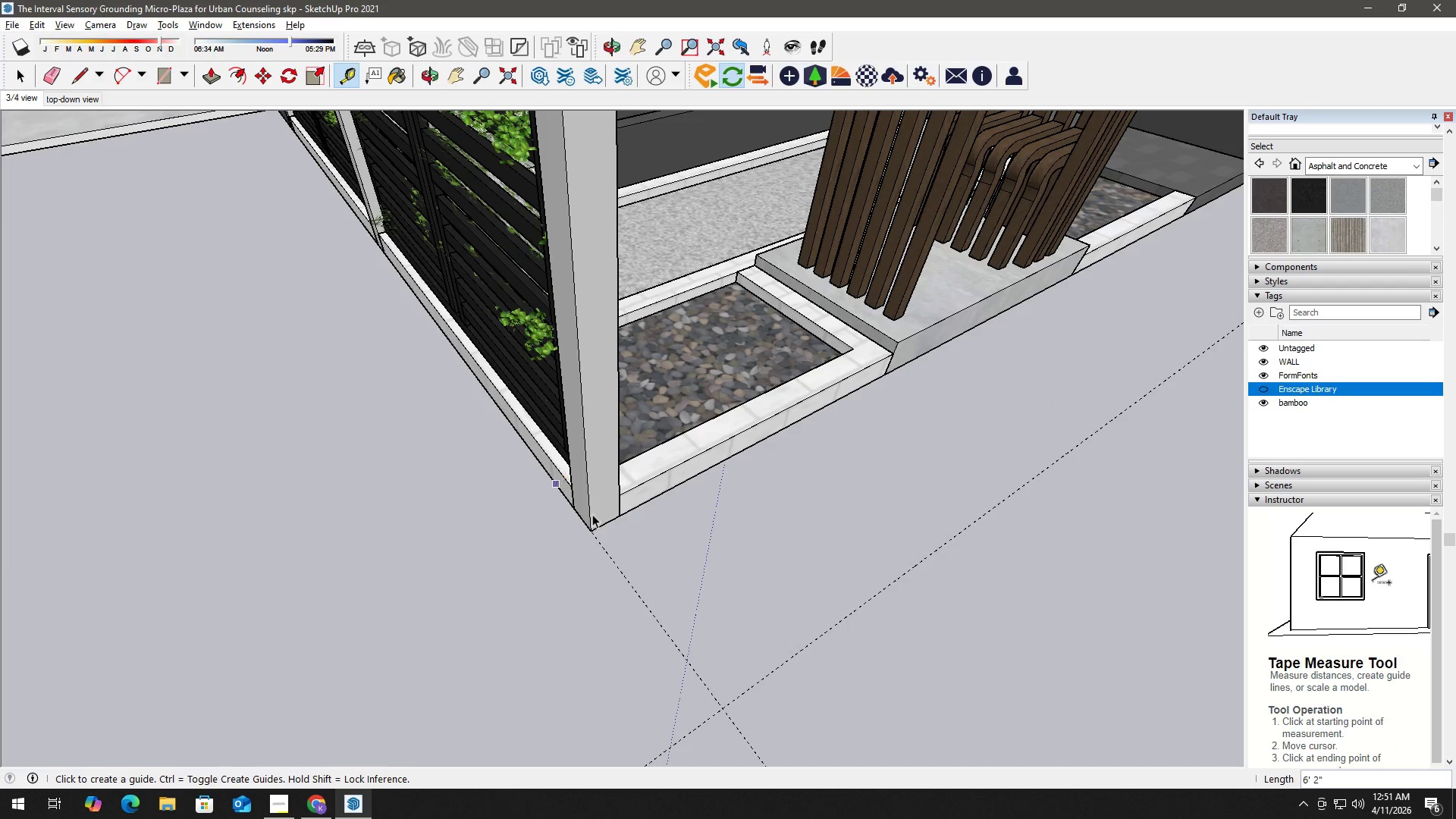 
key(H)
 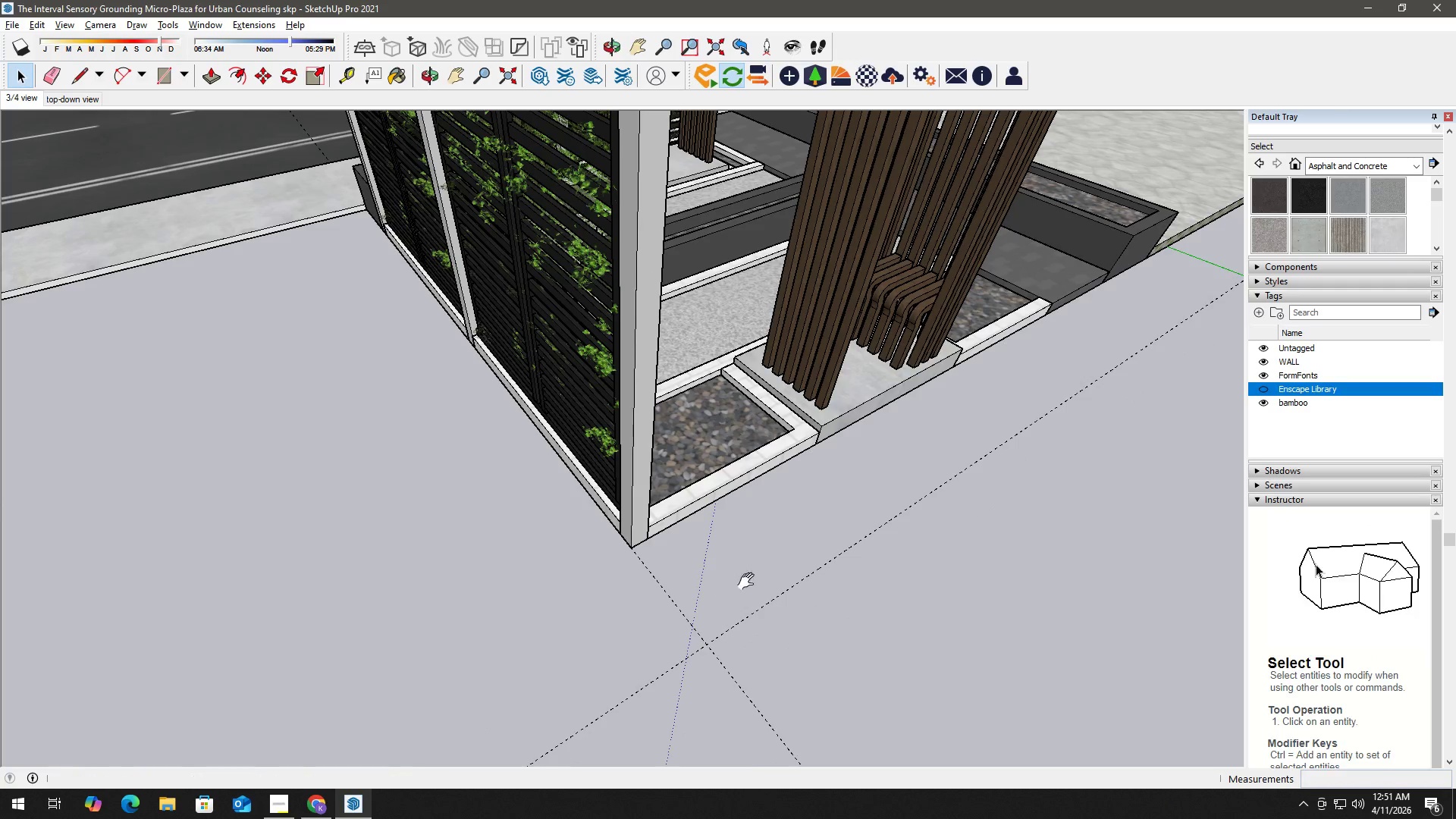 
left_click_drag(start_coordinate=[767, 573], to_coordinate=[611, 605])
 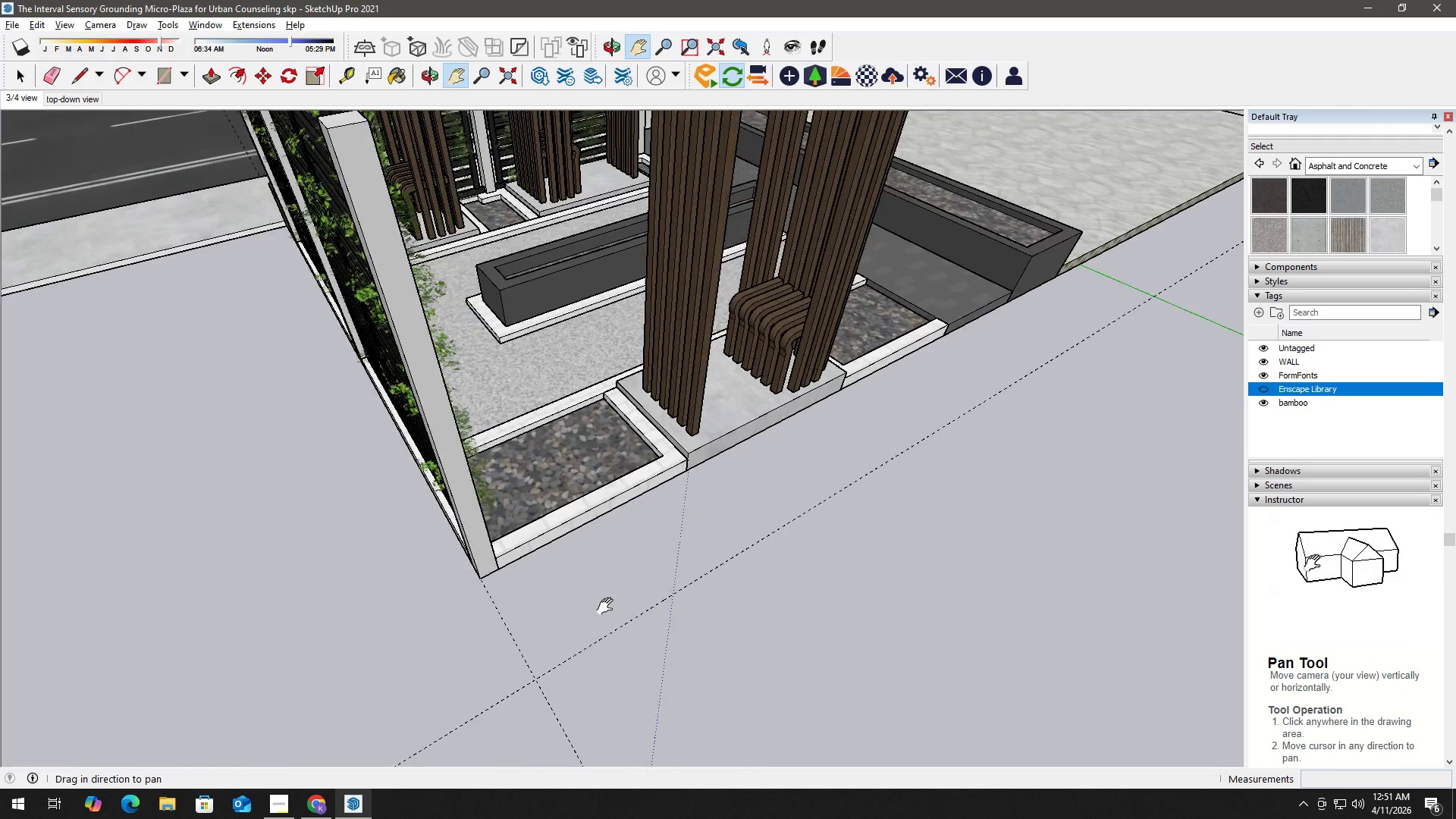 
scroll: coordinate [695, 578], scroll_direction: down, amount: 6.0
 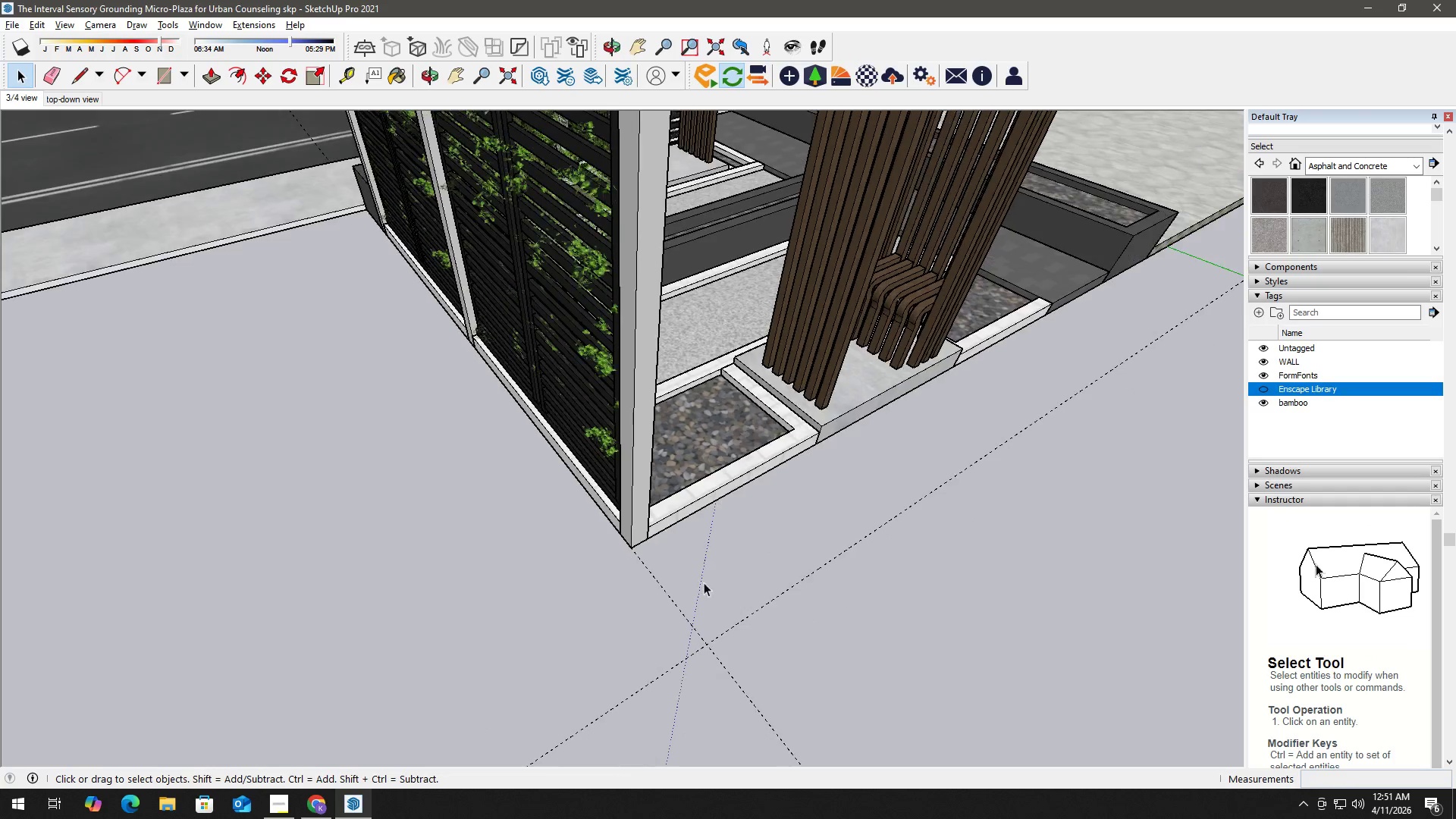 
key(Space)
 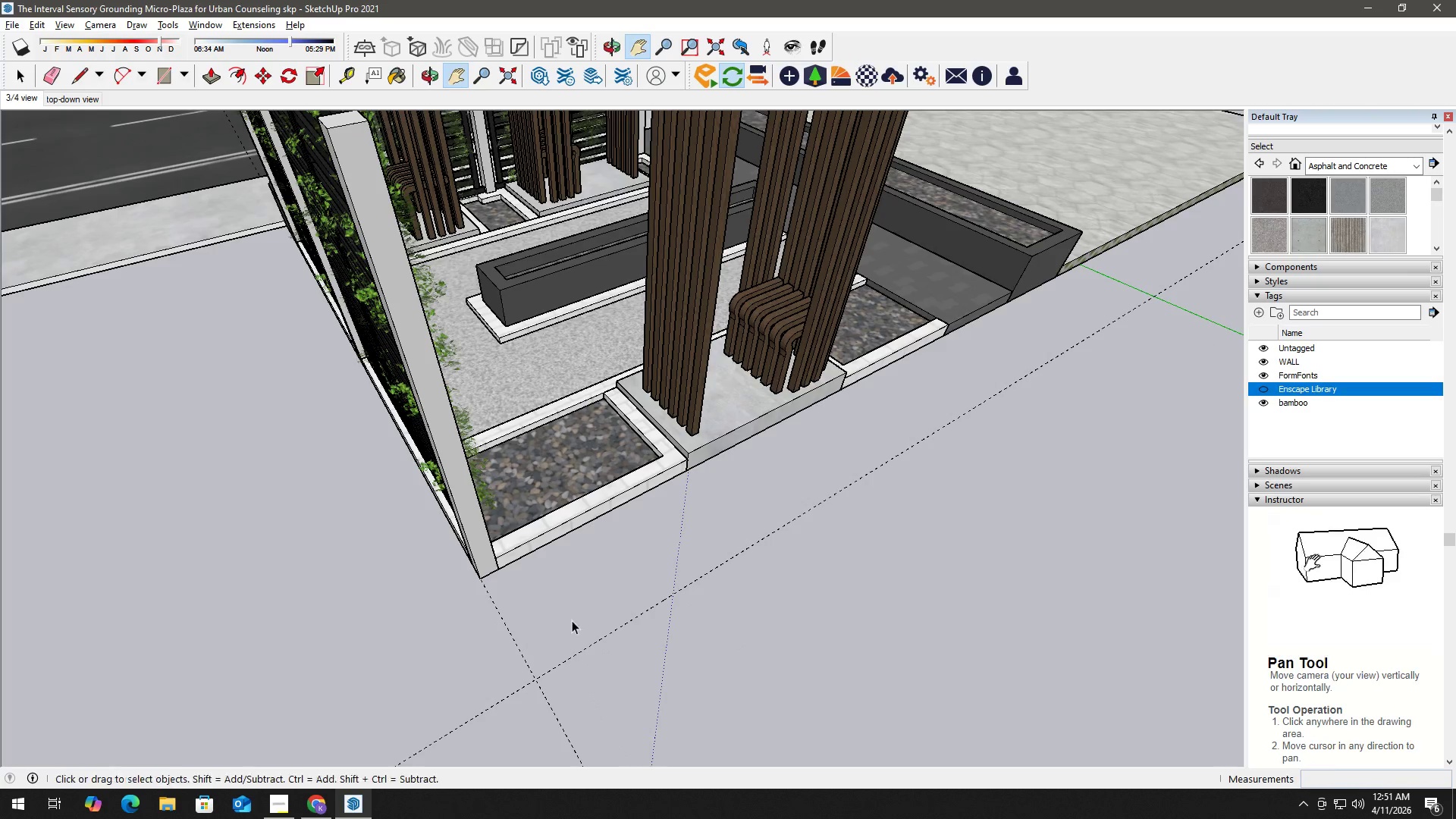 
key(R)
 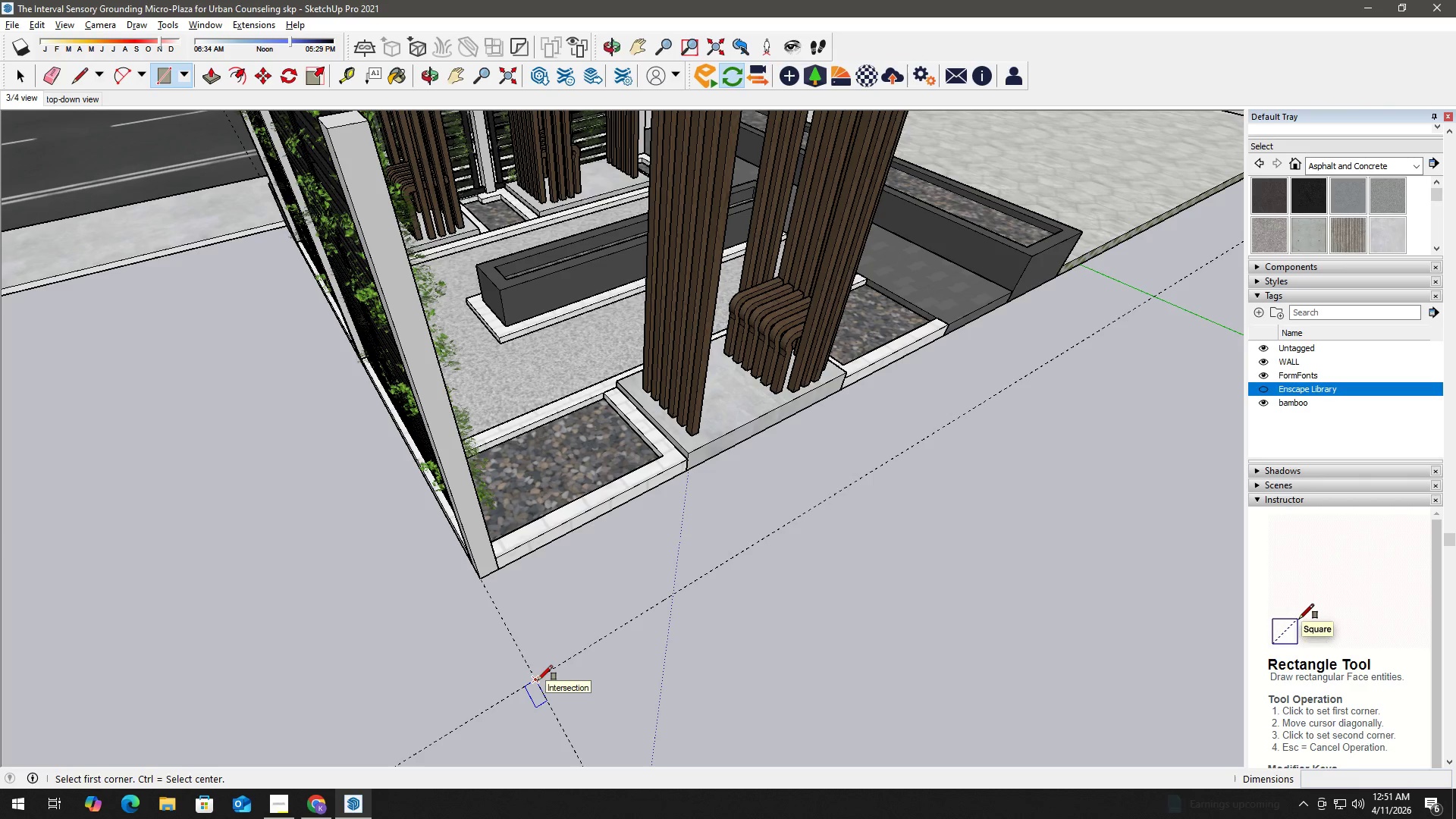 
scroll: coordinate [938, 379], scroll_direction: up, amount: 2.0
 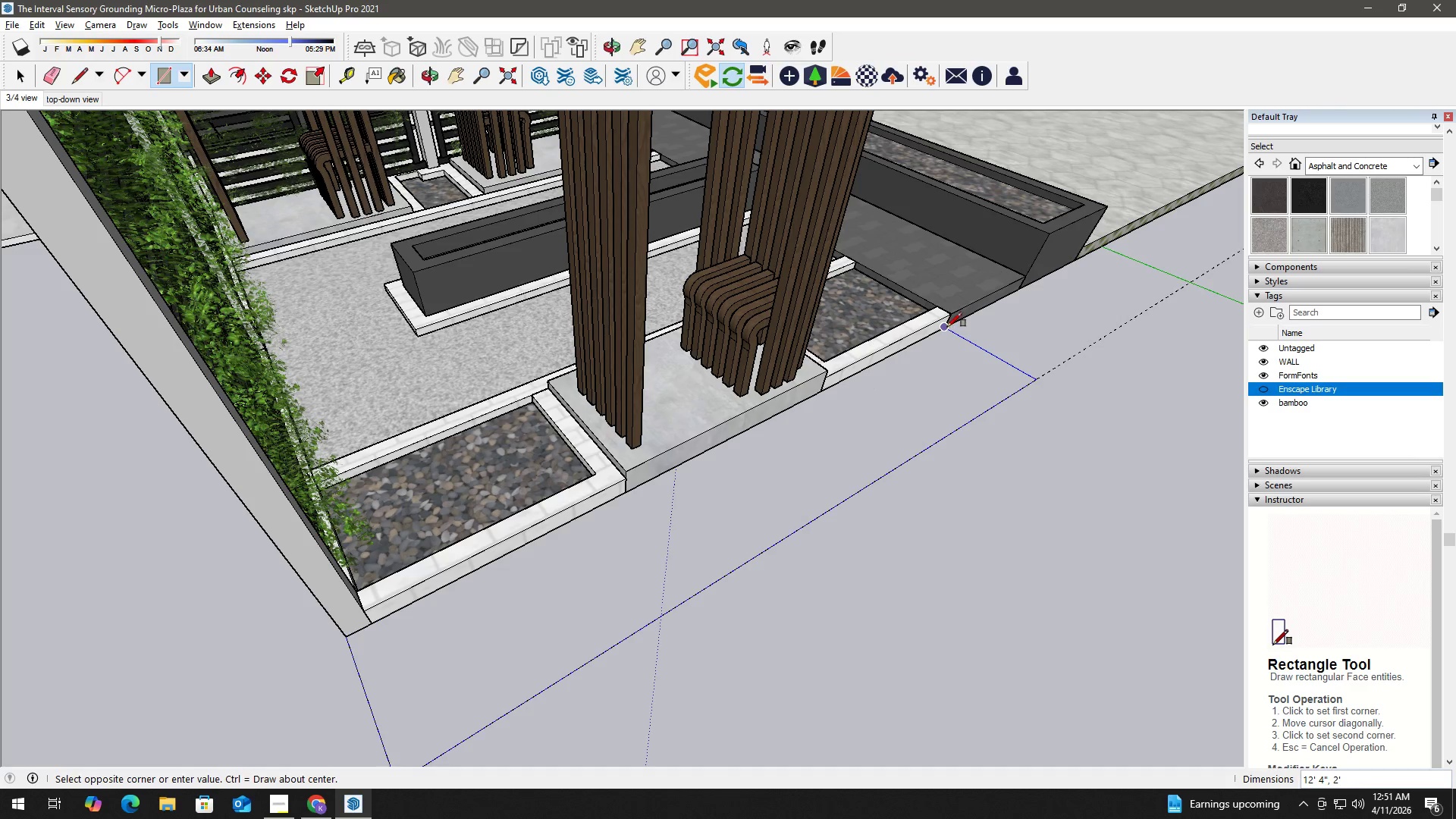 
left_click([947, 327])
 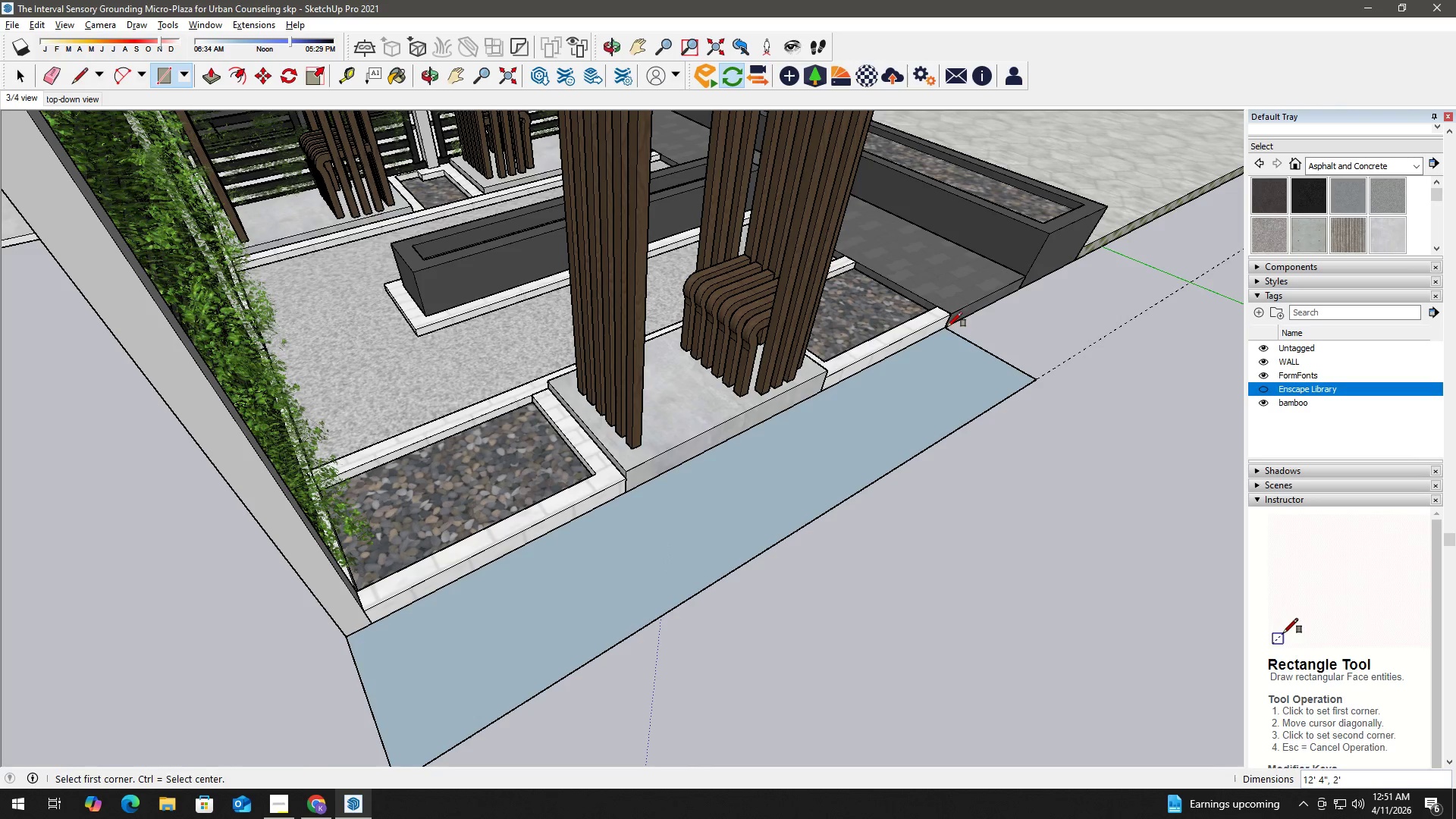 
key(Space)
 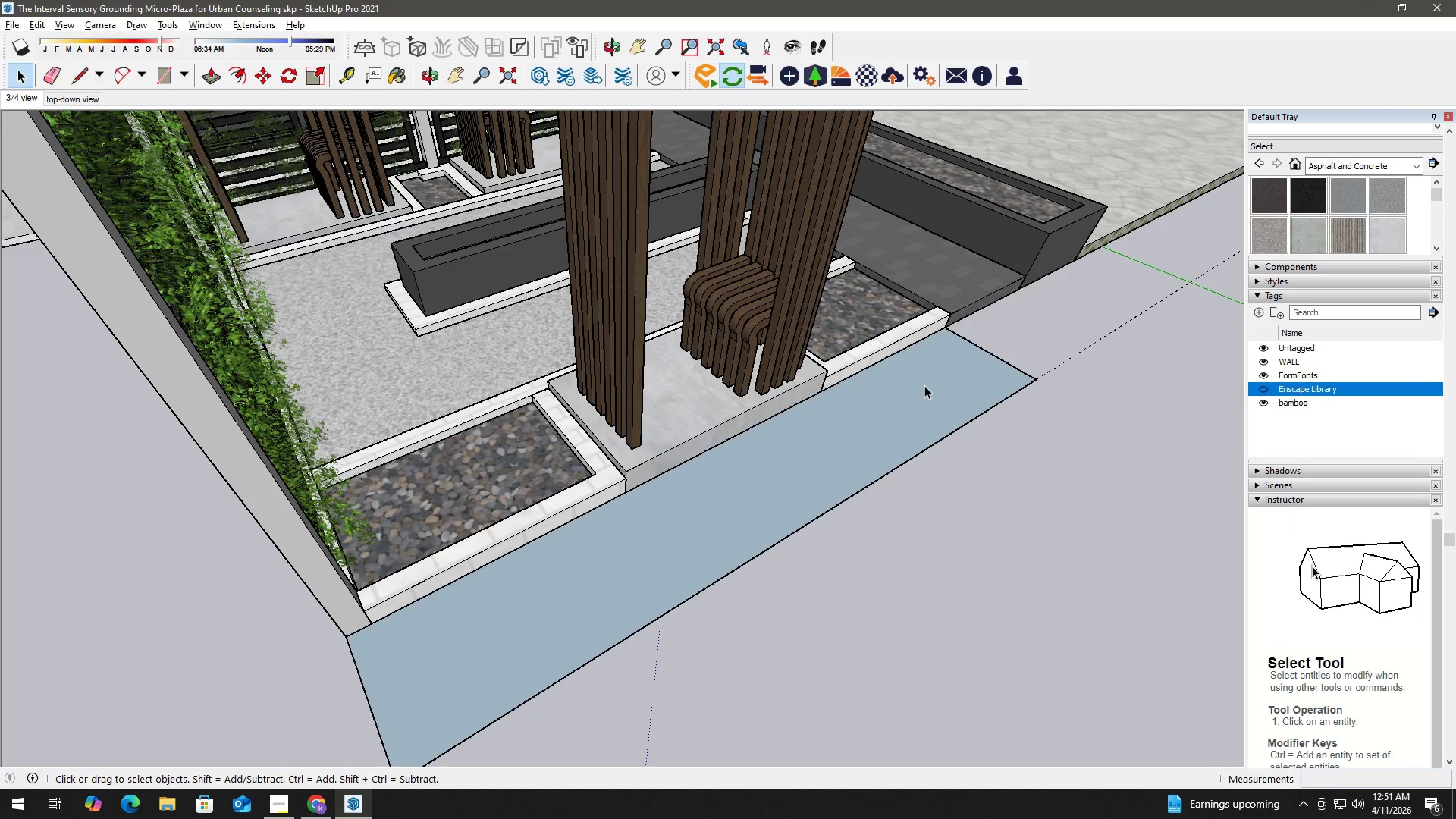 
double_click([924, 386])
 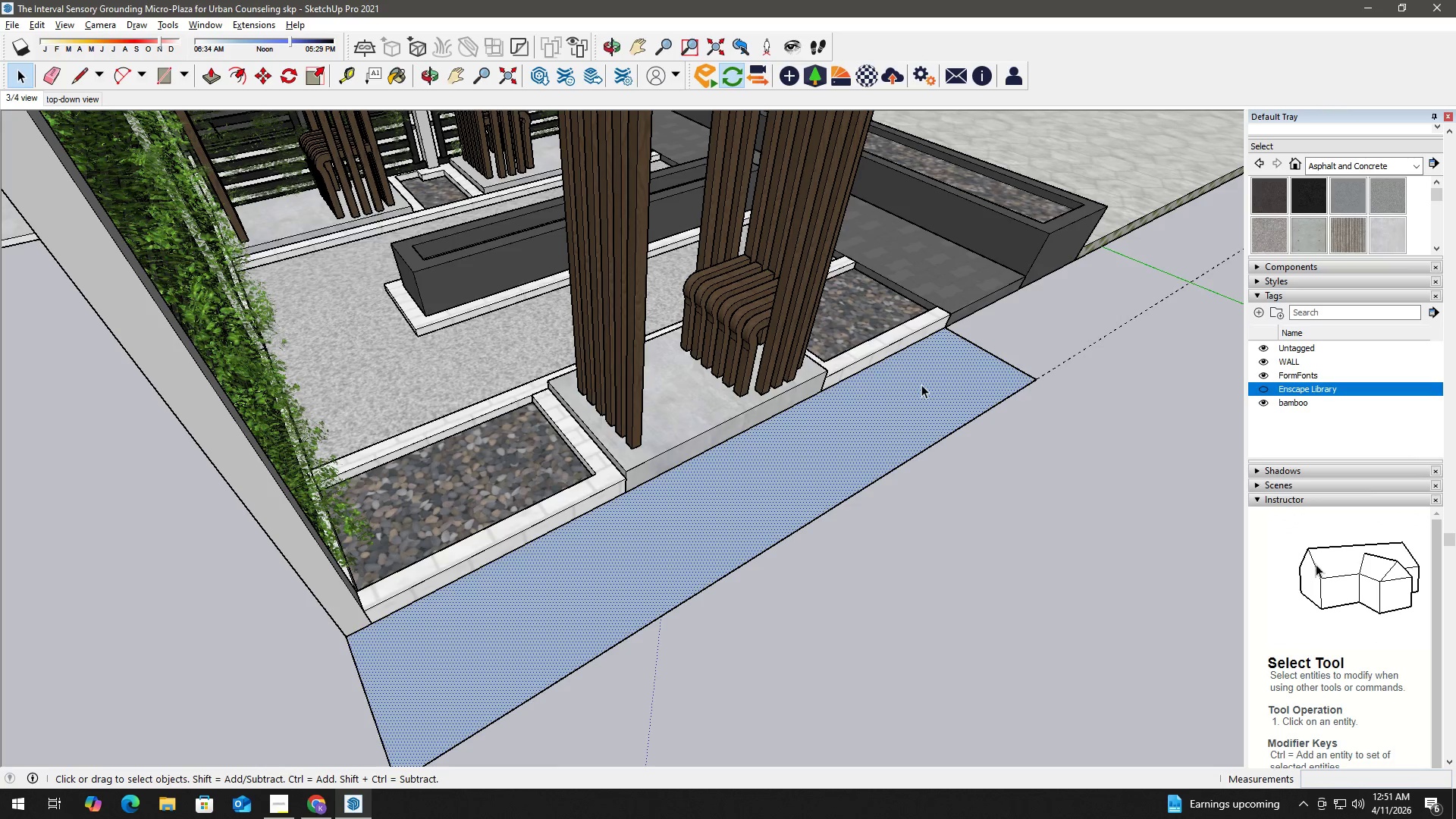 
key(P)
 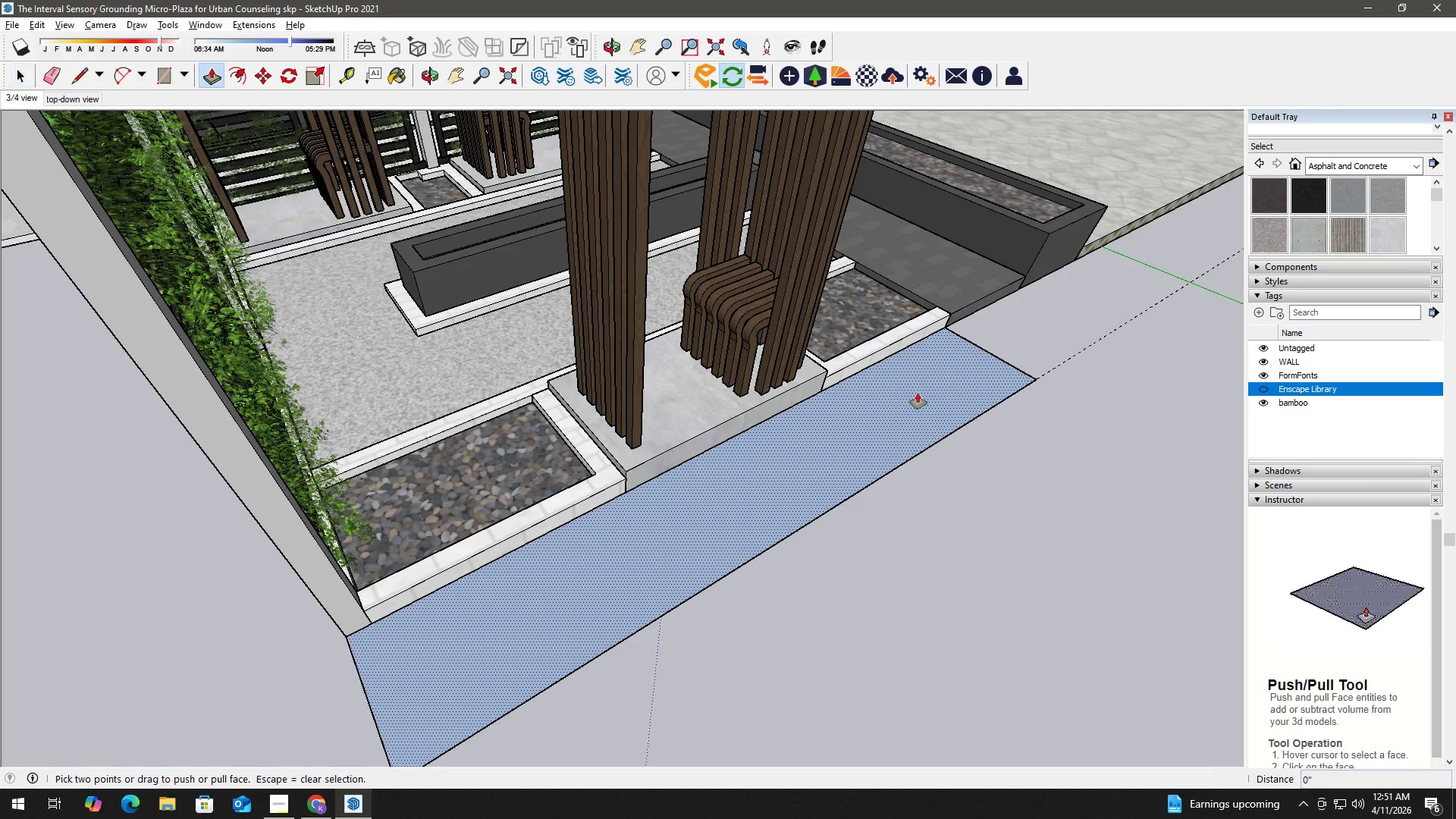 
left_click([918, 393])
 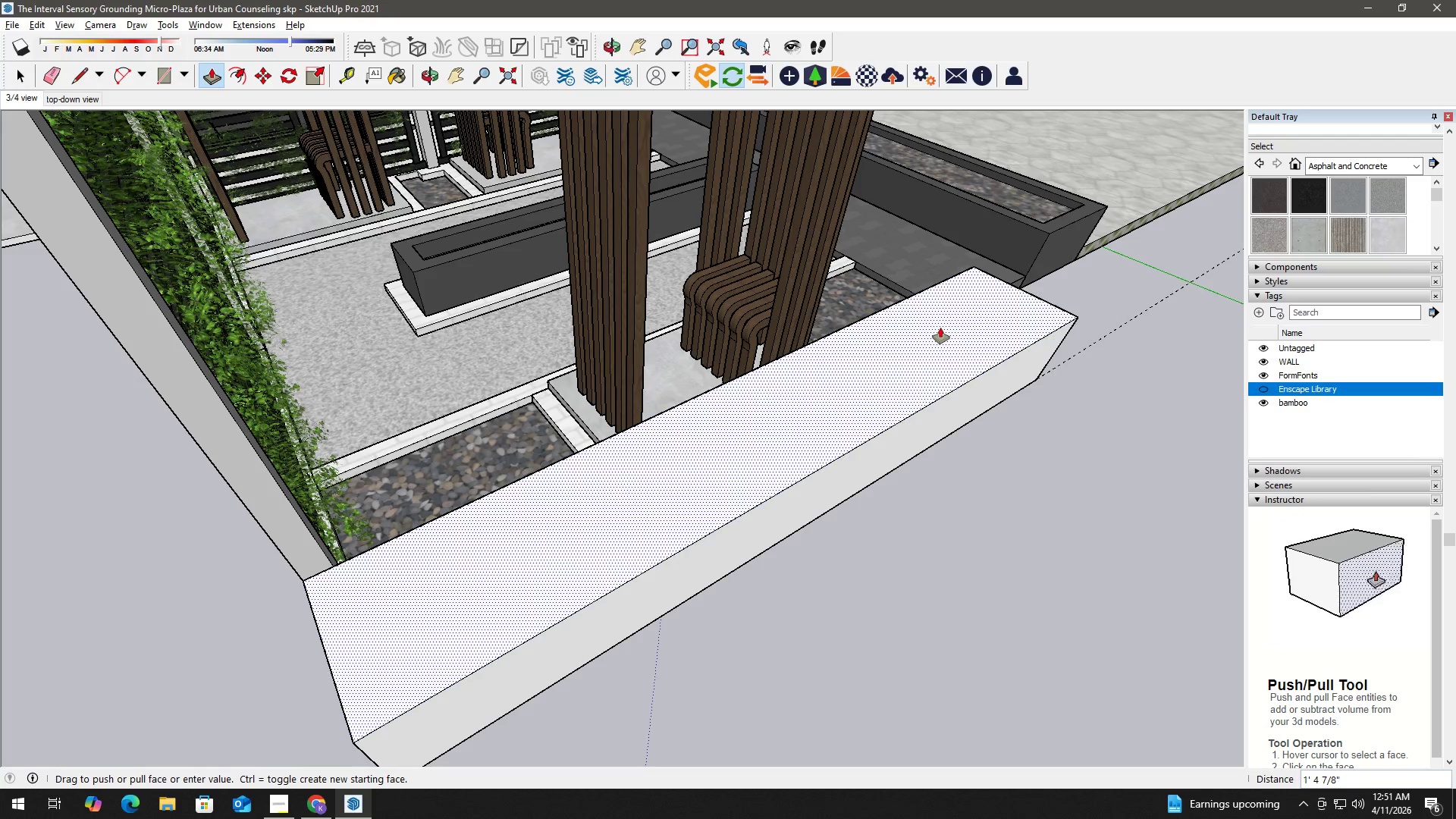 
key(Numpad2)
 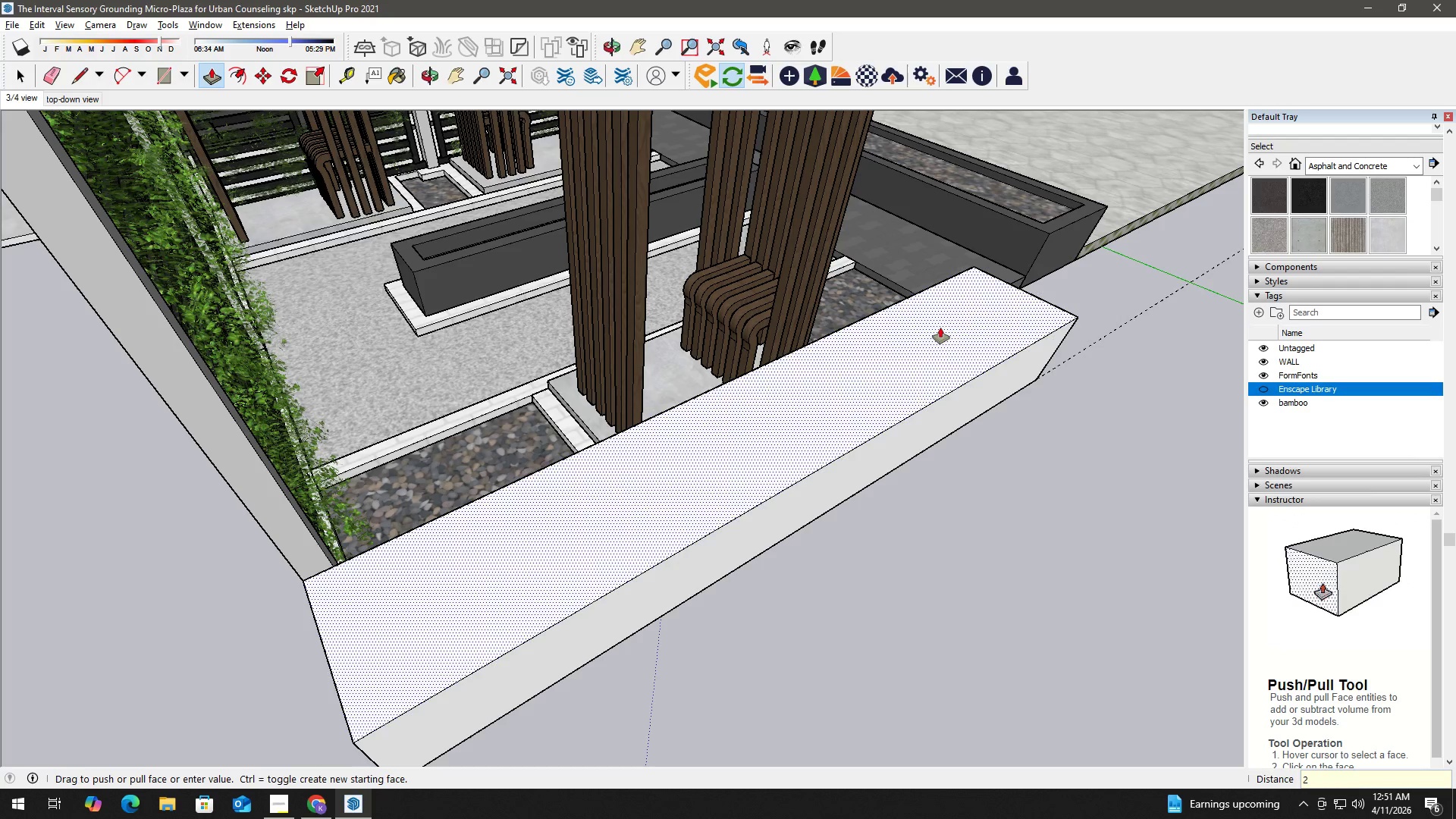 
key(Numpad0)
 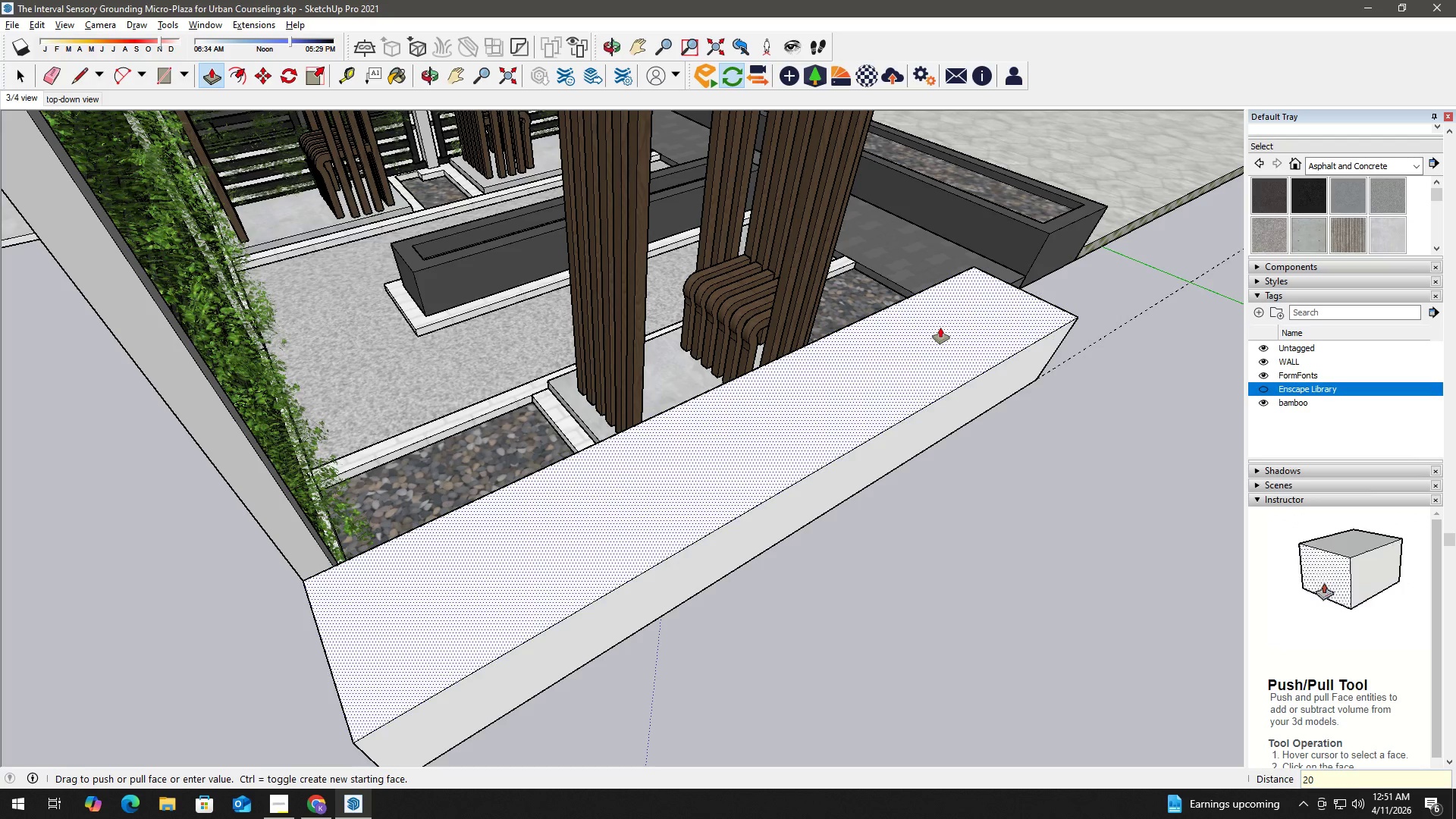 
key(Shift+Quote)
 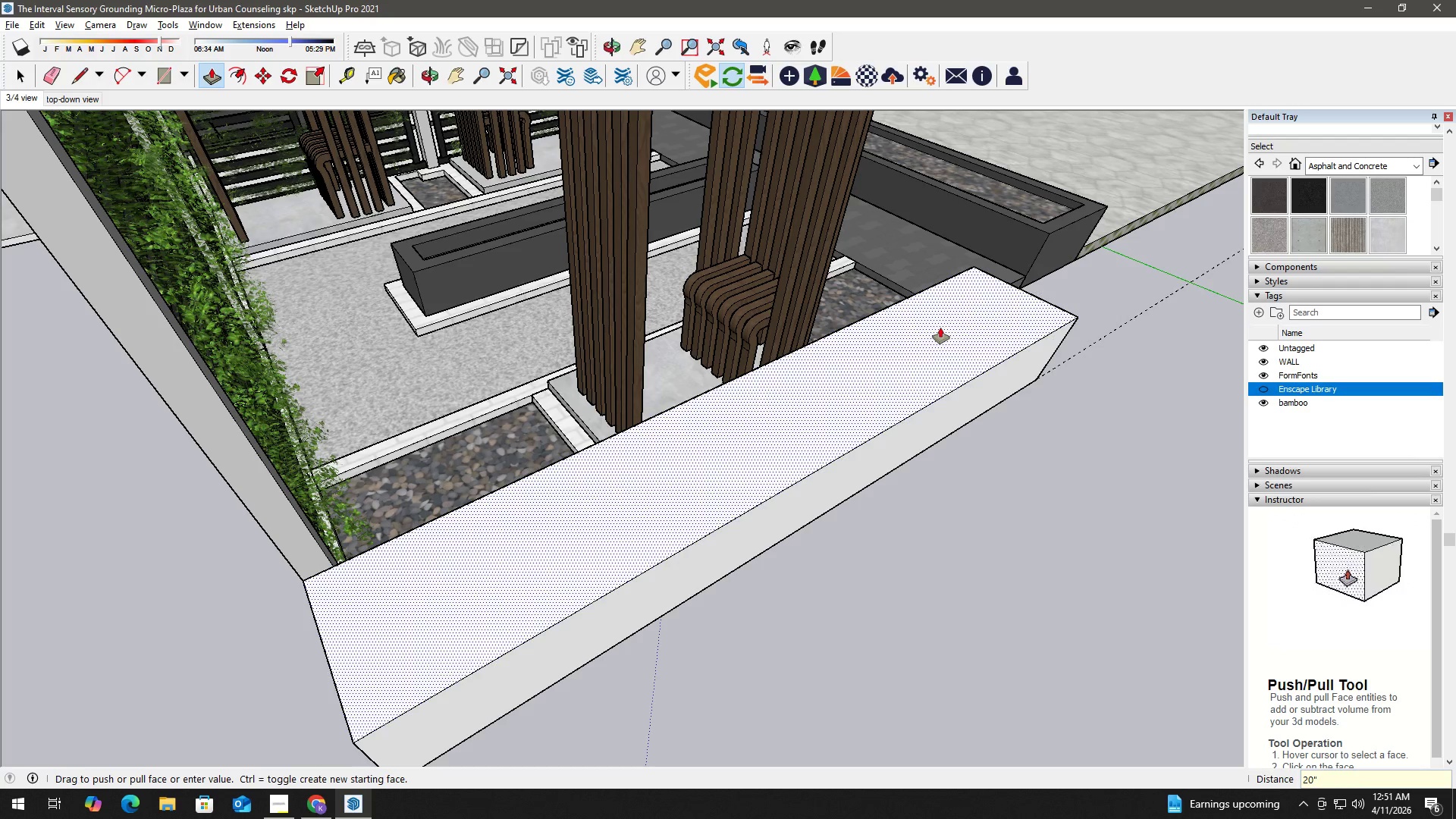 
key(Enter)
 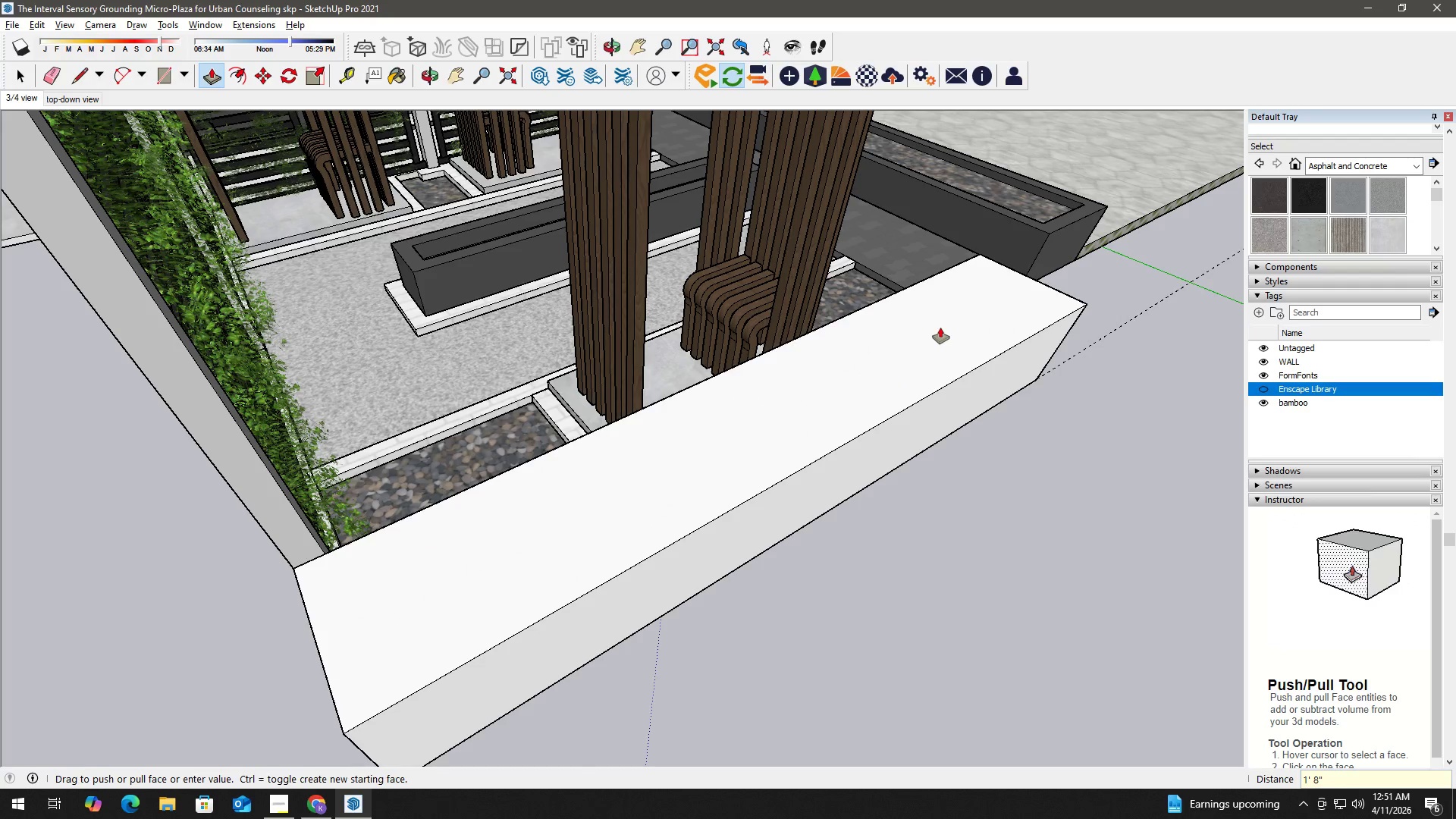 
key(Space)
 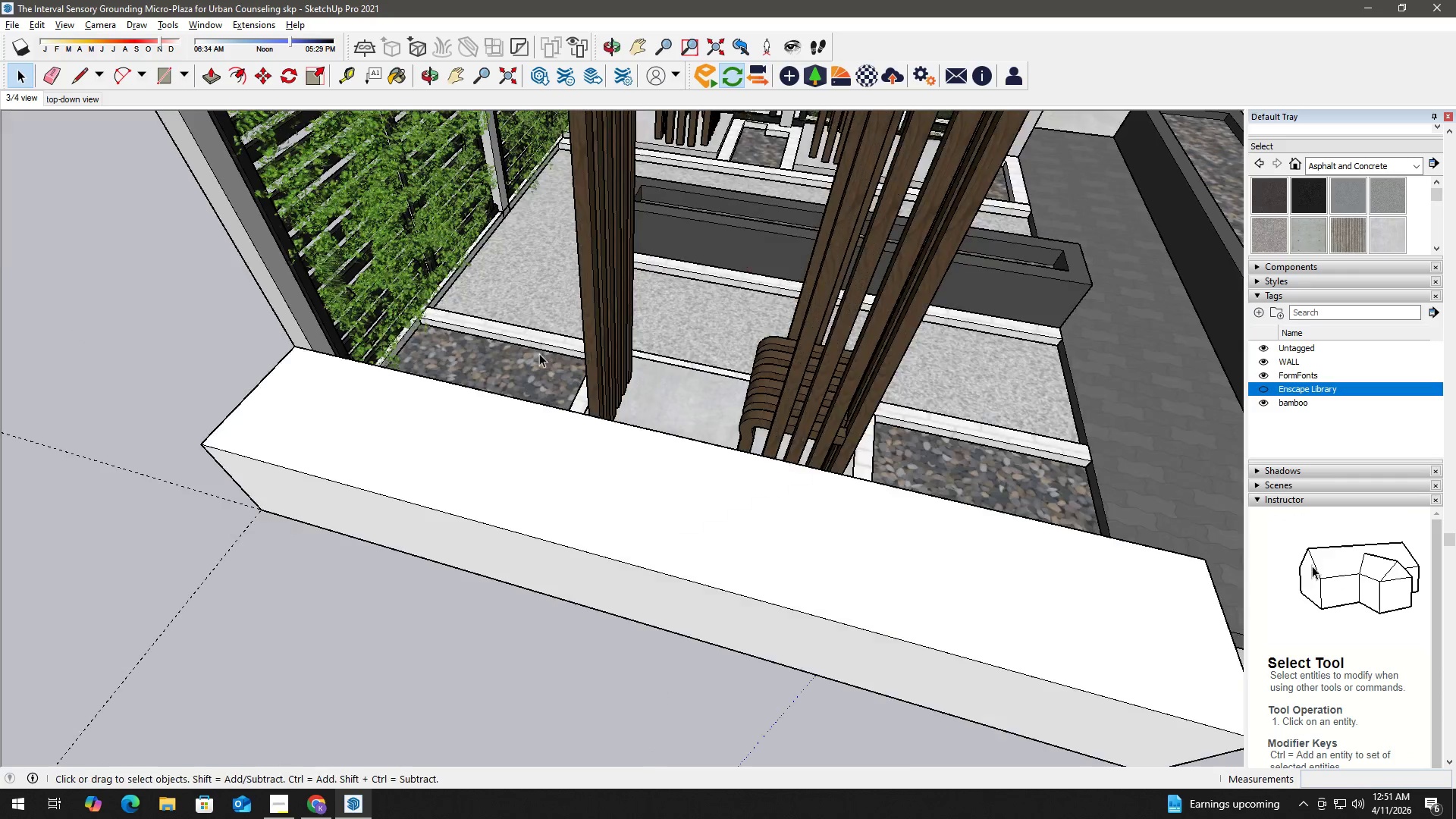 
scroll: coordinate [613, 414], scroll_direction: down, amount: 4.0
 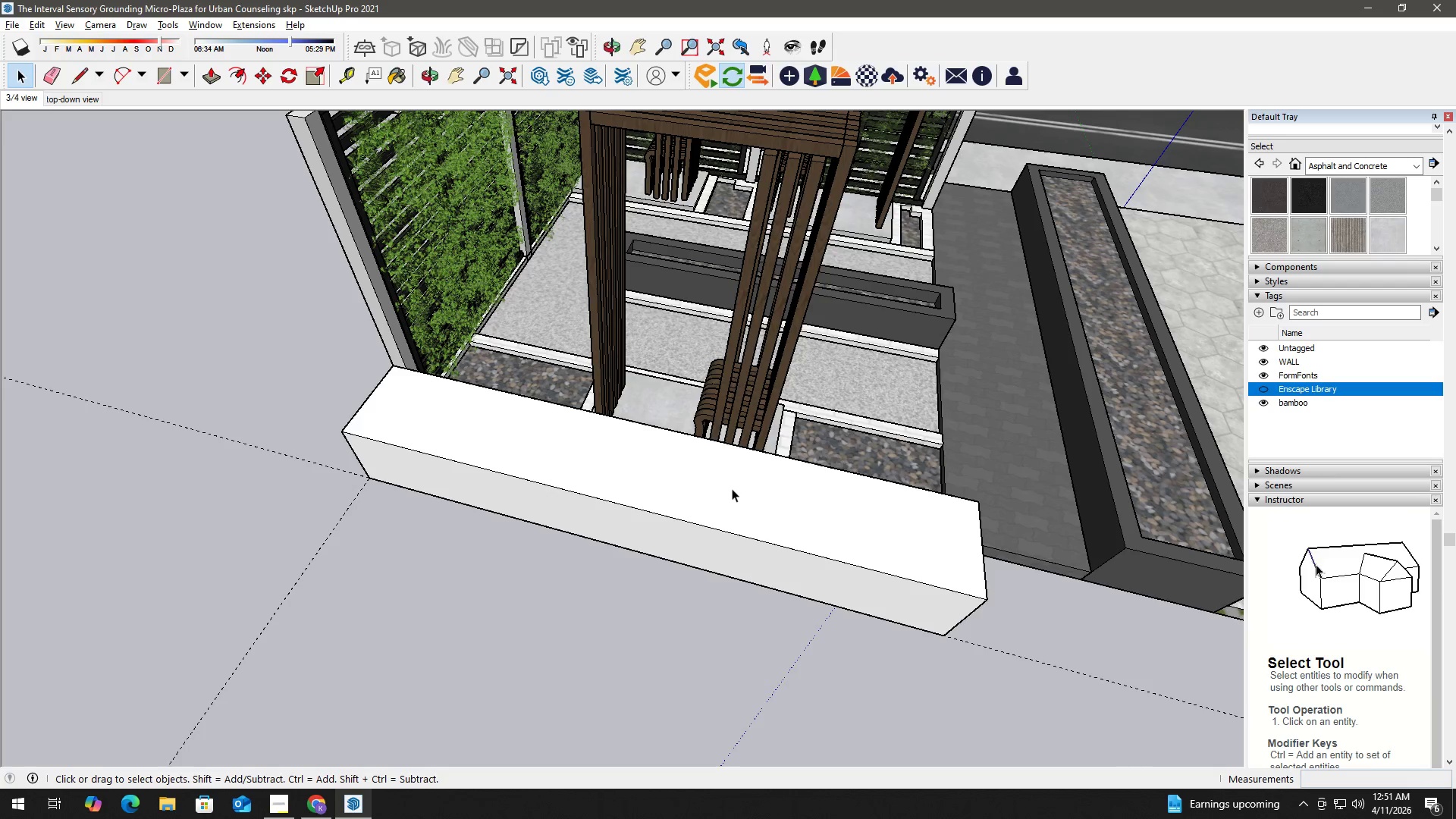 
double_click([732, 488])
 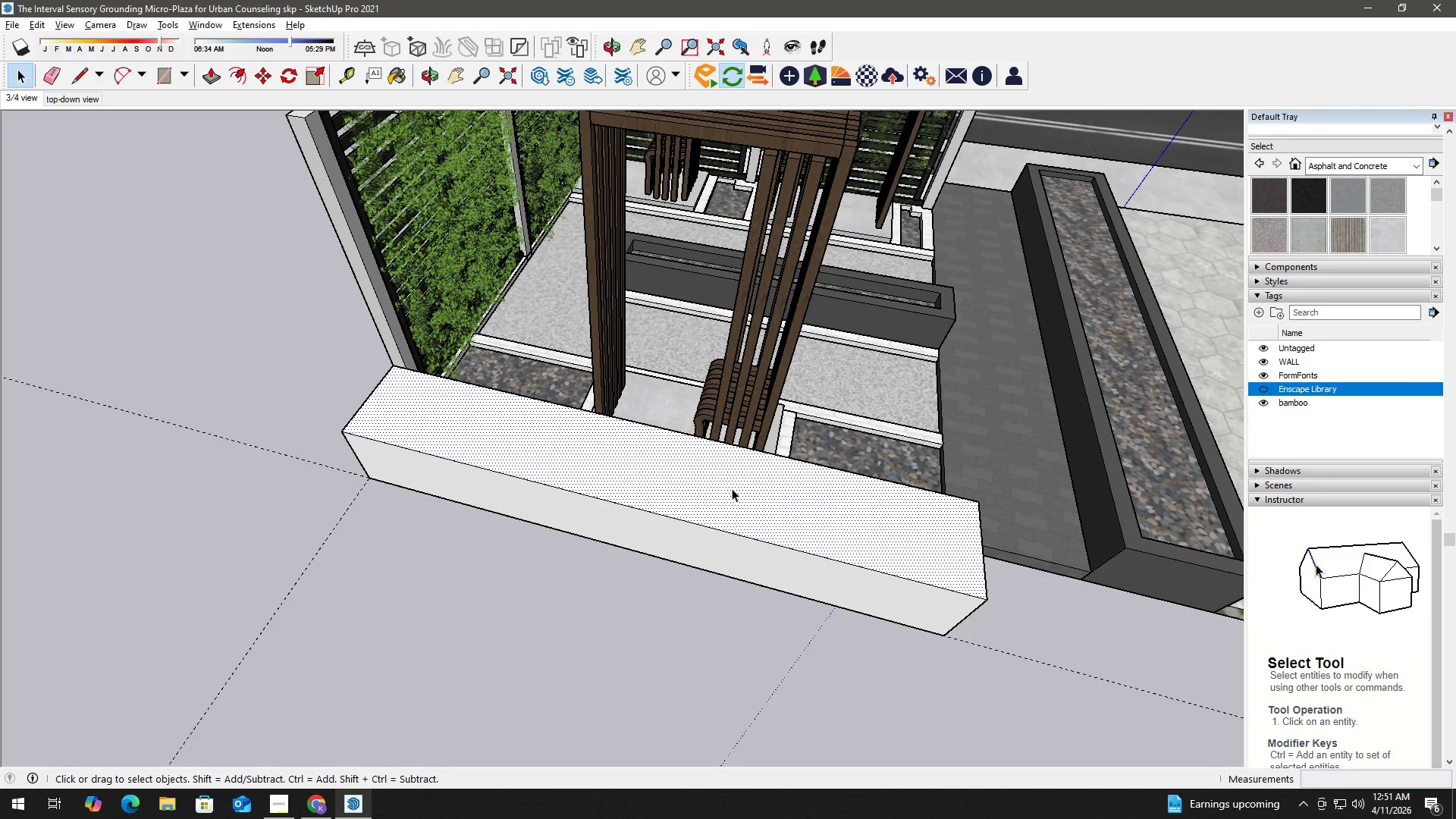 
triple_click([732, 488])
 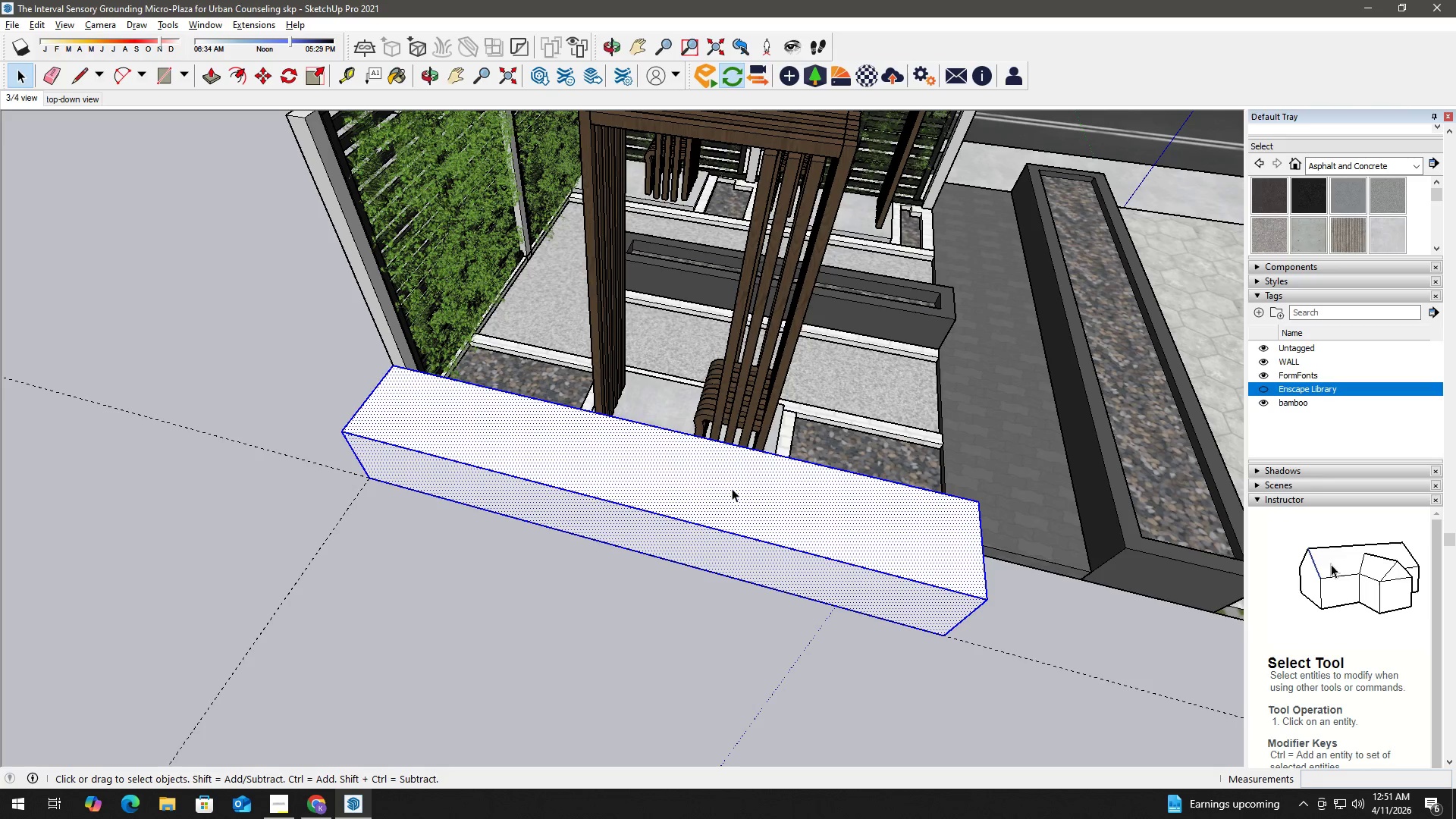 
triple_click([732, 488])
 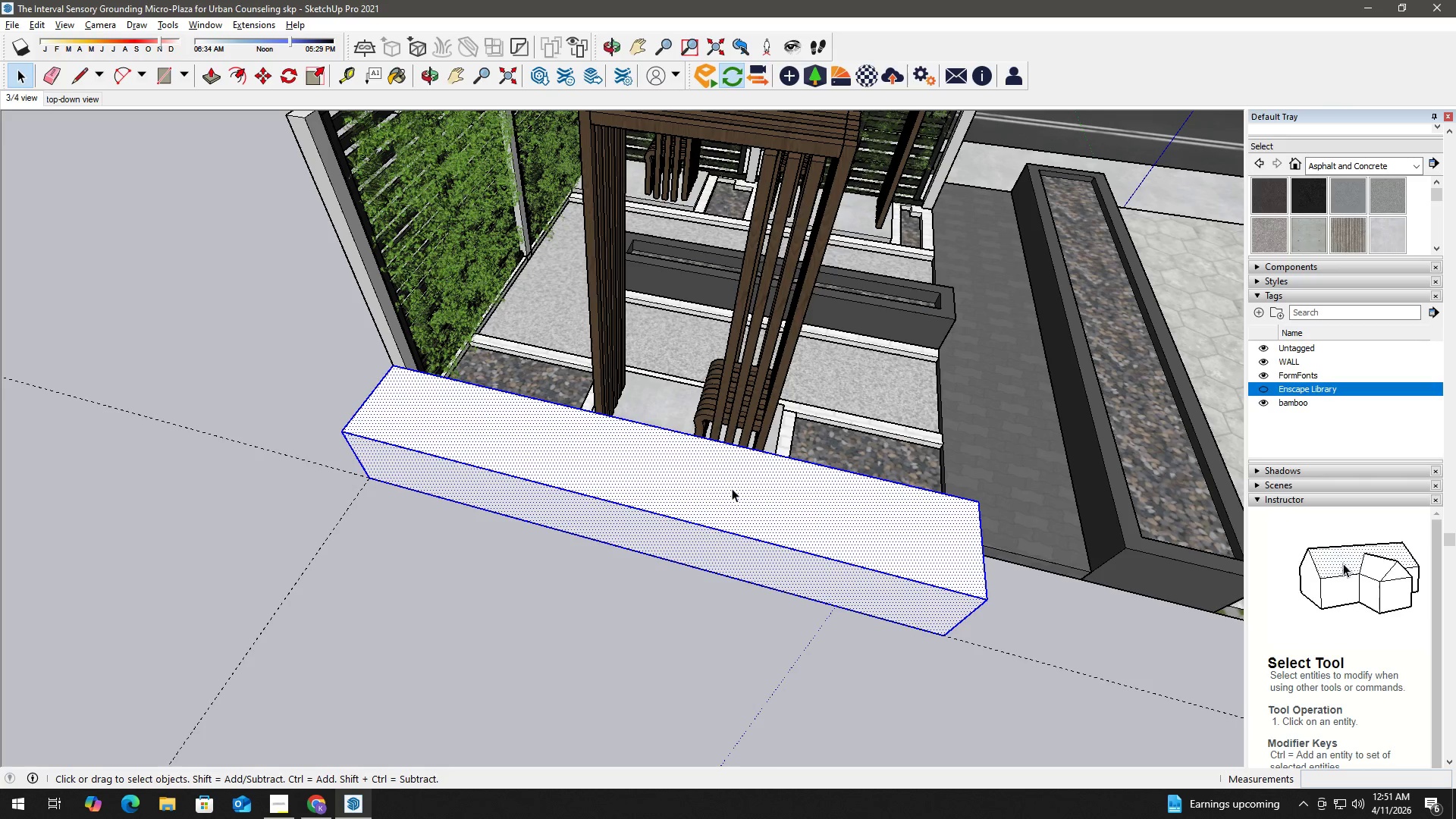 
right_click([732, 488])
 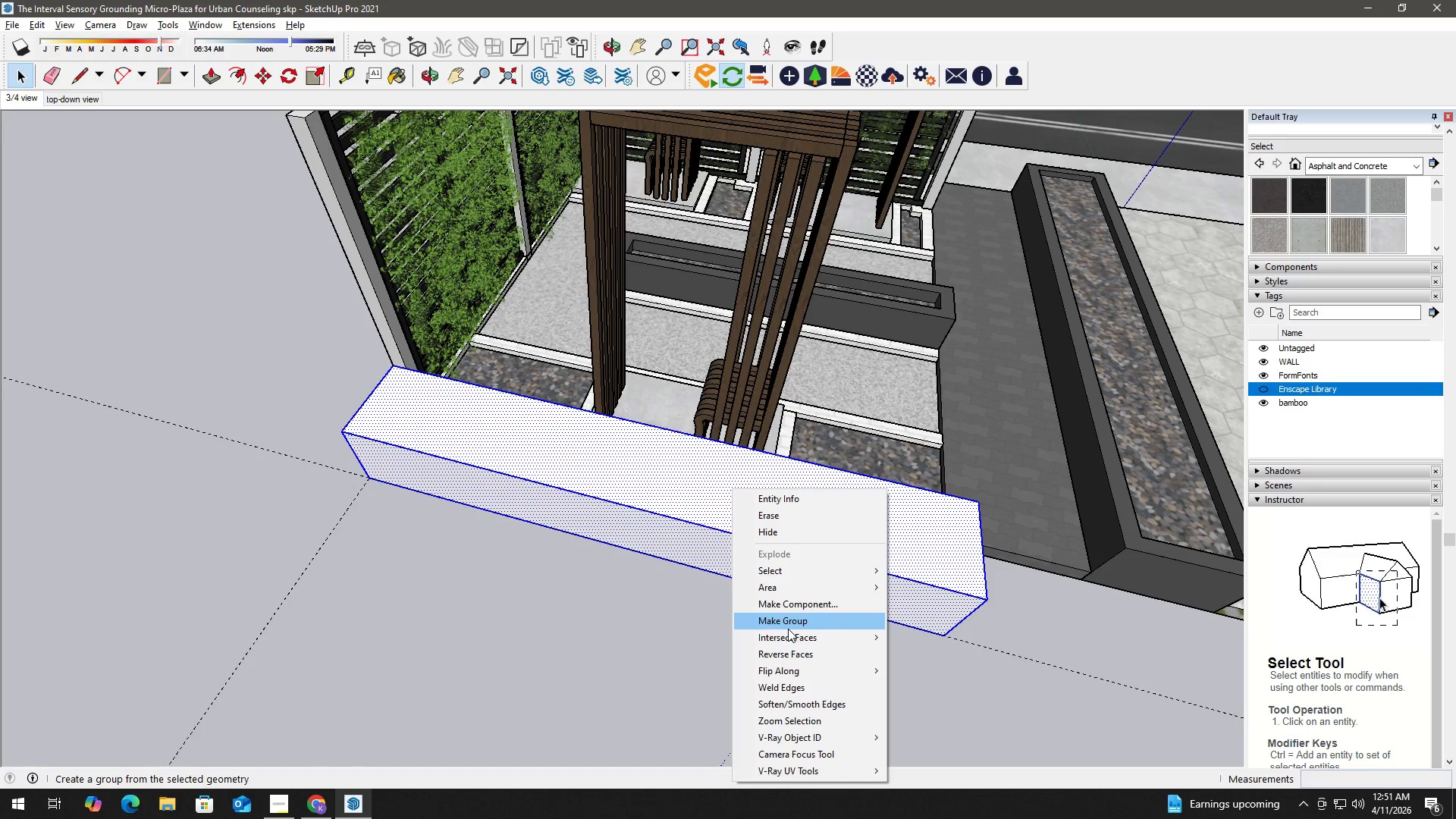 
left_click([789, 629])
 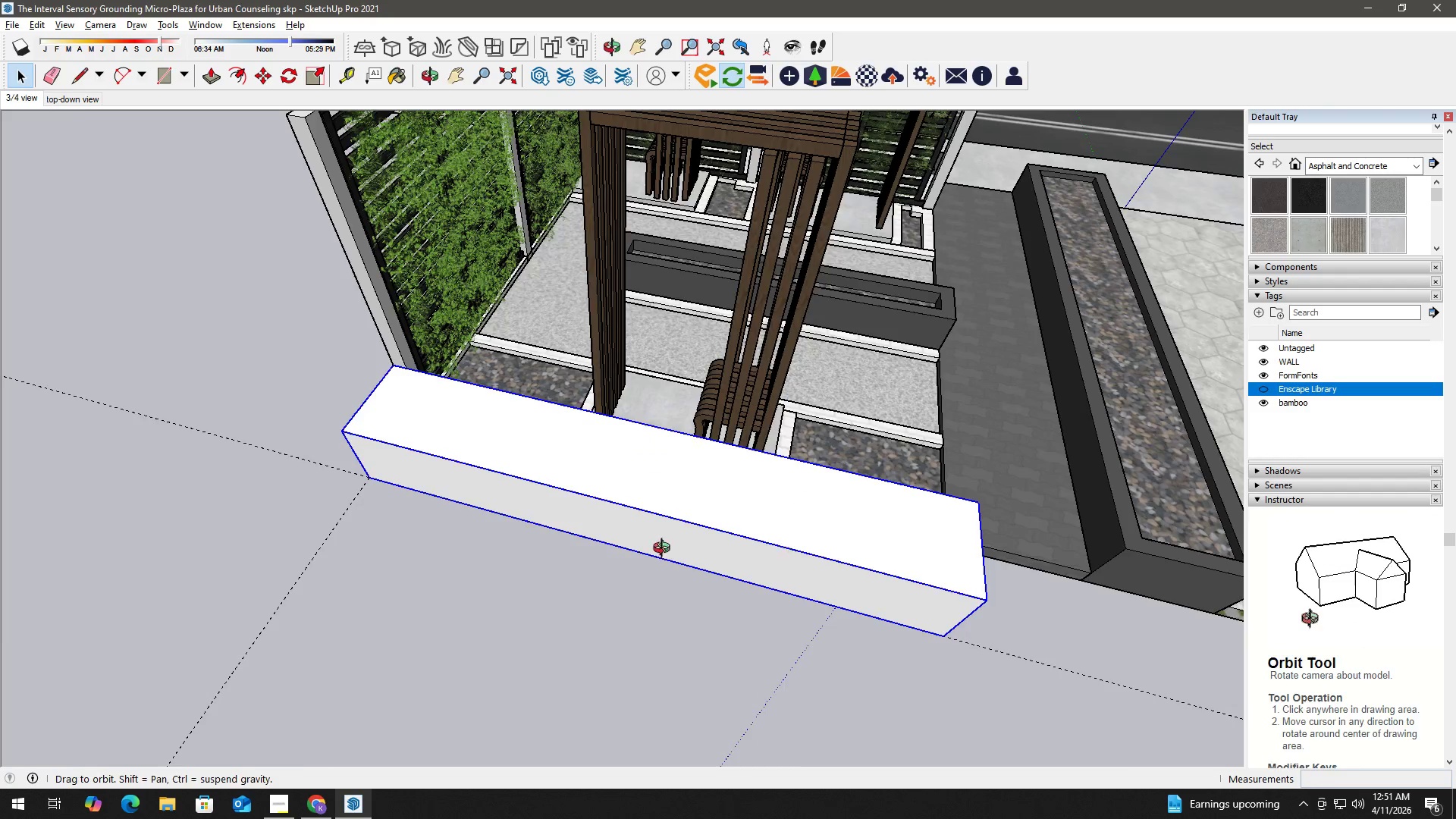 
double_click([682, 534])
 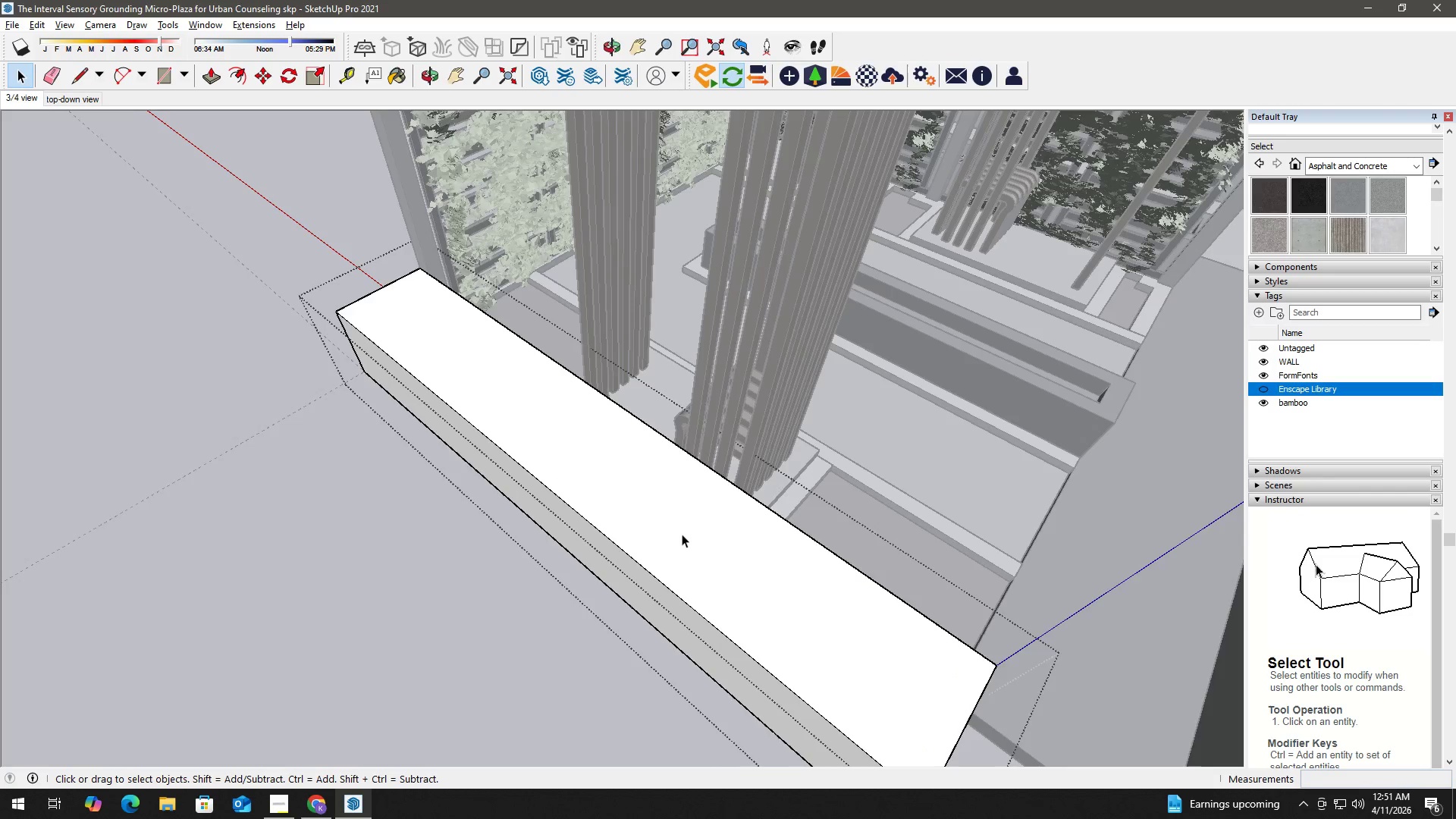 
scroll: coordinate [648, 542], scroll_direction: up, amount: 2.0
 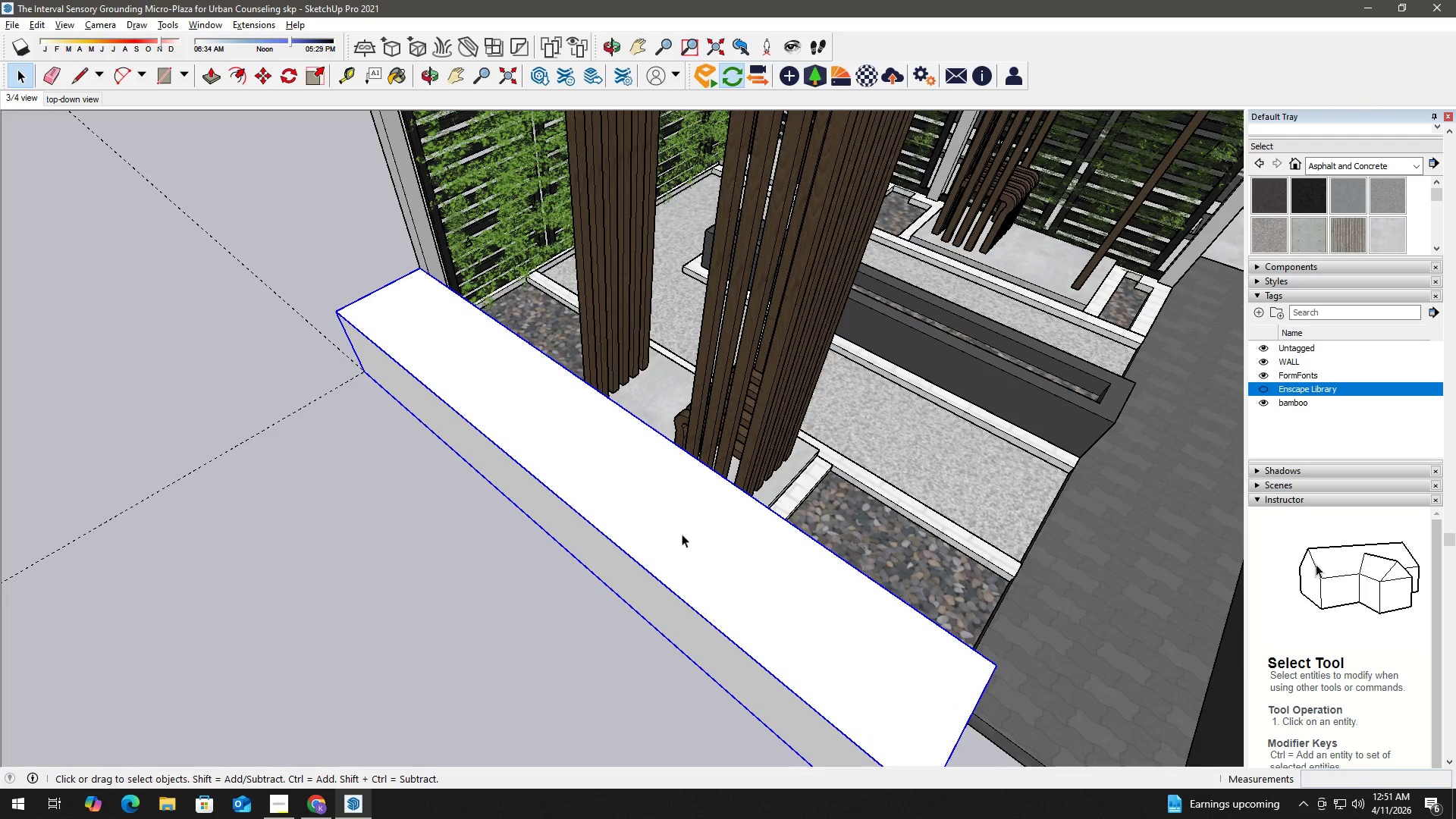 
left_click([685, 526])
 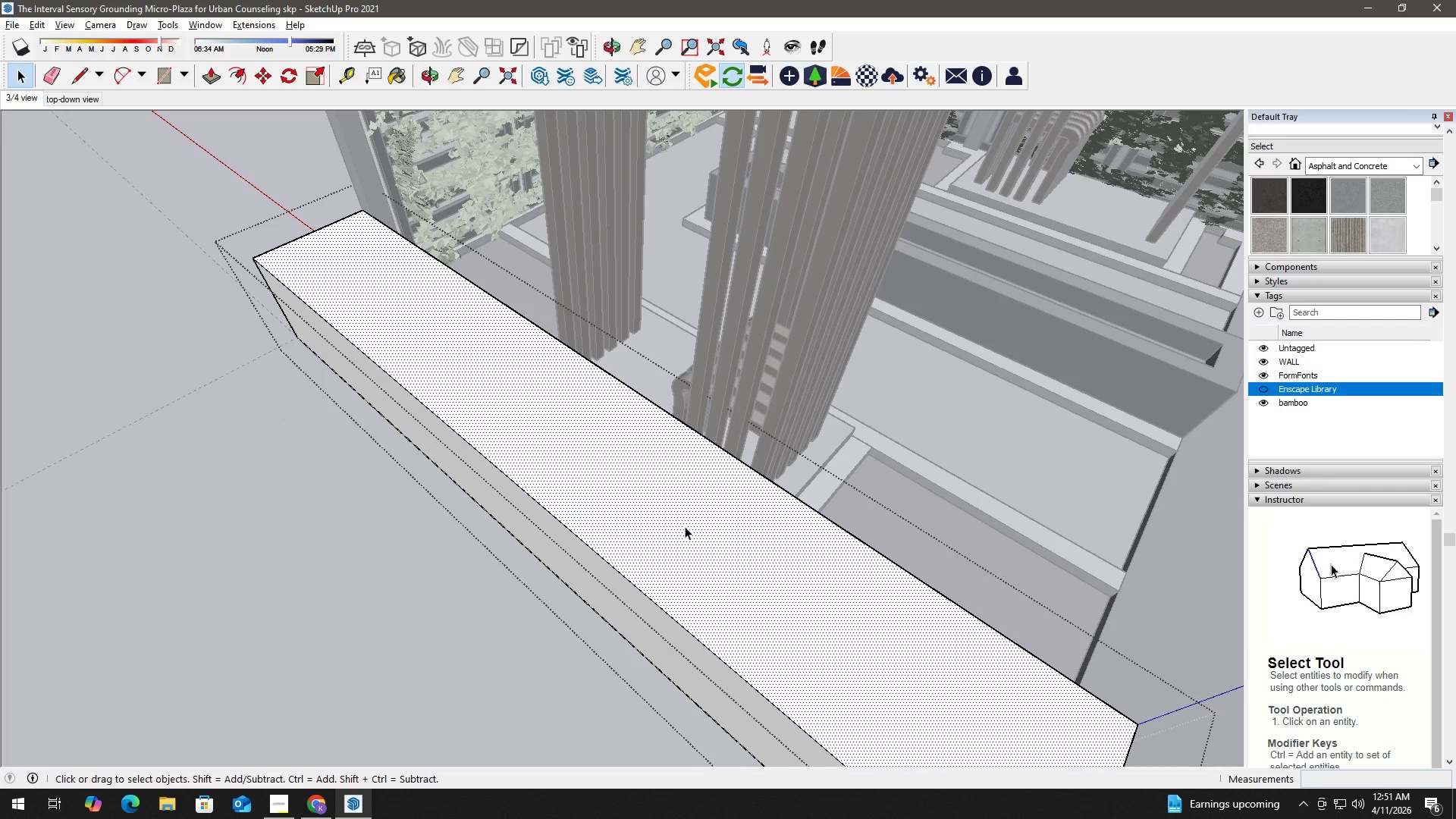 
scroll: coordinate [682, 534], scroll_direction: up, amount: 3.0
 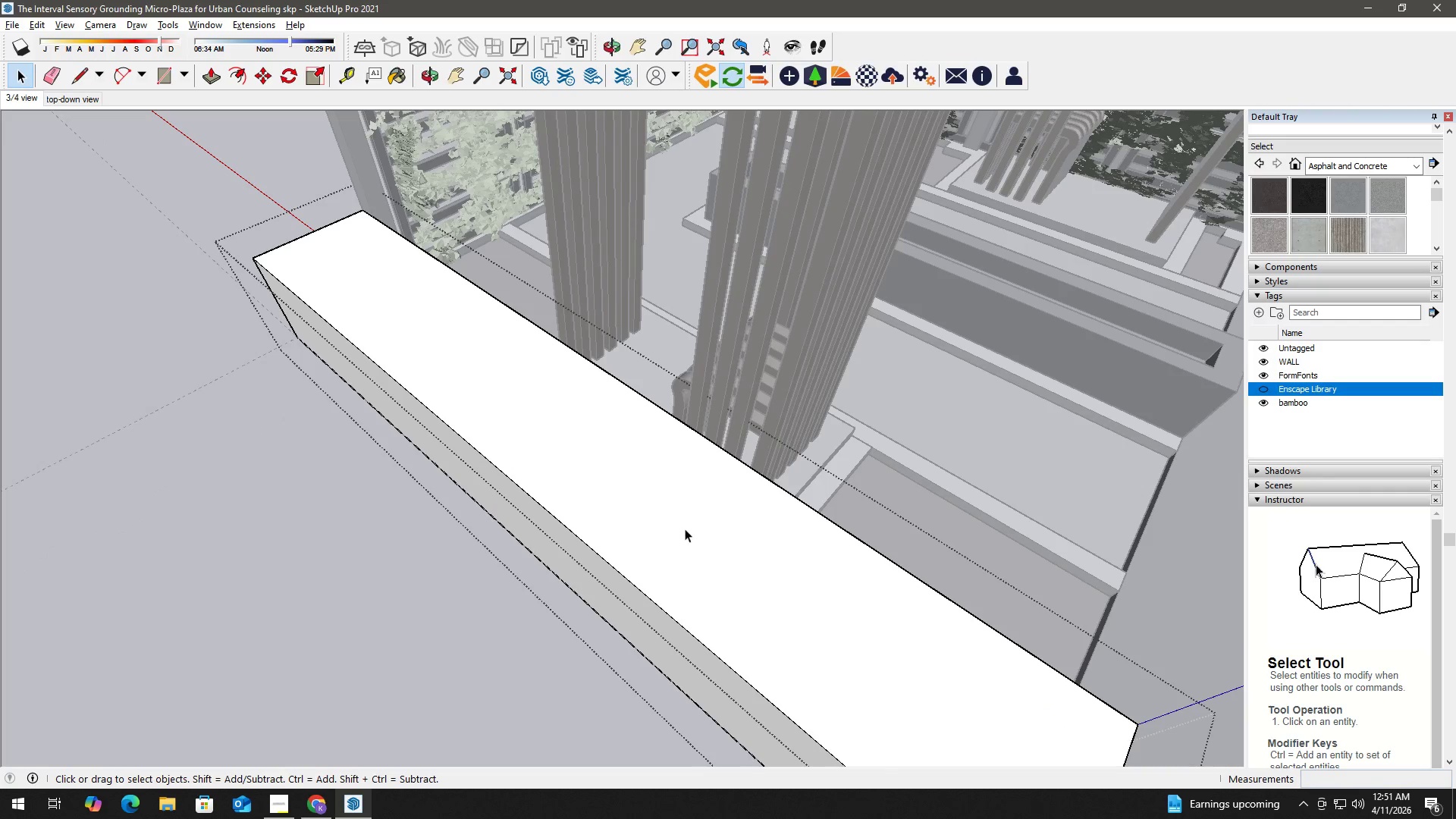 
key(F)
 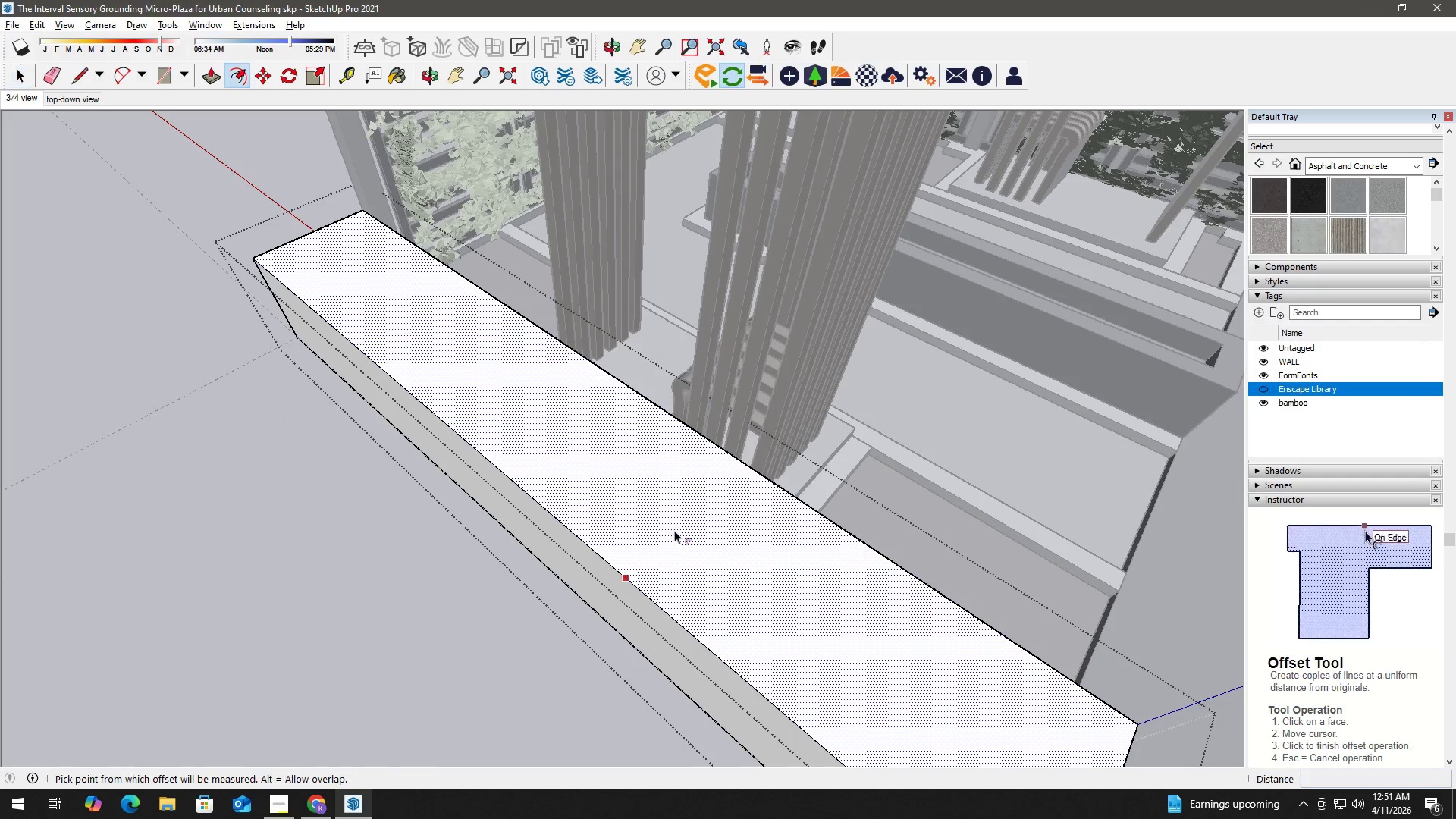 
double_click([674, 530])
 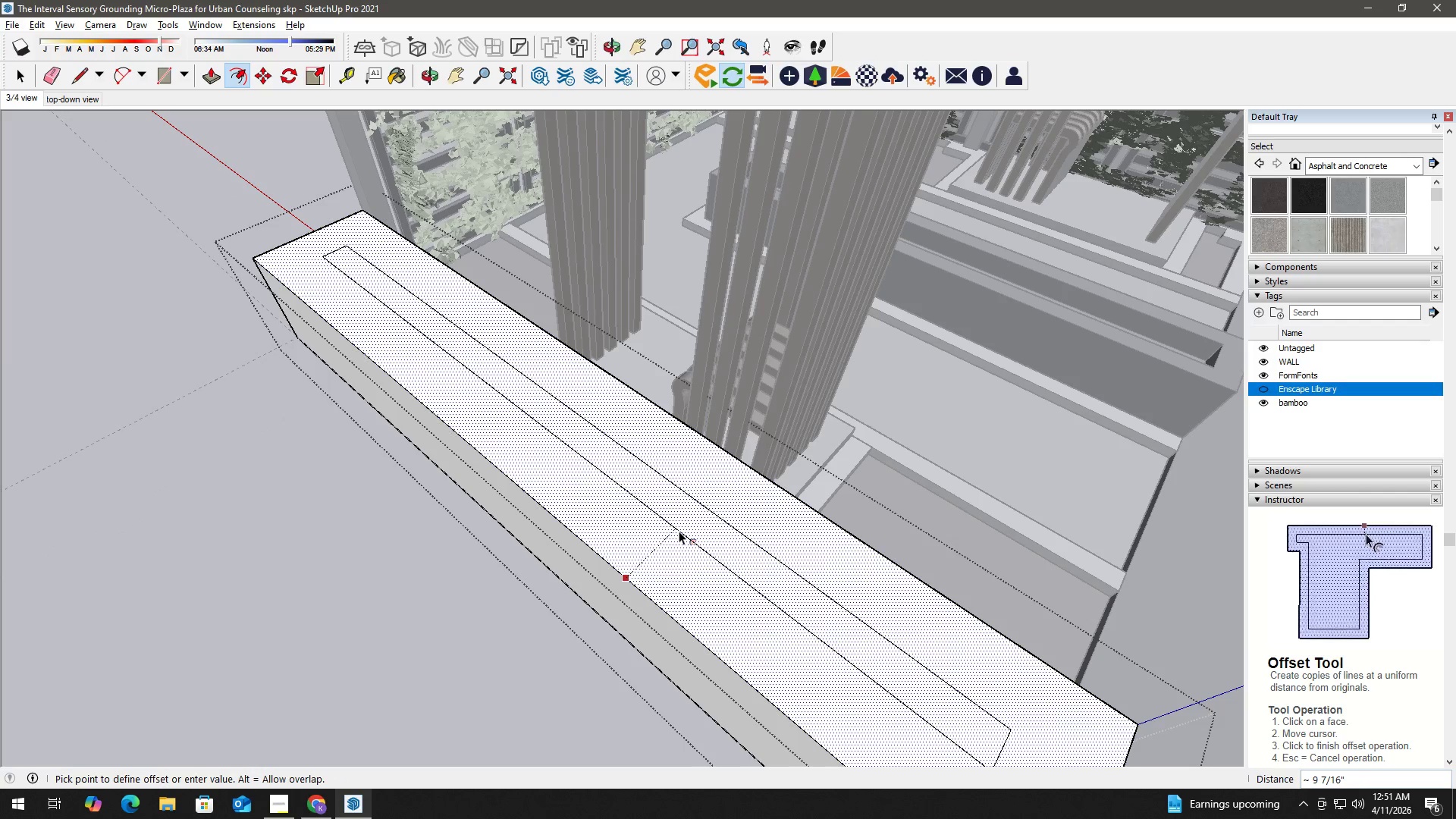 
key(Numpad4)
 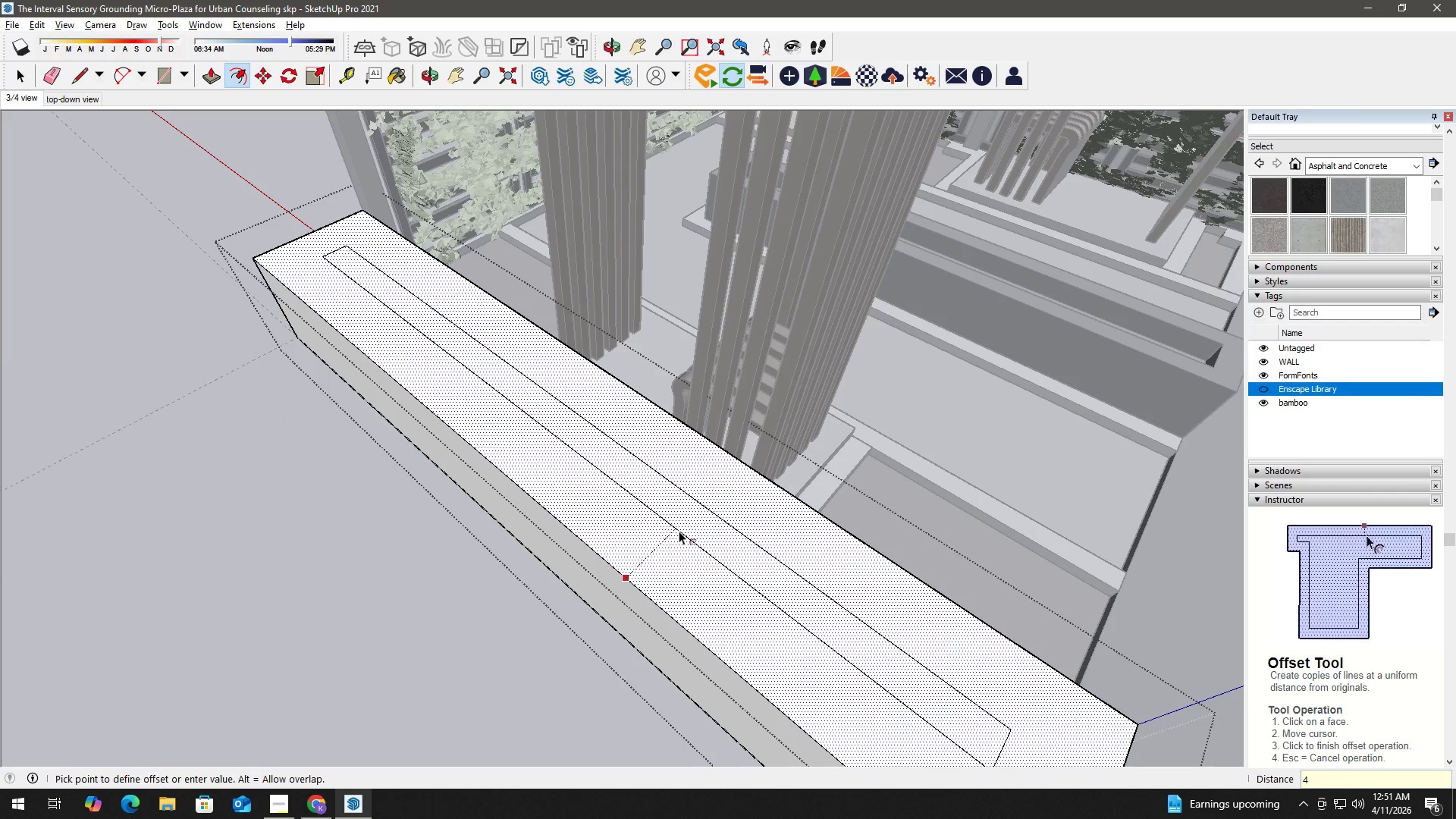 
key(Shift+Quote)
 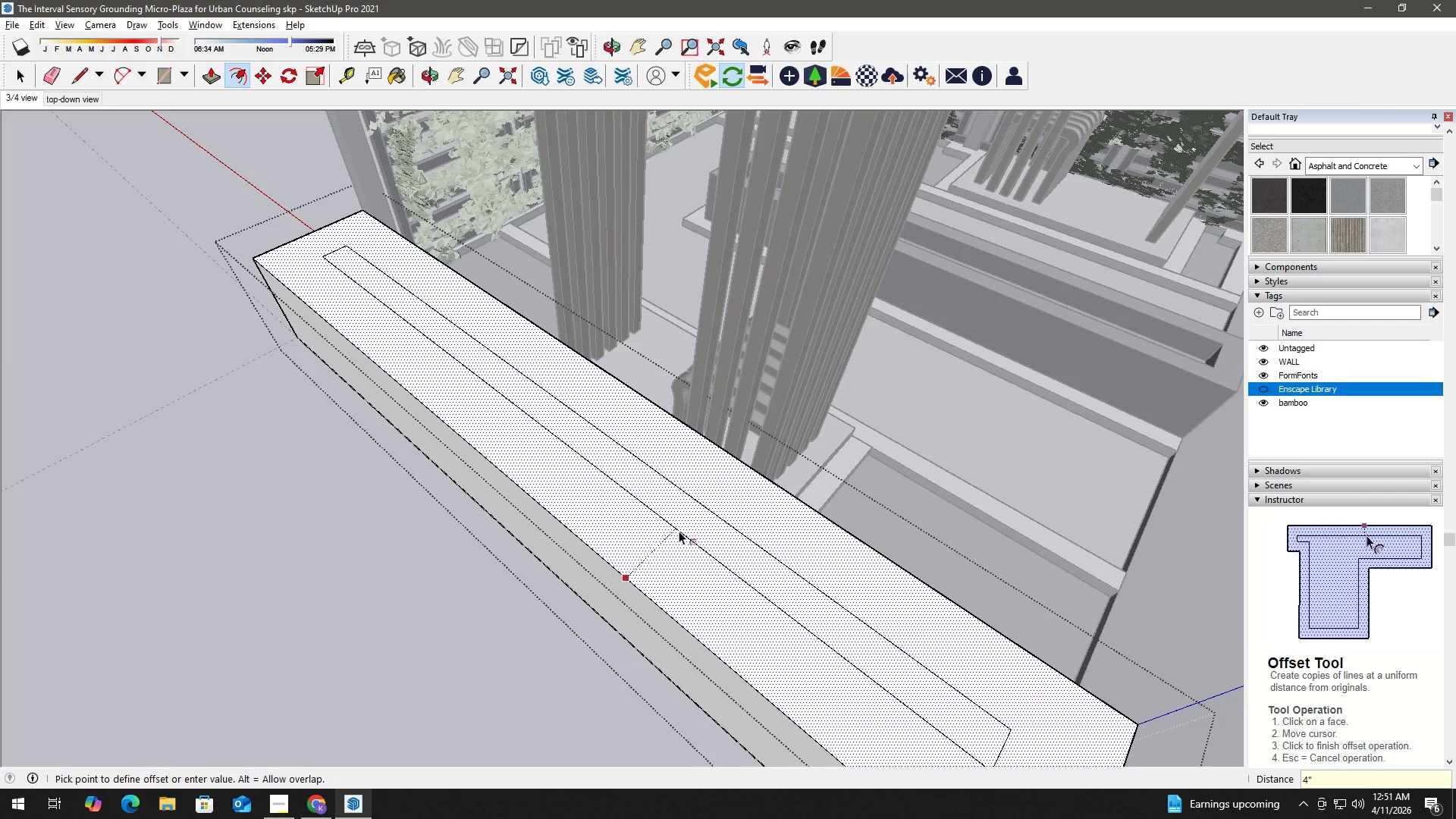 
key(Enter)
 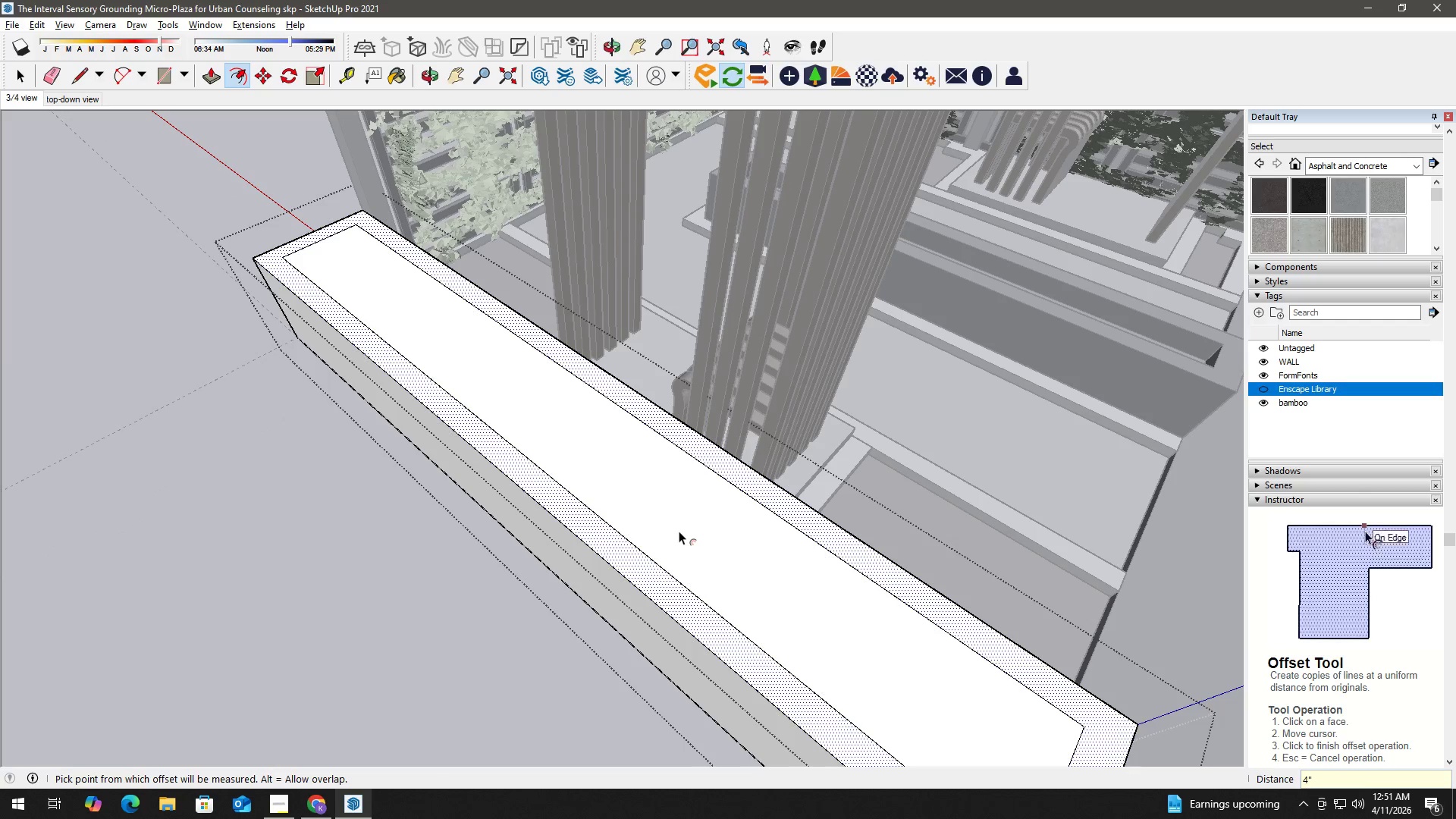 
key(Space)
 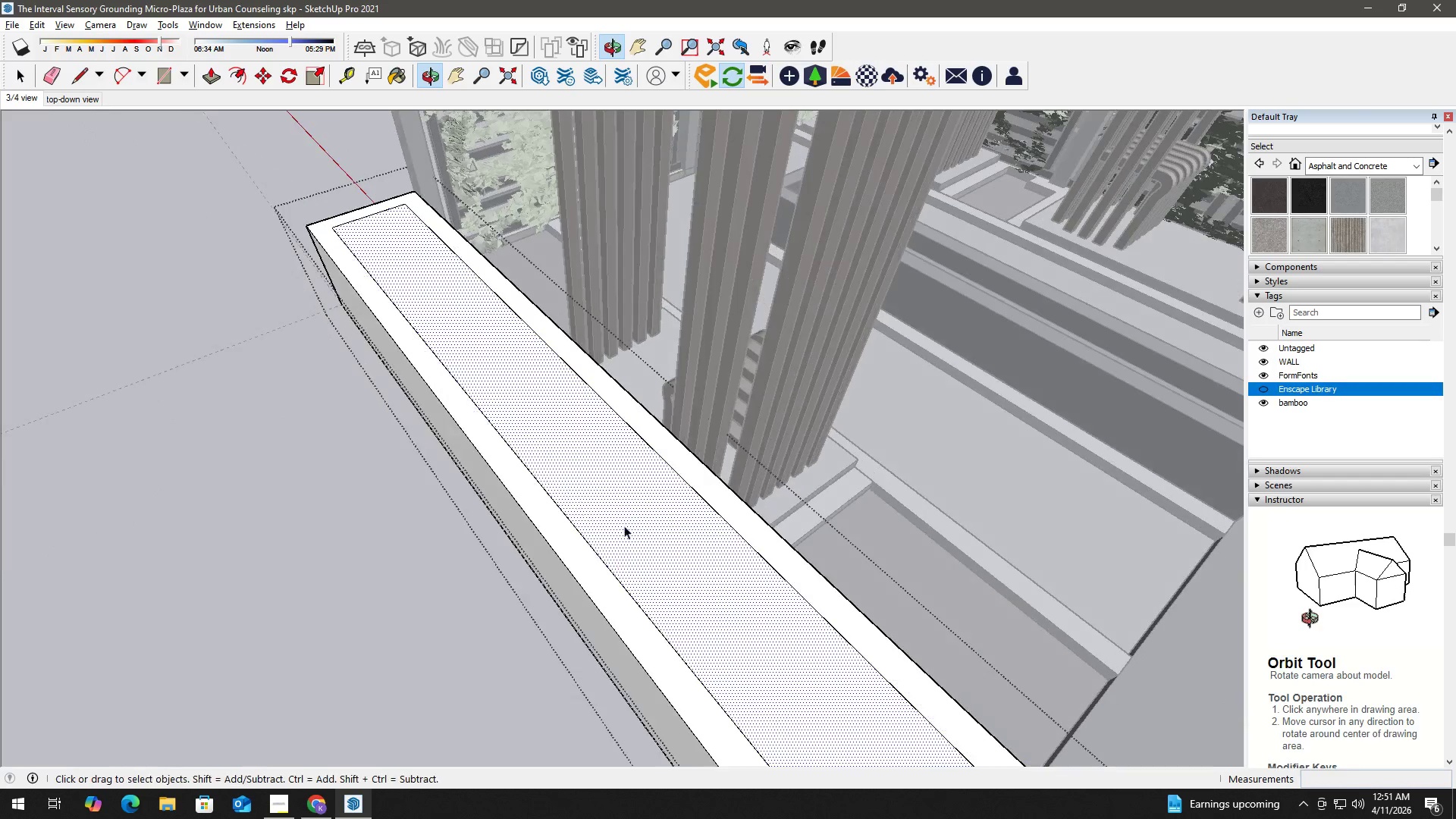 
key(P)
 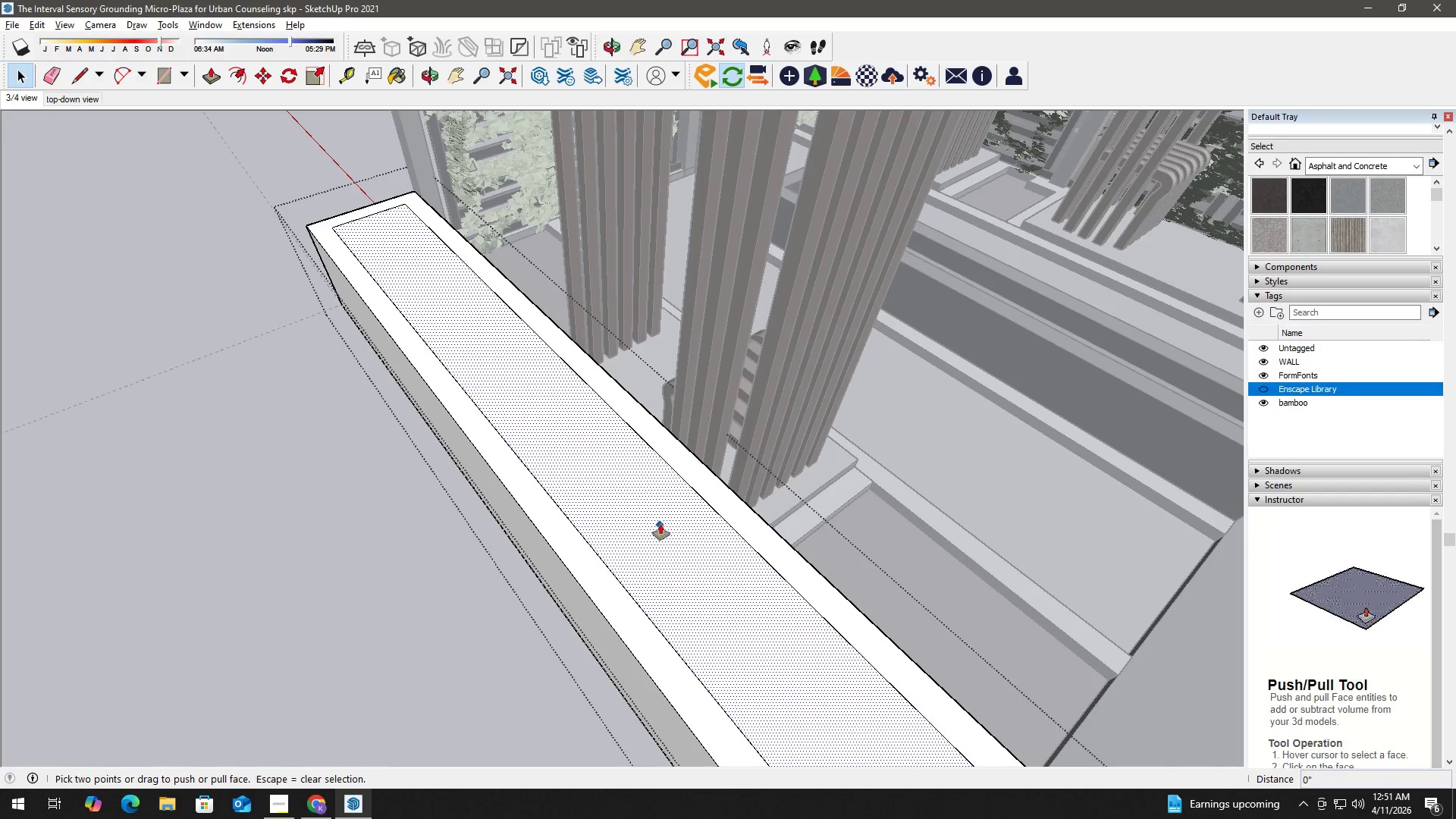 
left_click([661, 523])
 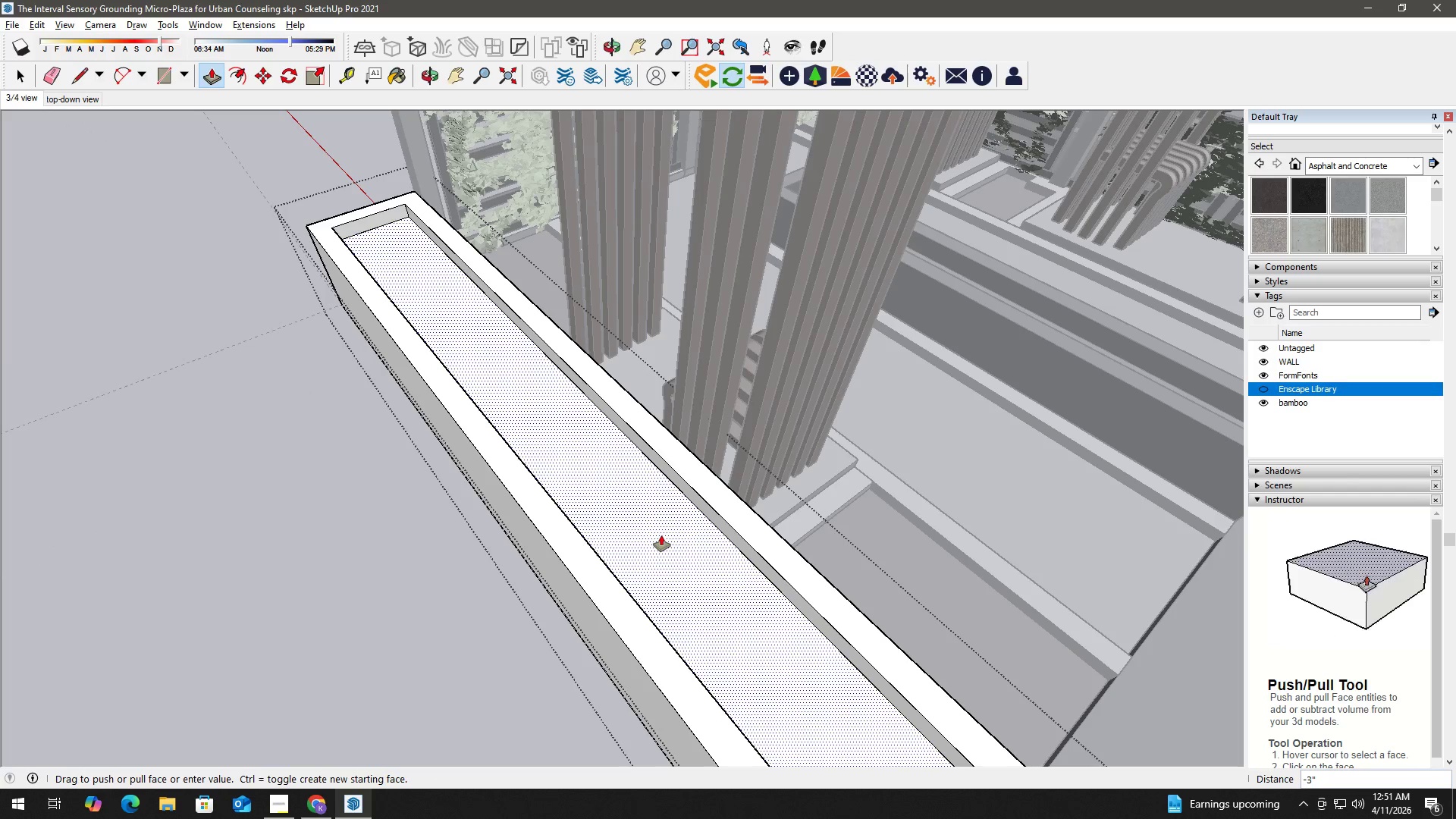 
key(Numpad4)
 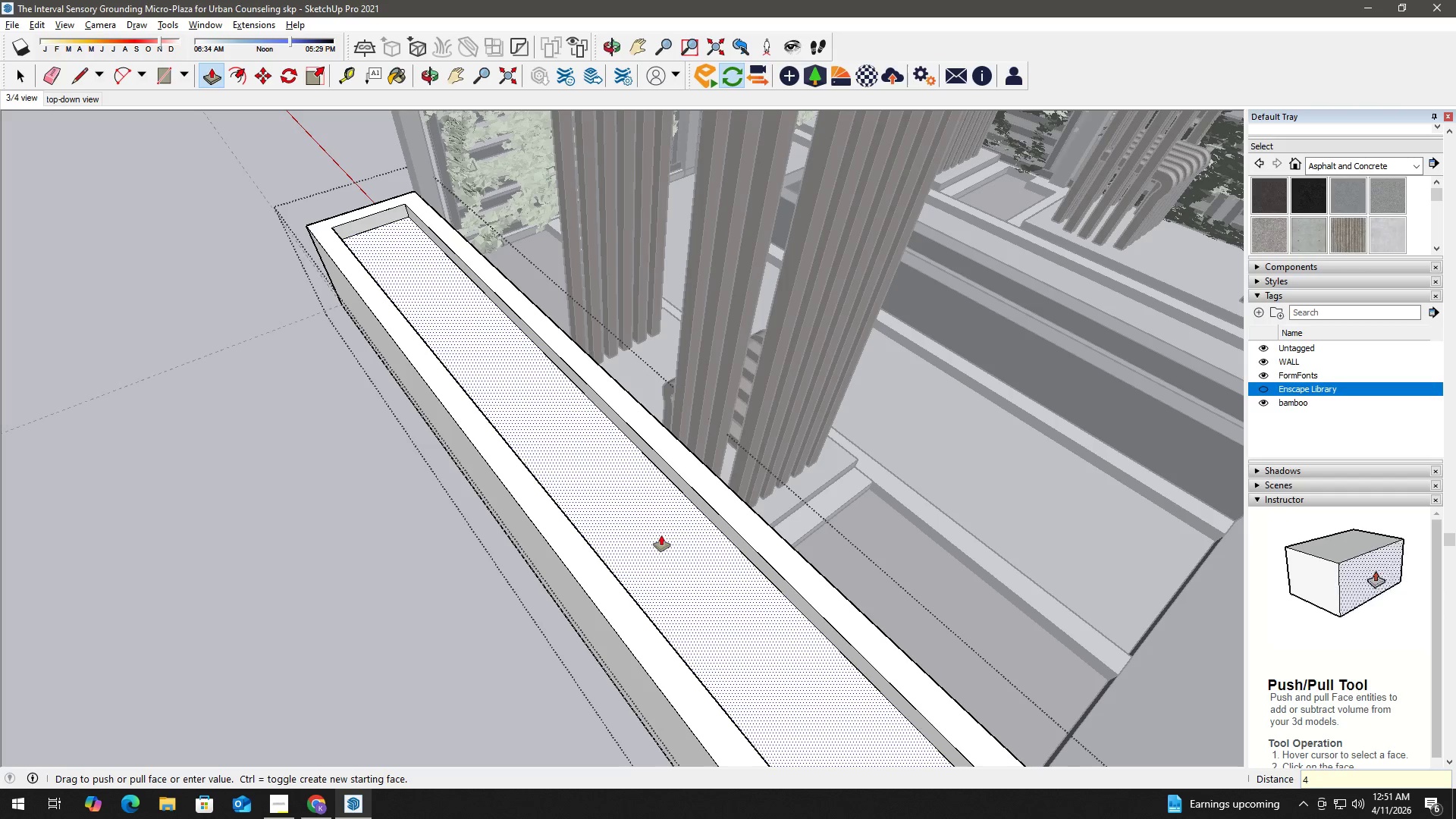 
key(Shift+Quote)
 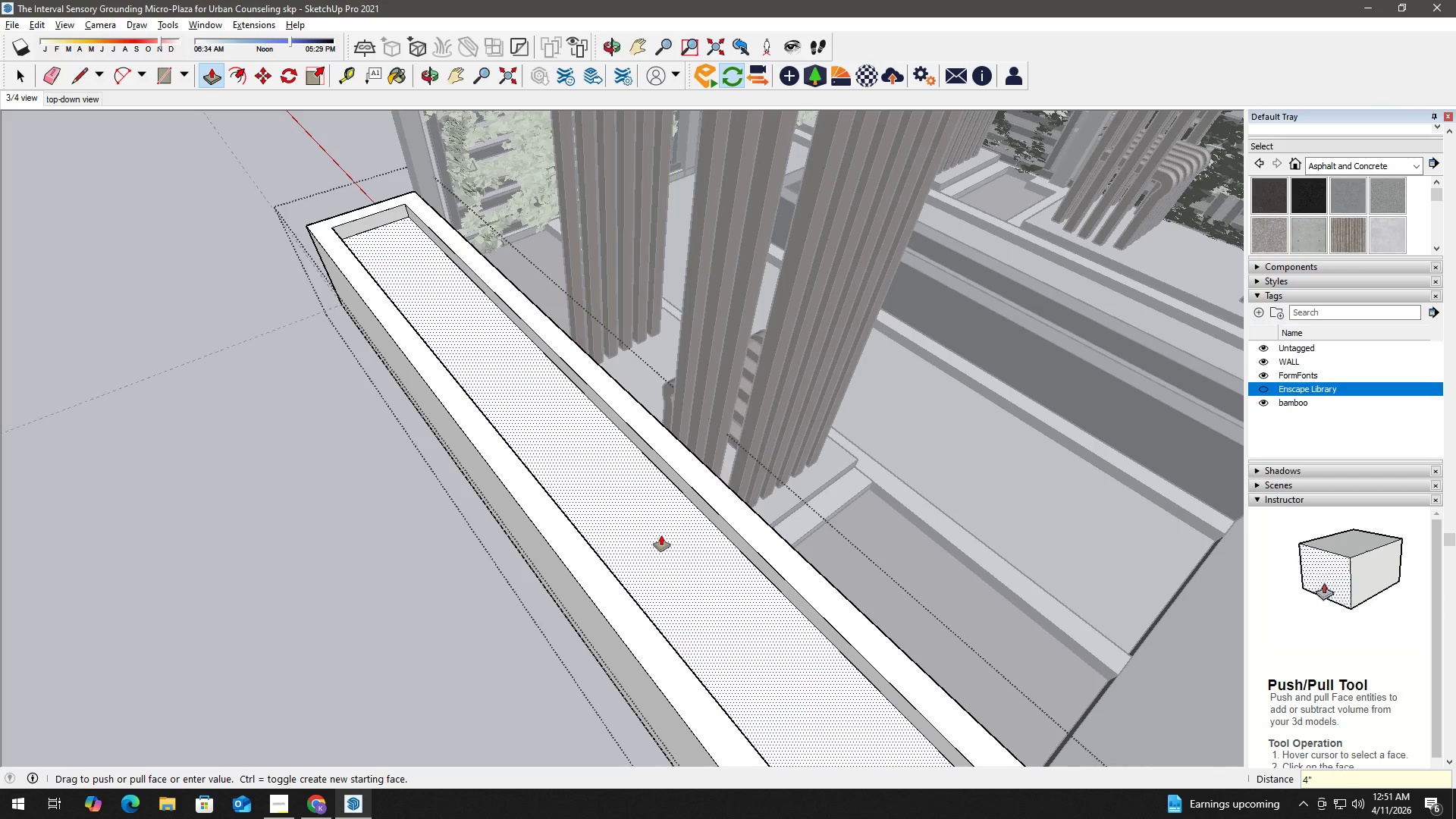 
key(Enter)
 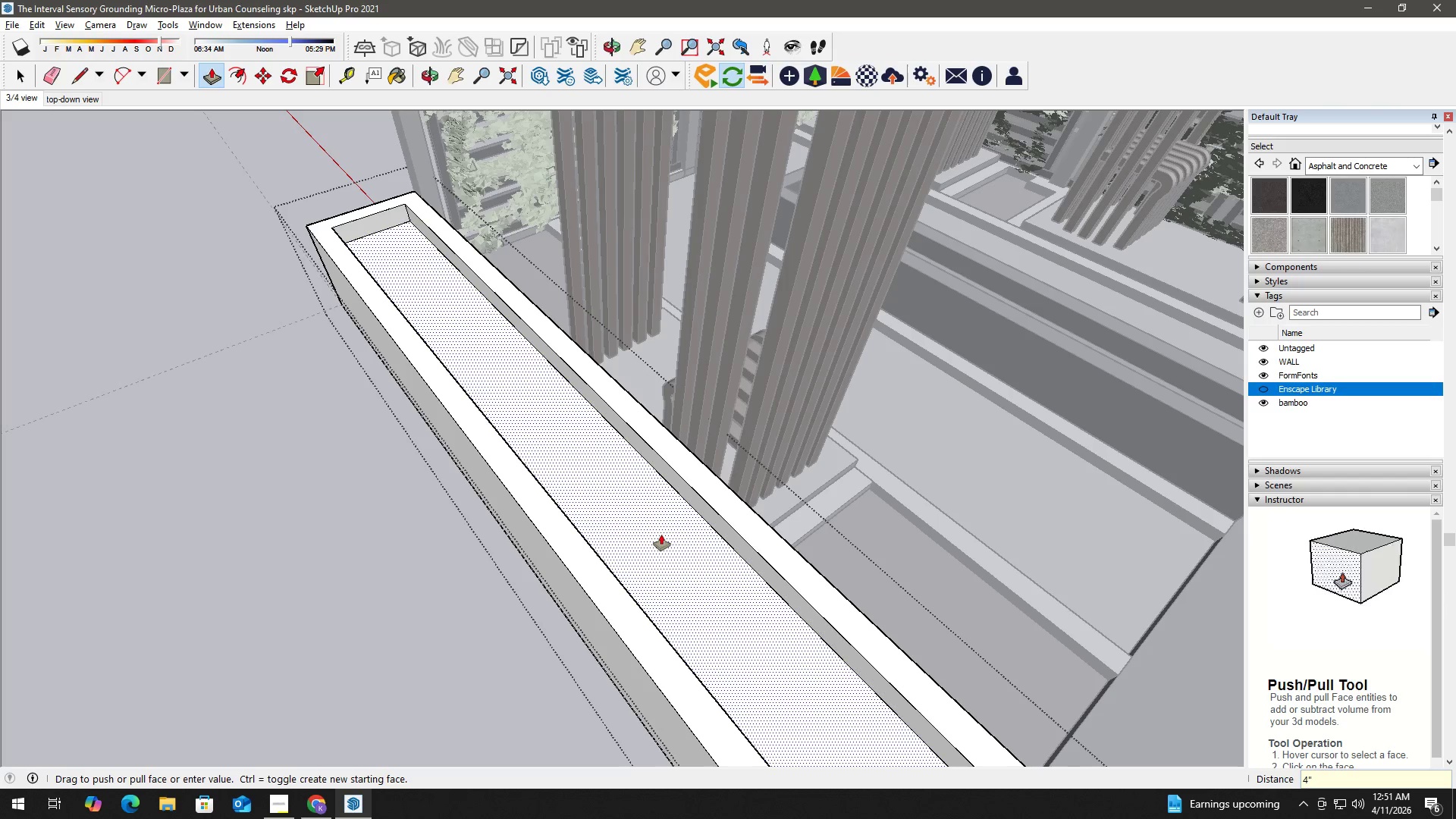 
key(Space)
 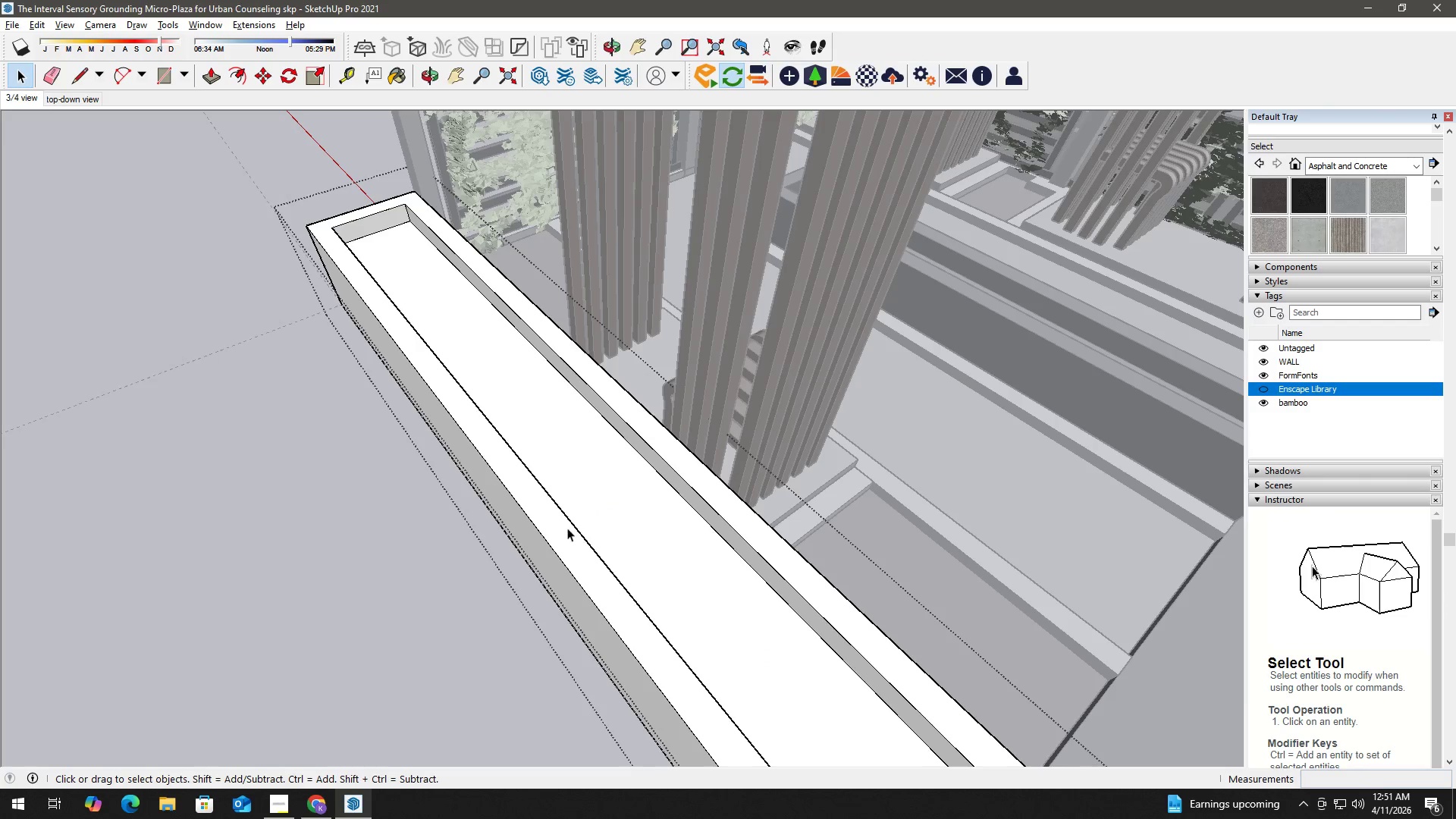 
double_click([522, 532])
 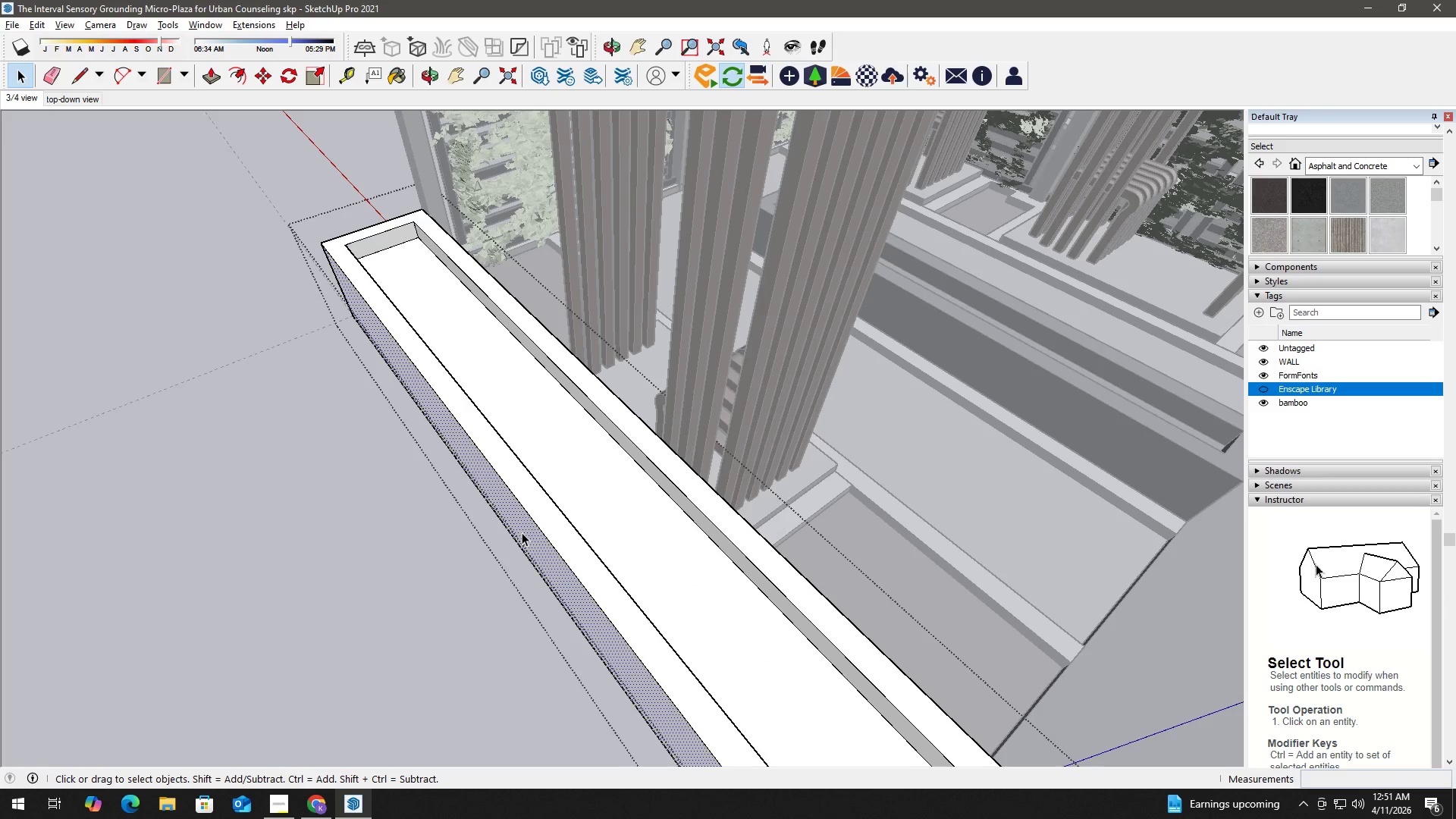 
triple_click([522, 532])
 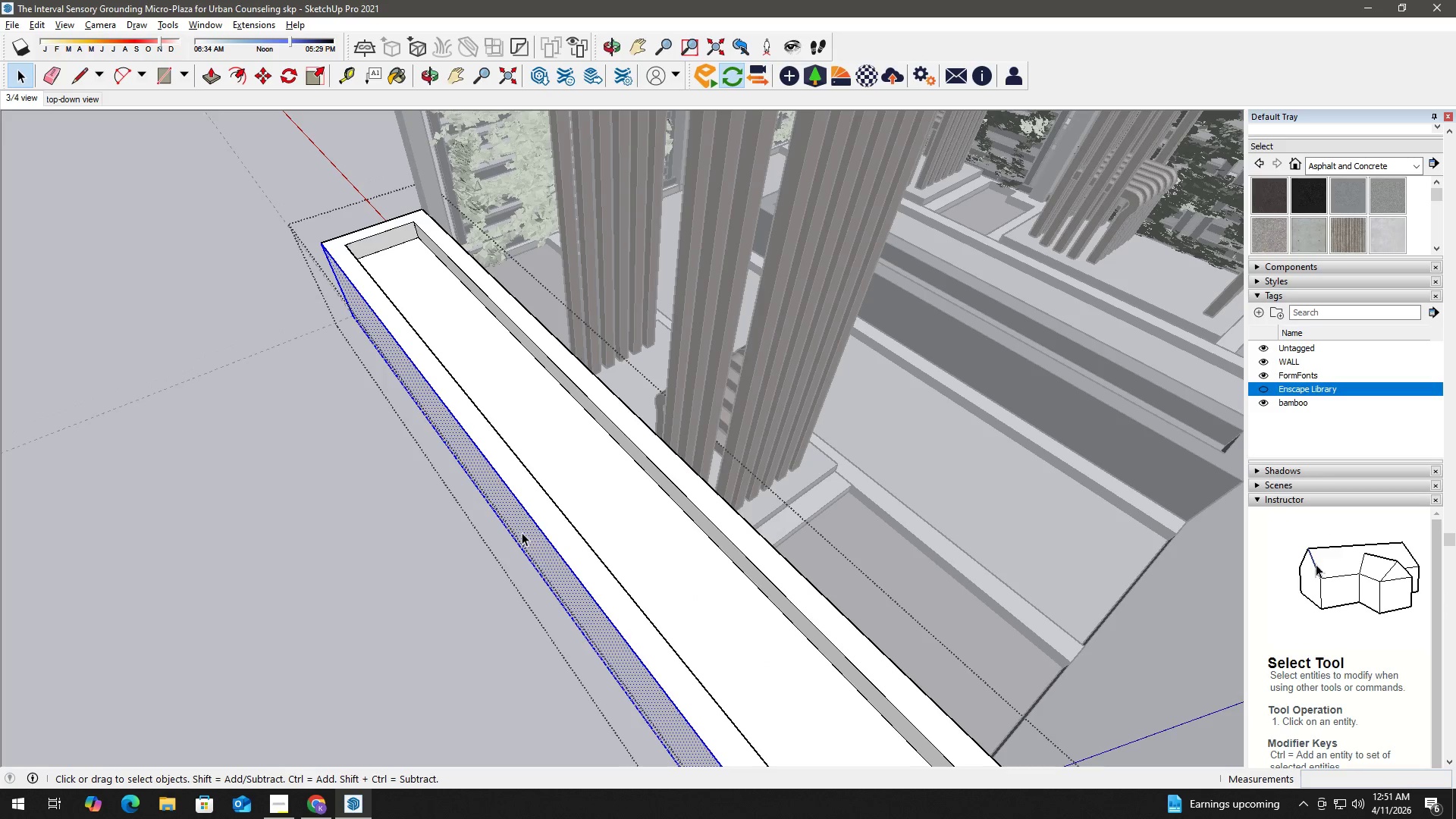 
scroll: coordinate [565, 529], scroll_direction: down, amount: 1.0
 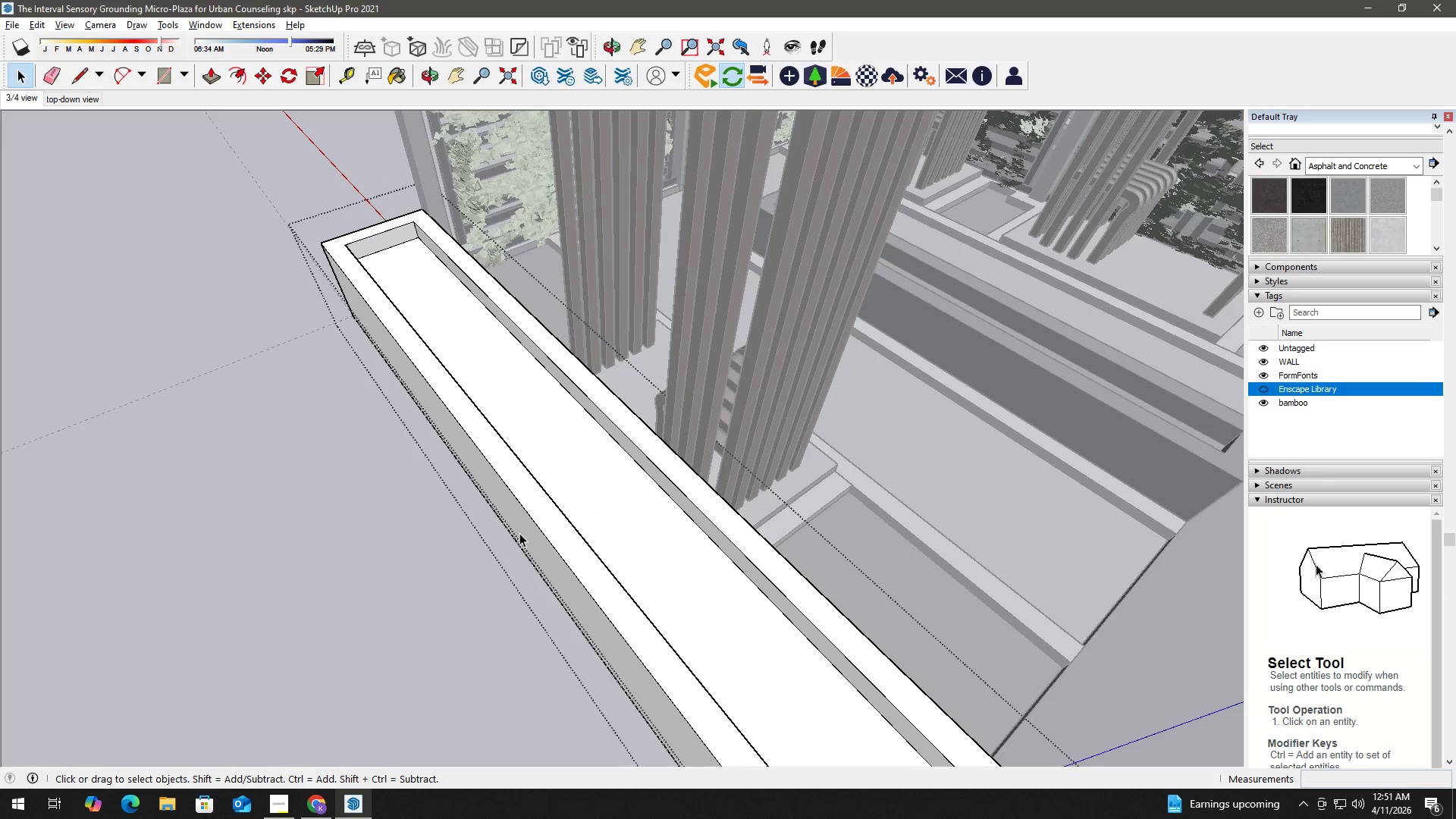 
triple_click([522, 532])
 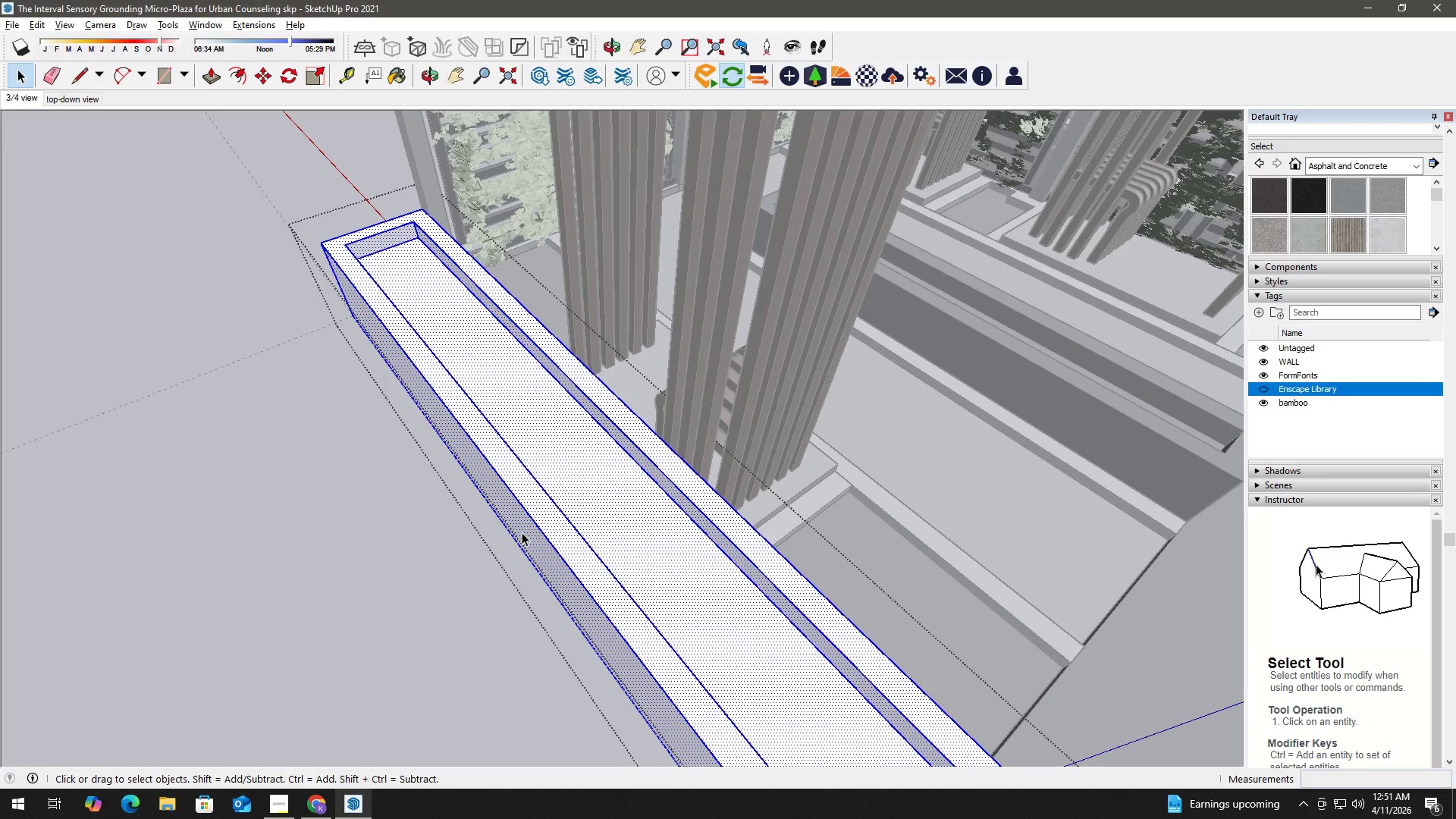 
triple_click([522, 532])
 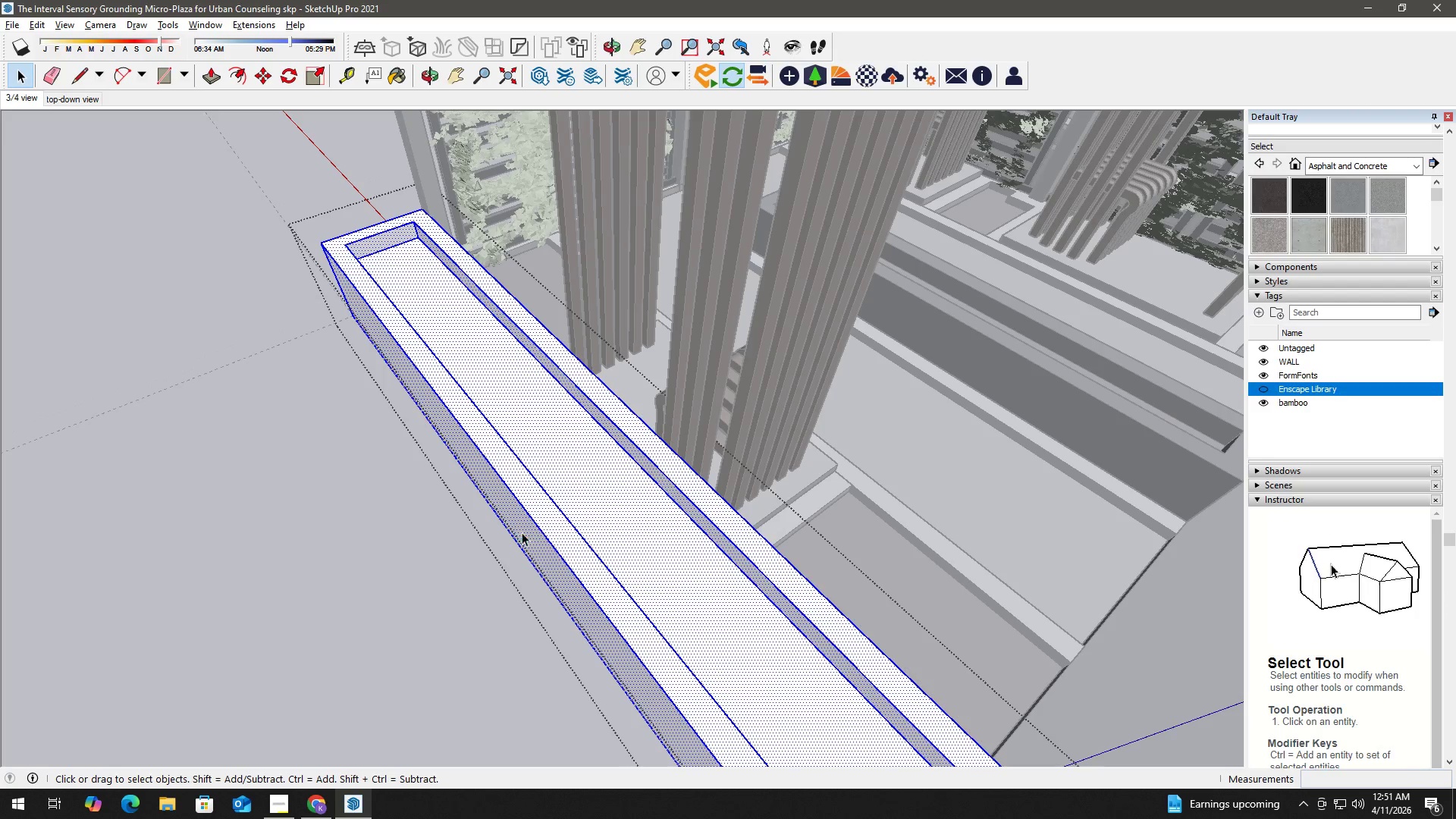 
key(B)
 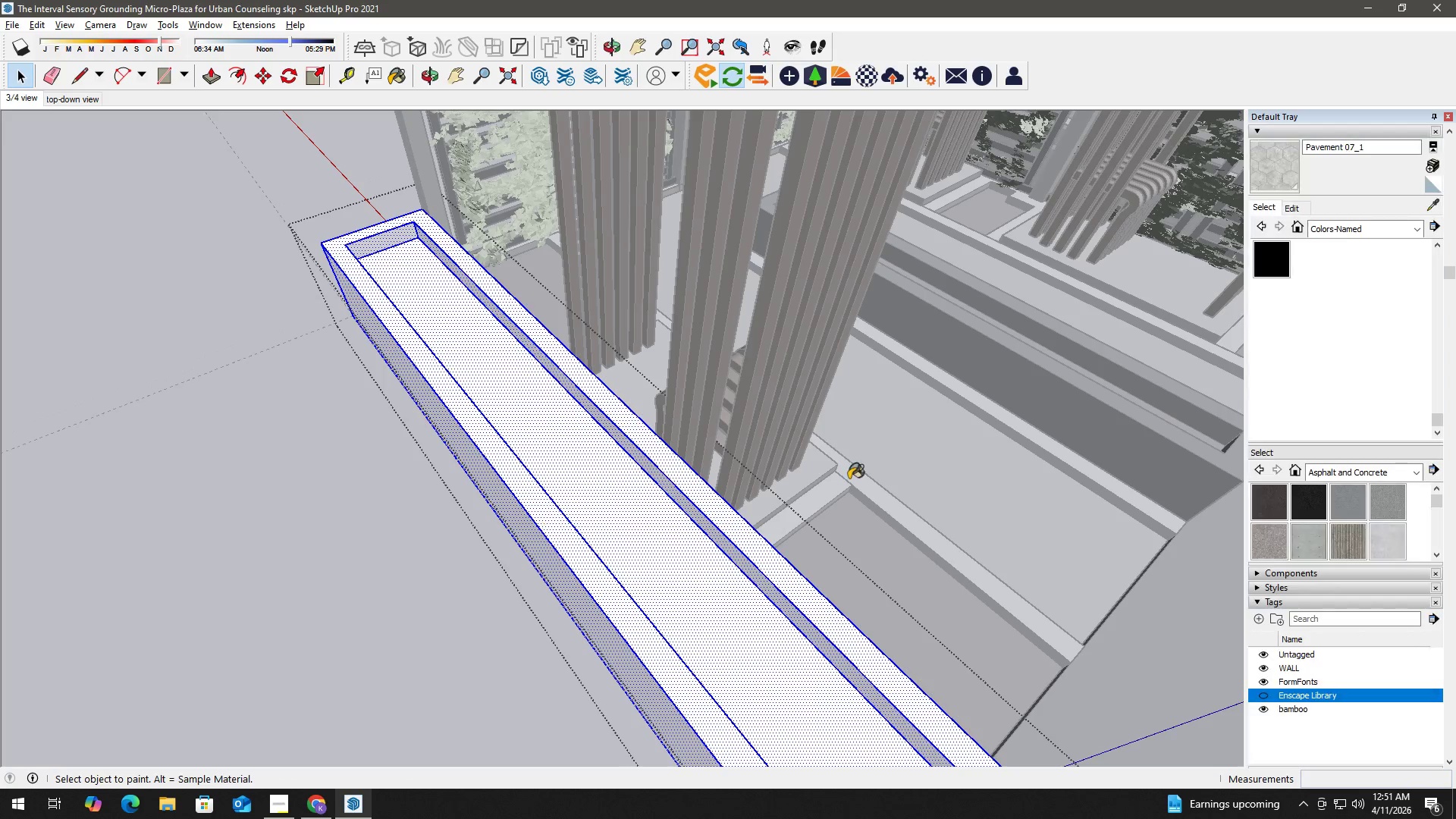 
hold_key(key=AltLeft, duration=0.52)
left_click([1104, 416])
 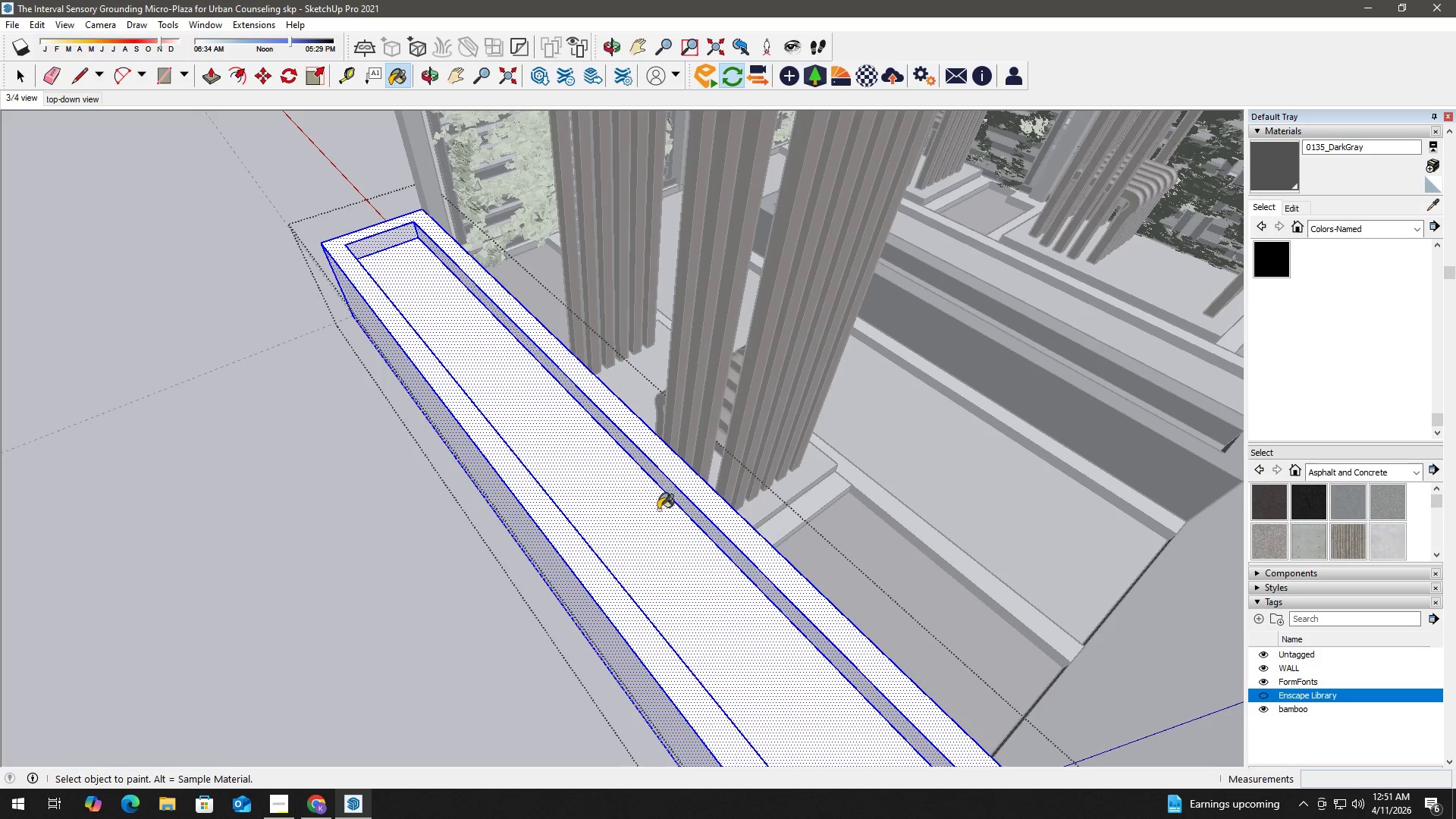 
double_click([649, 511])
 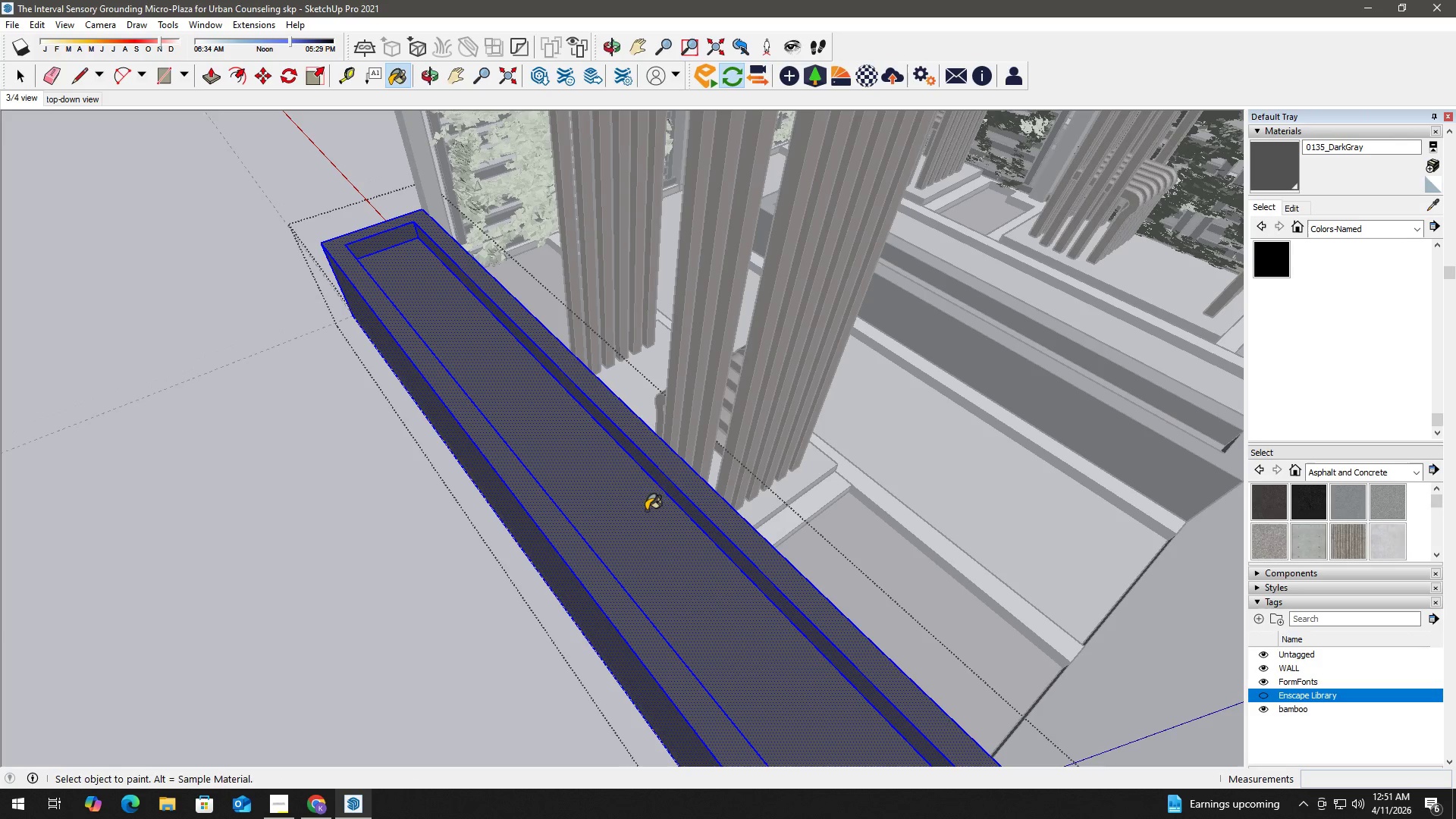 
key(Space)
 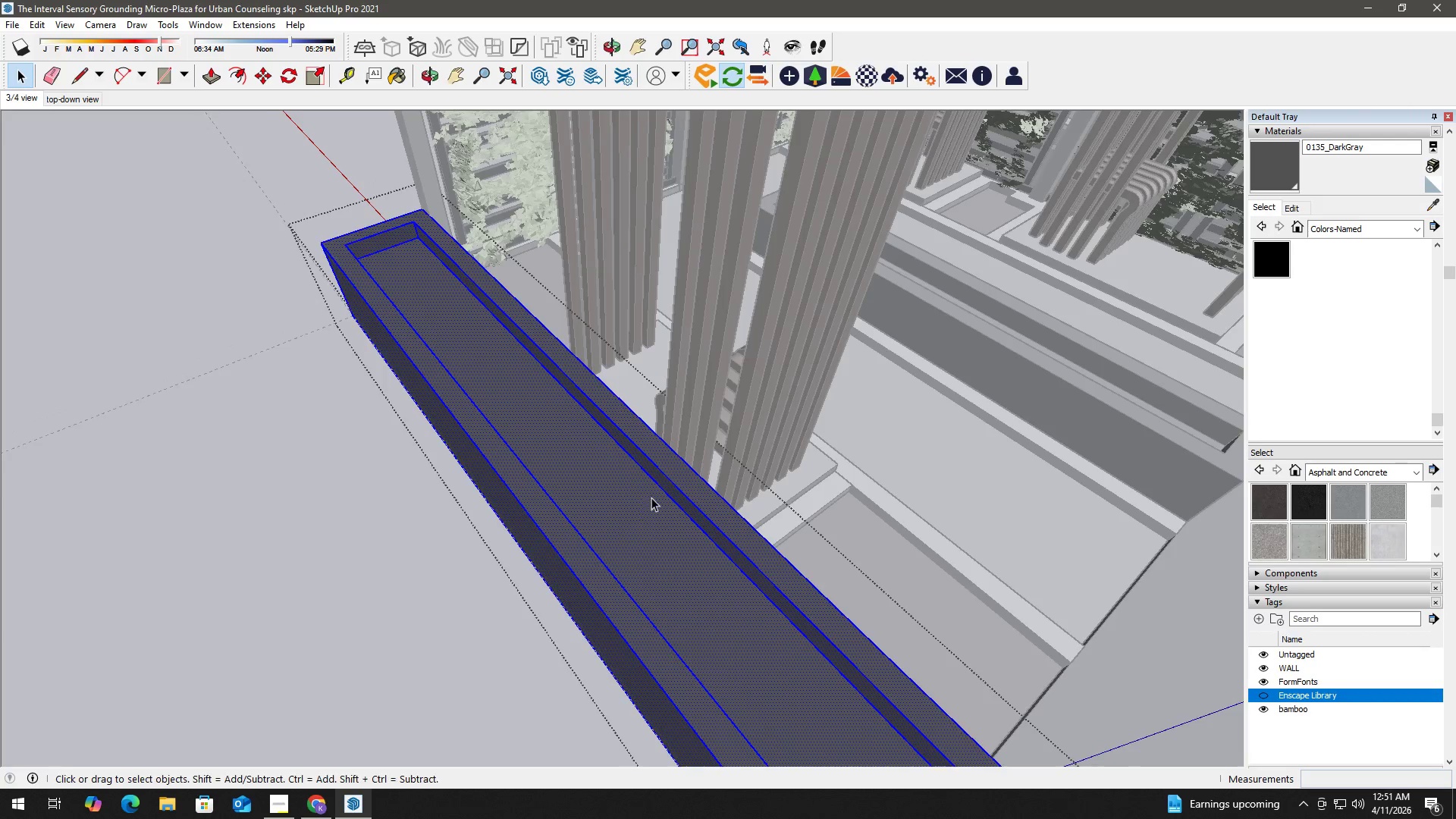 
key(B)
 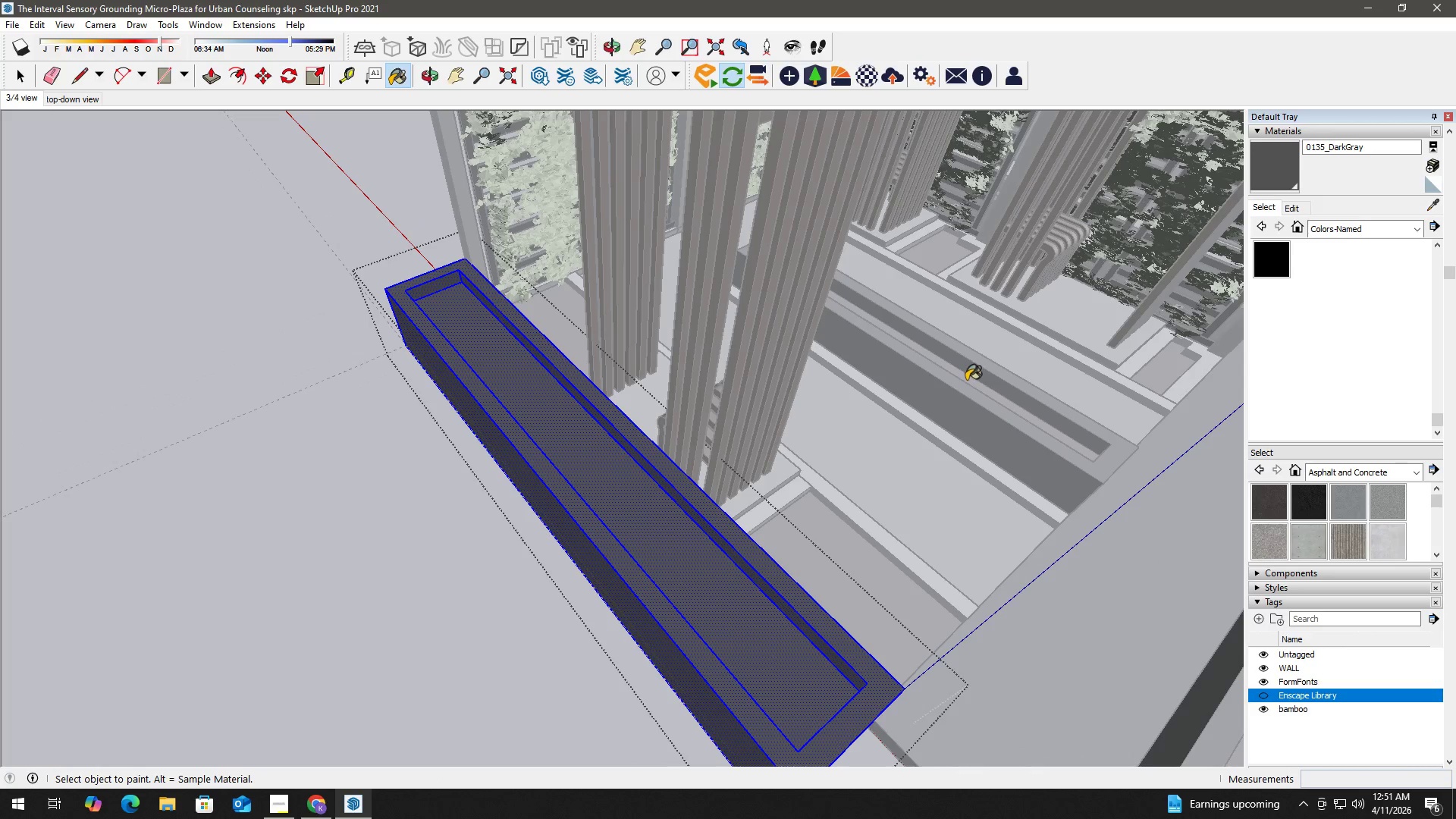 
scroll: coordinate [673, 486], scroll_direction: down, amount: 3.0
 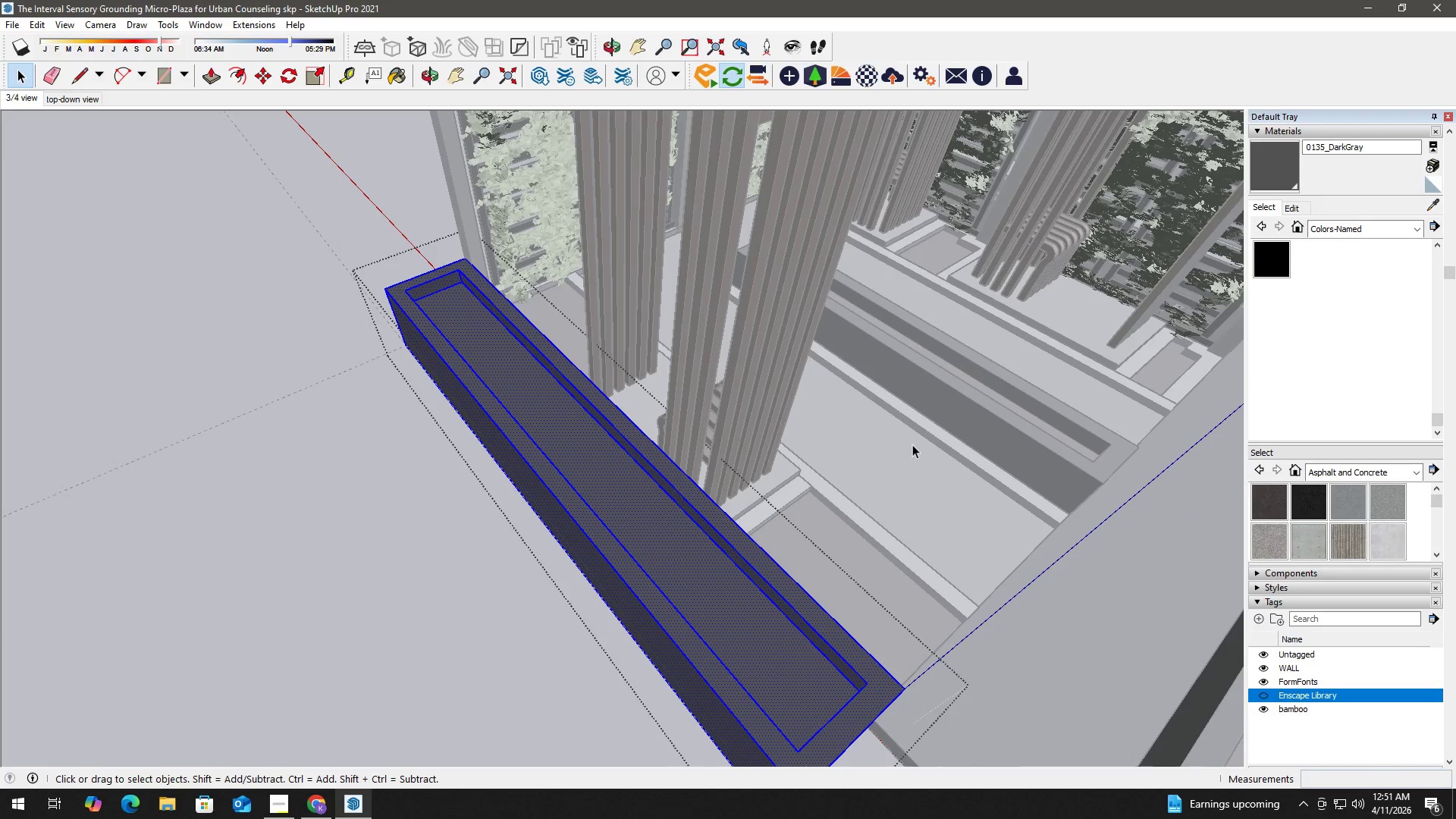 
scroll: coordinate [965, 381], scroll_direction: up, amount: 4.0
 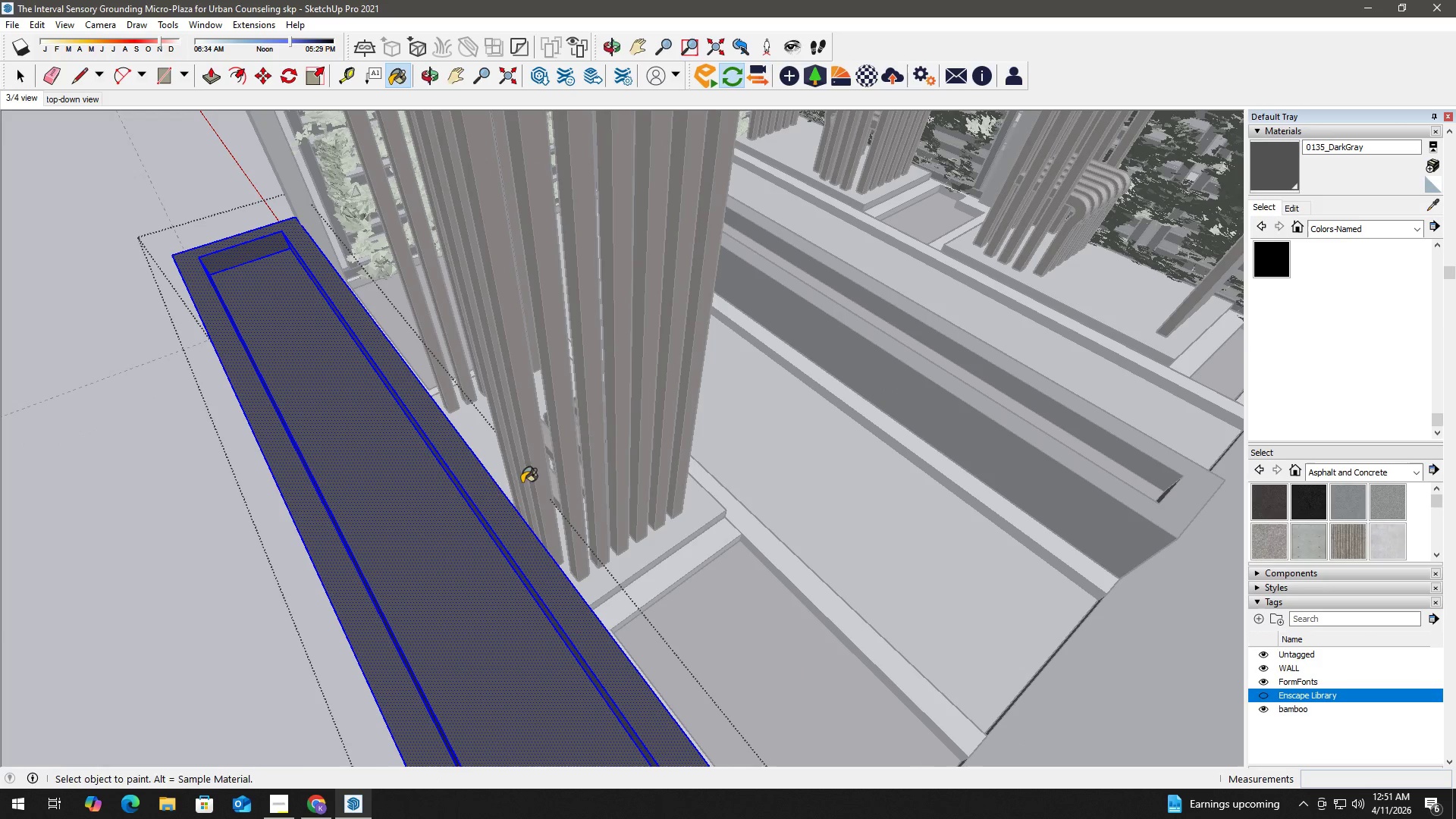 
key(Space)
 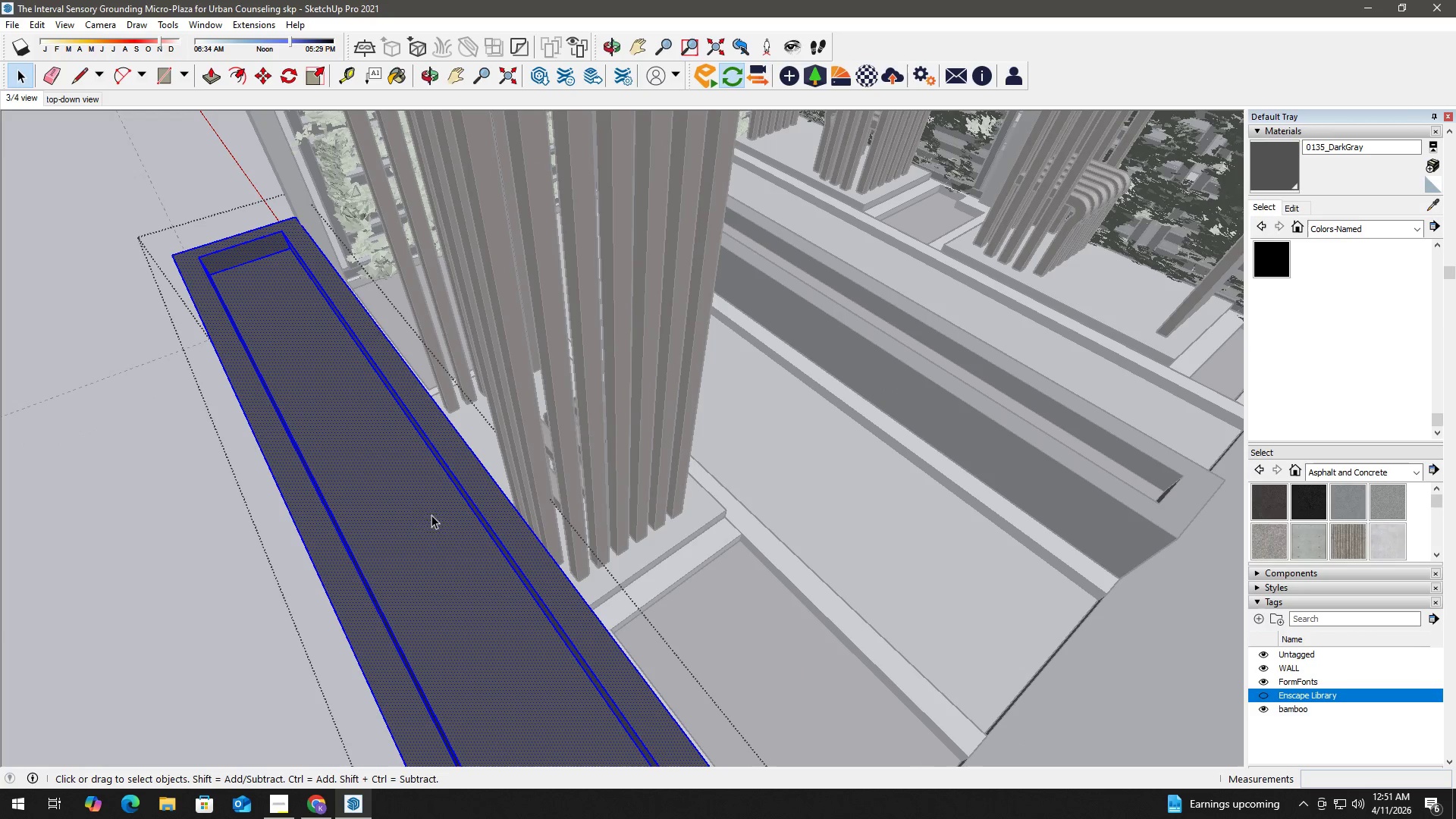 
left_click([417, 517])
 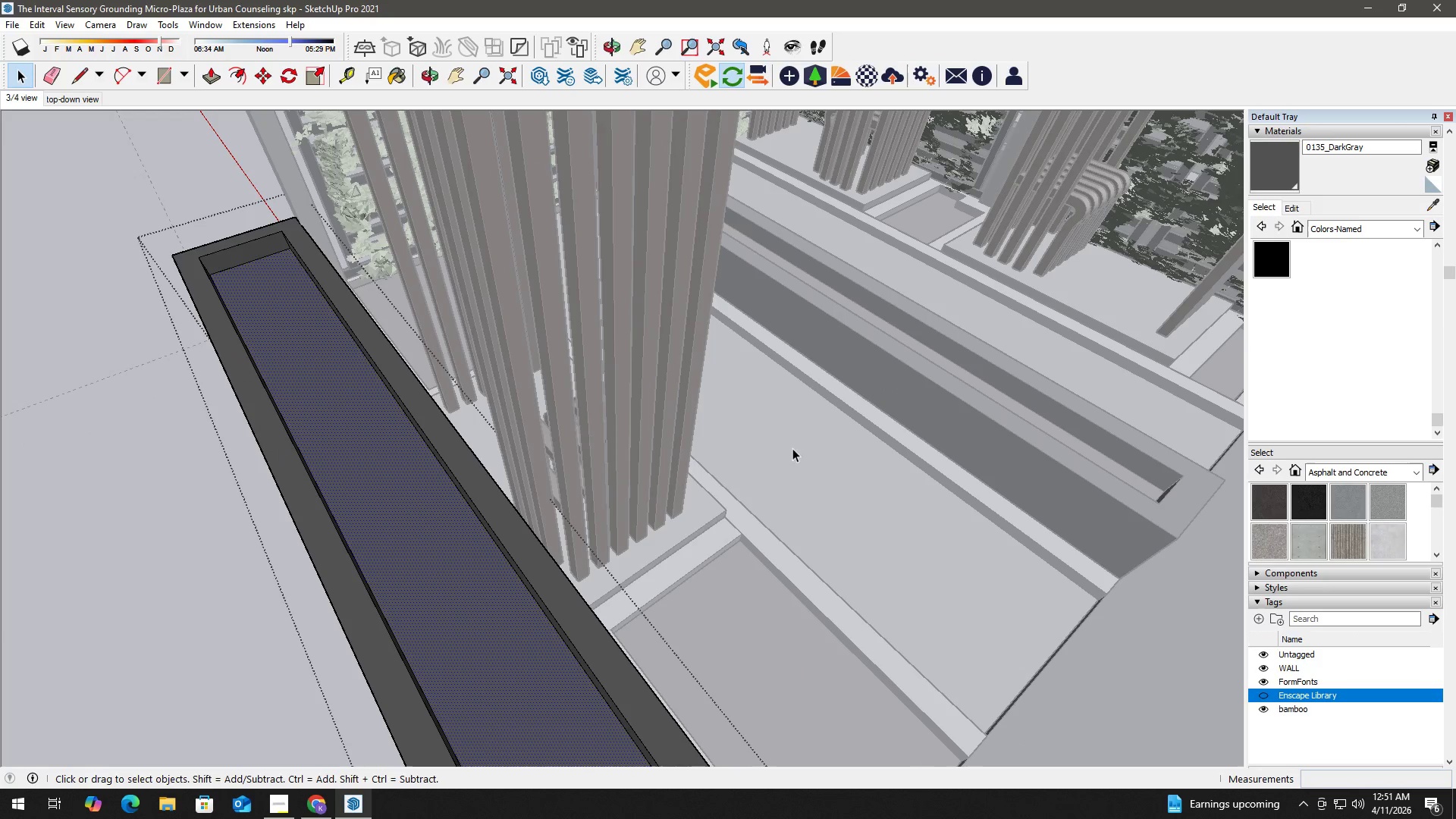 
key(B)
 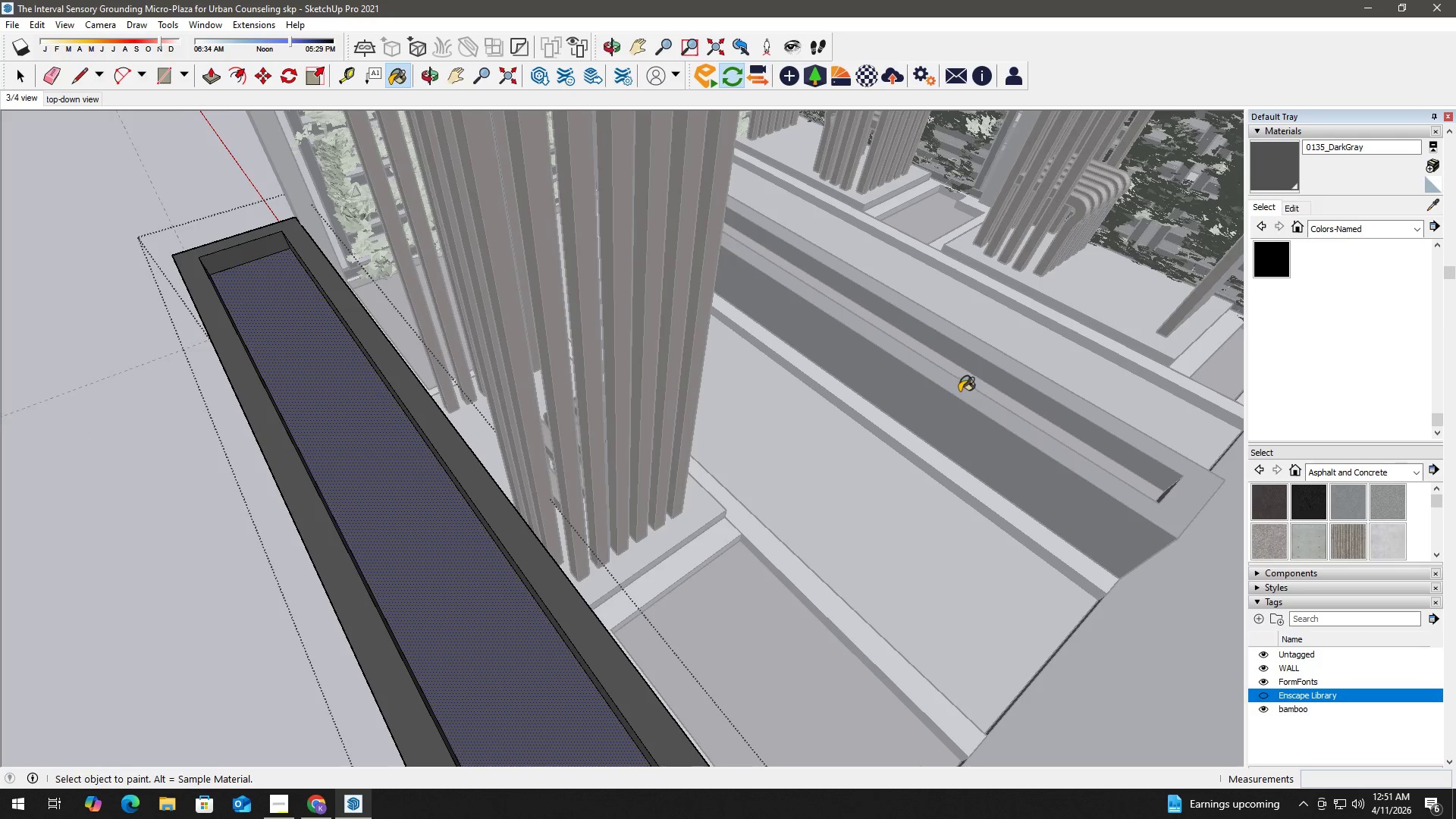 
hold_key(key=AltLeft, duration=0.56)
 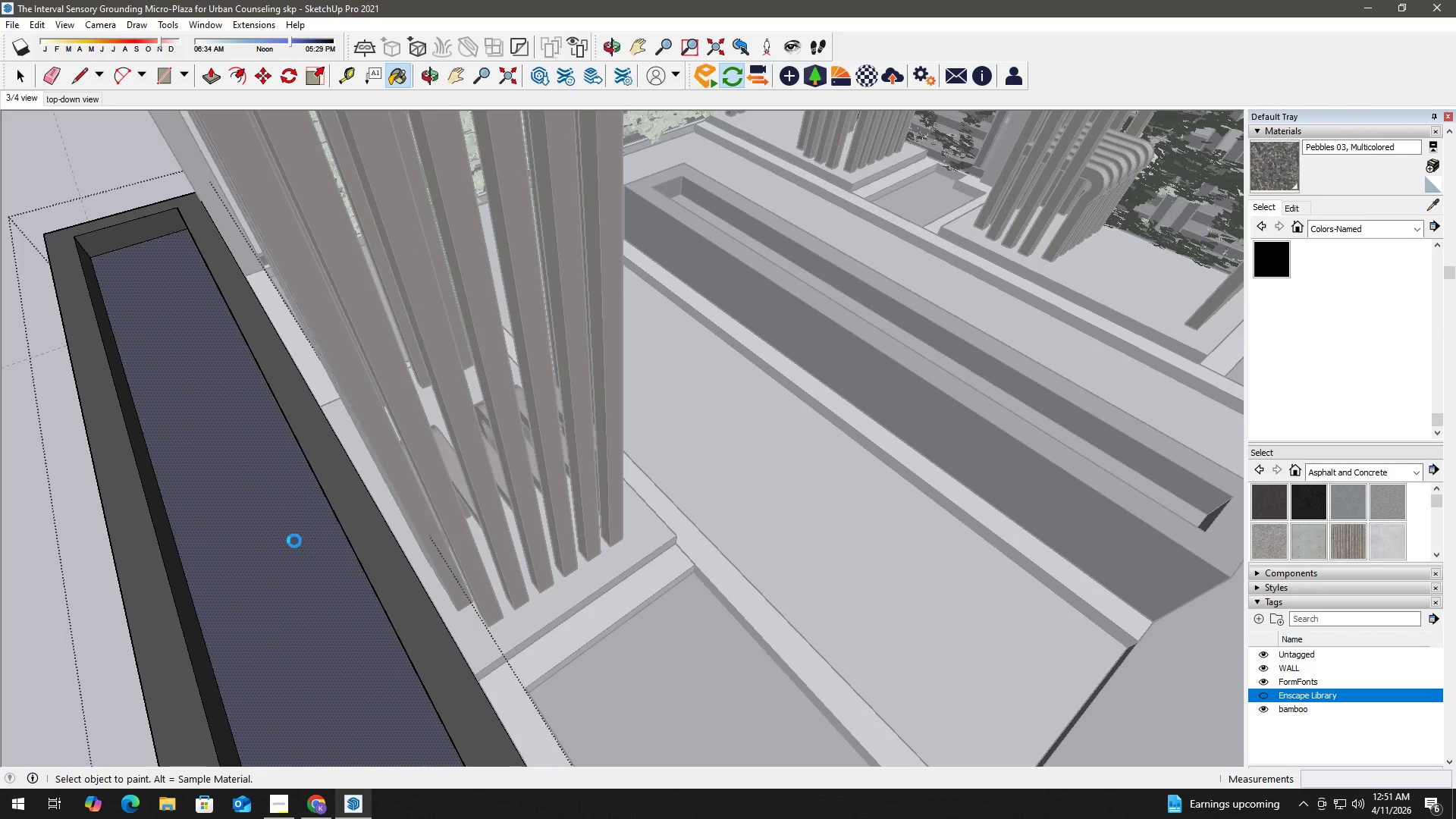 
scroll: coordinate [969, 384], scroll_direction: up, amount: 2.0
 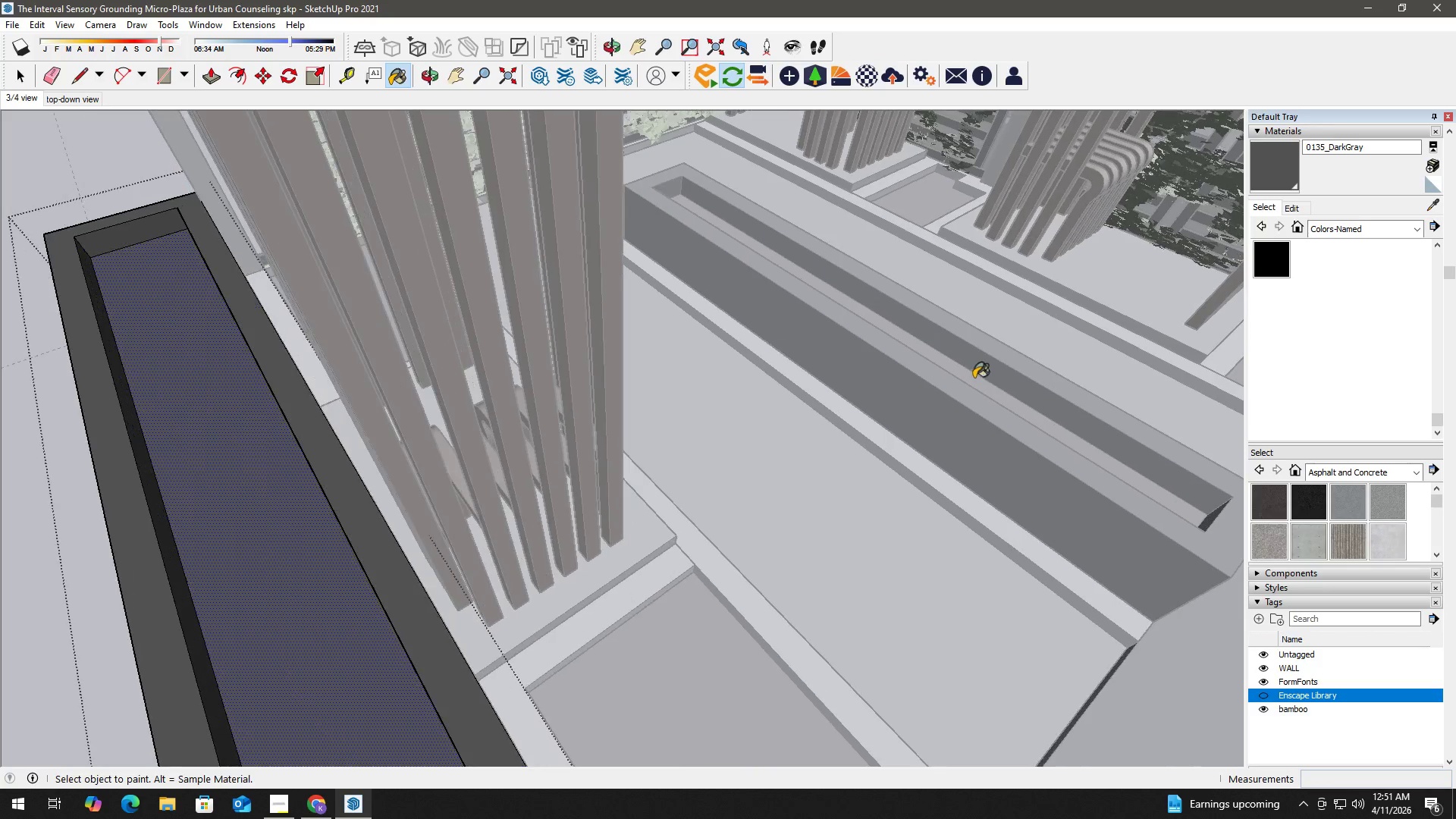 
left_click([971, 378])
 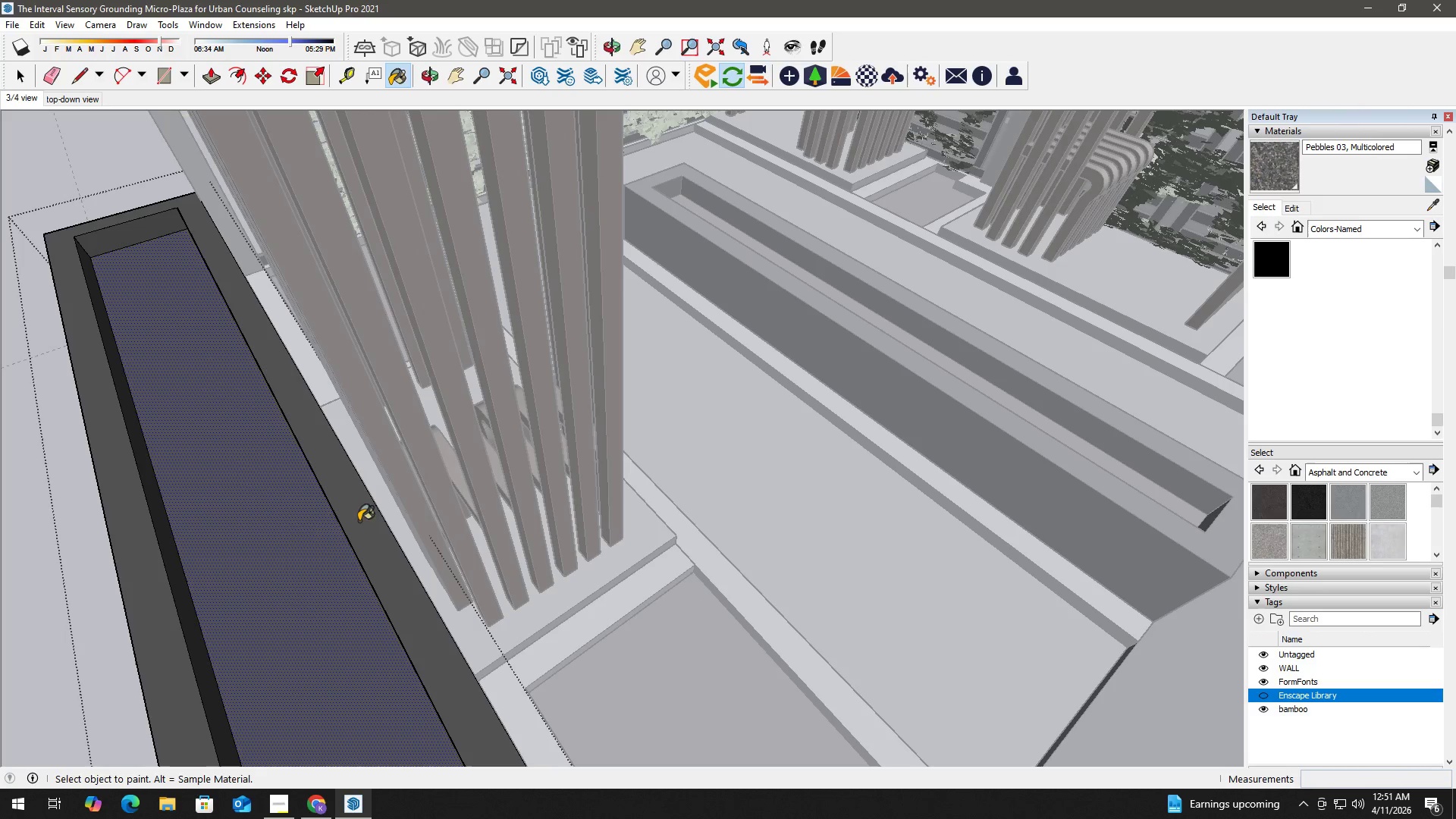 
left_click([294, 541])
 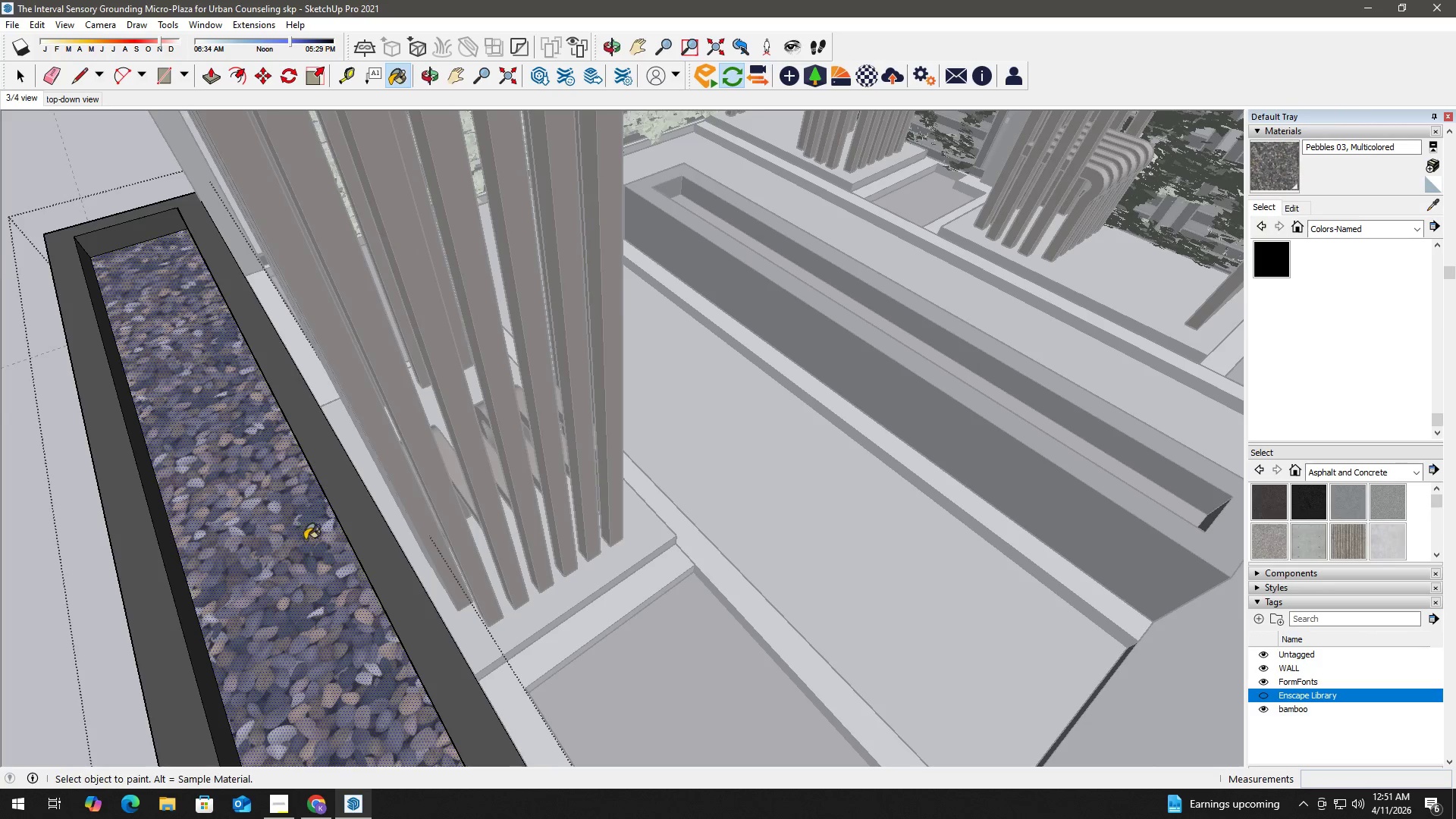 
key(Space)
 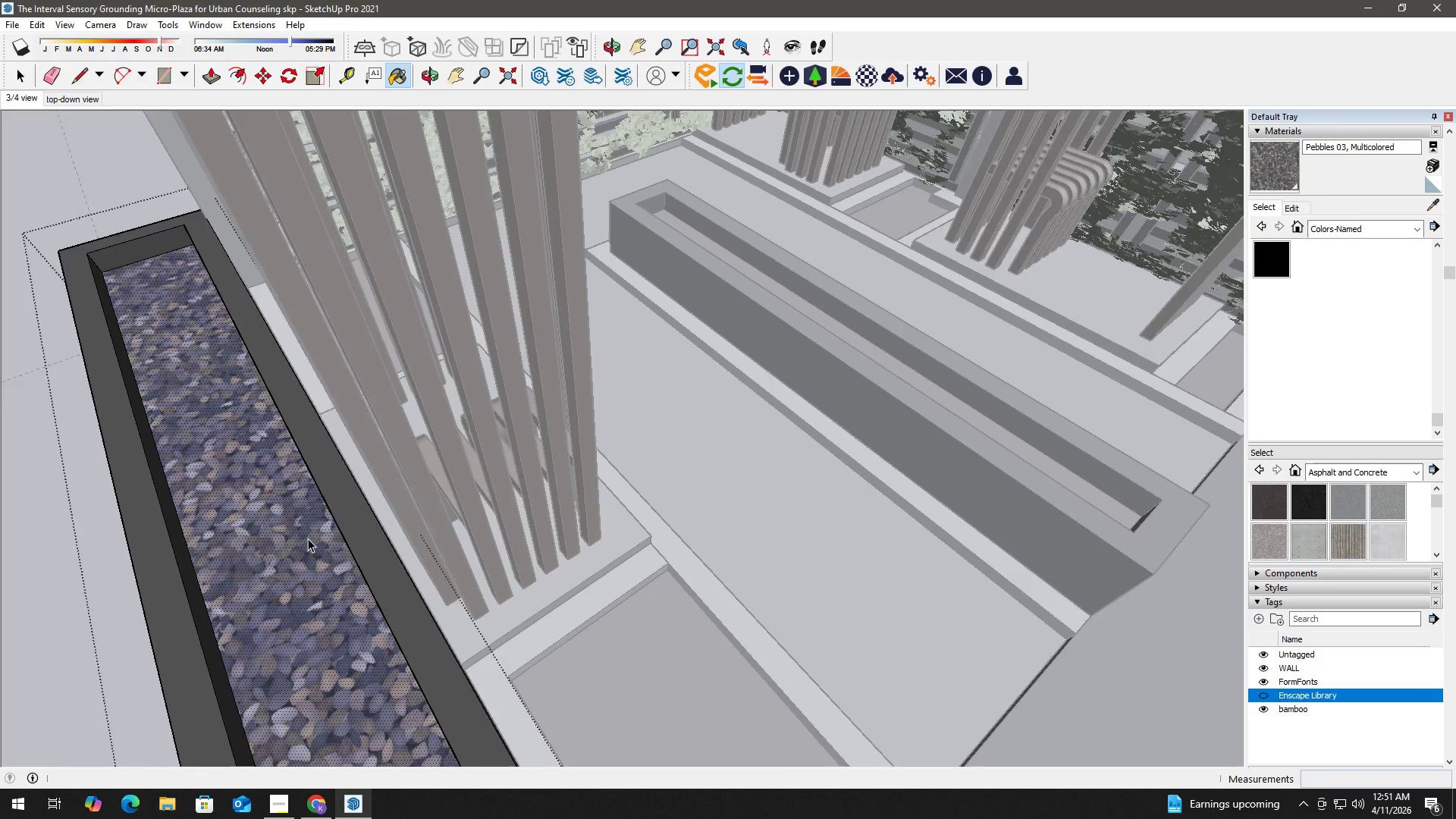 
key(Escape)
 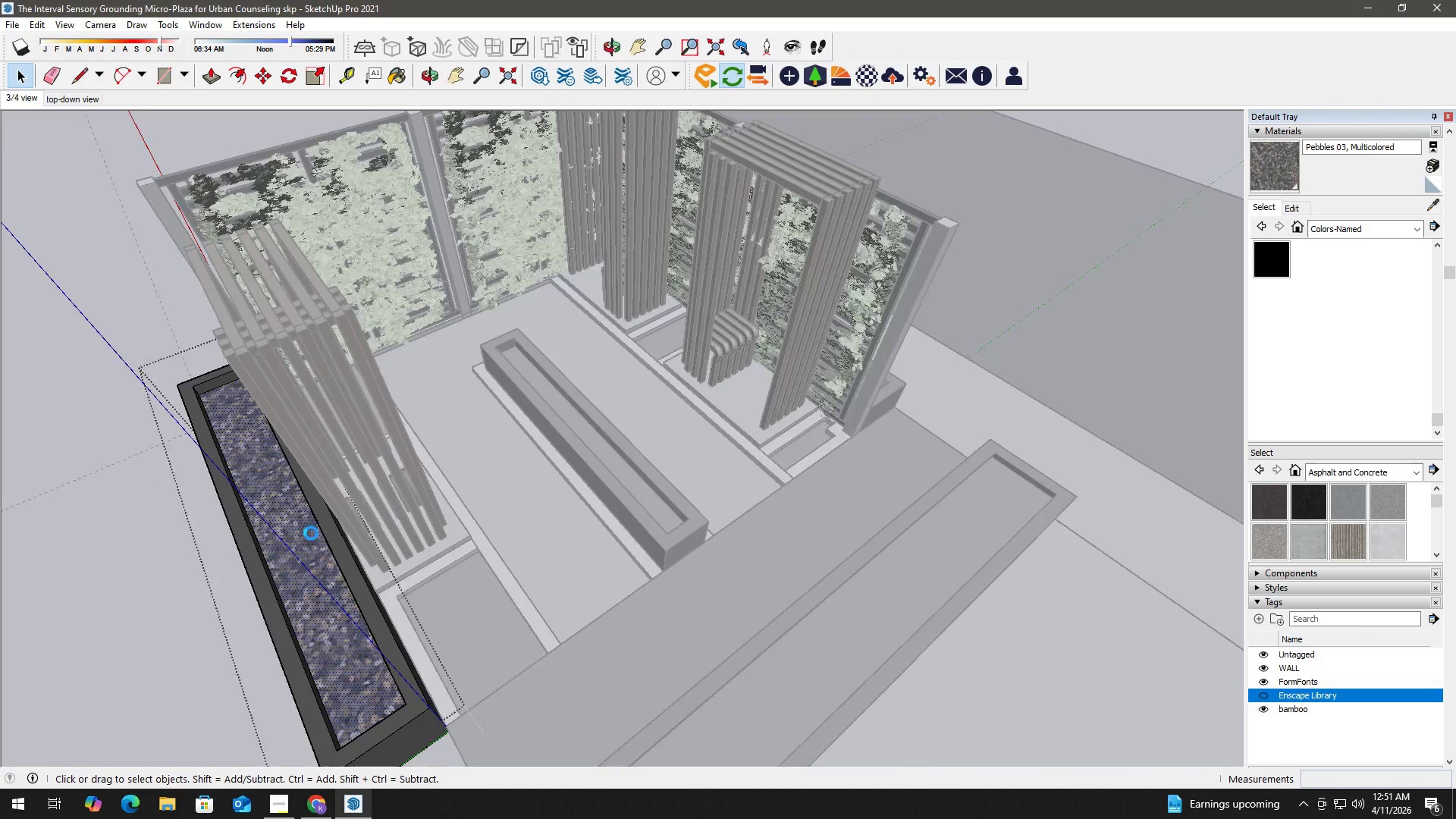 
key(Escape)
 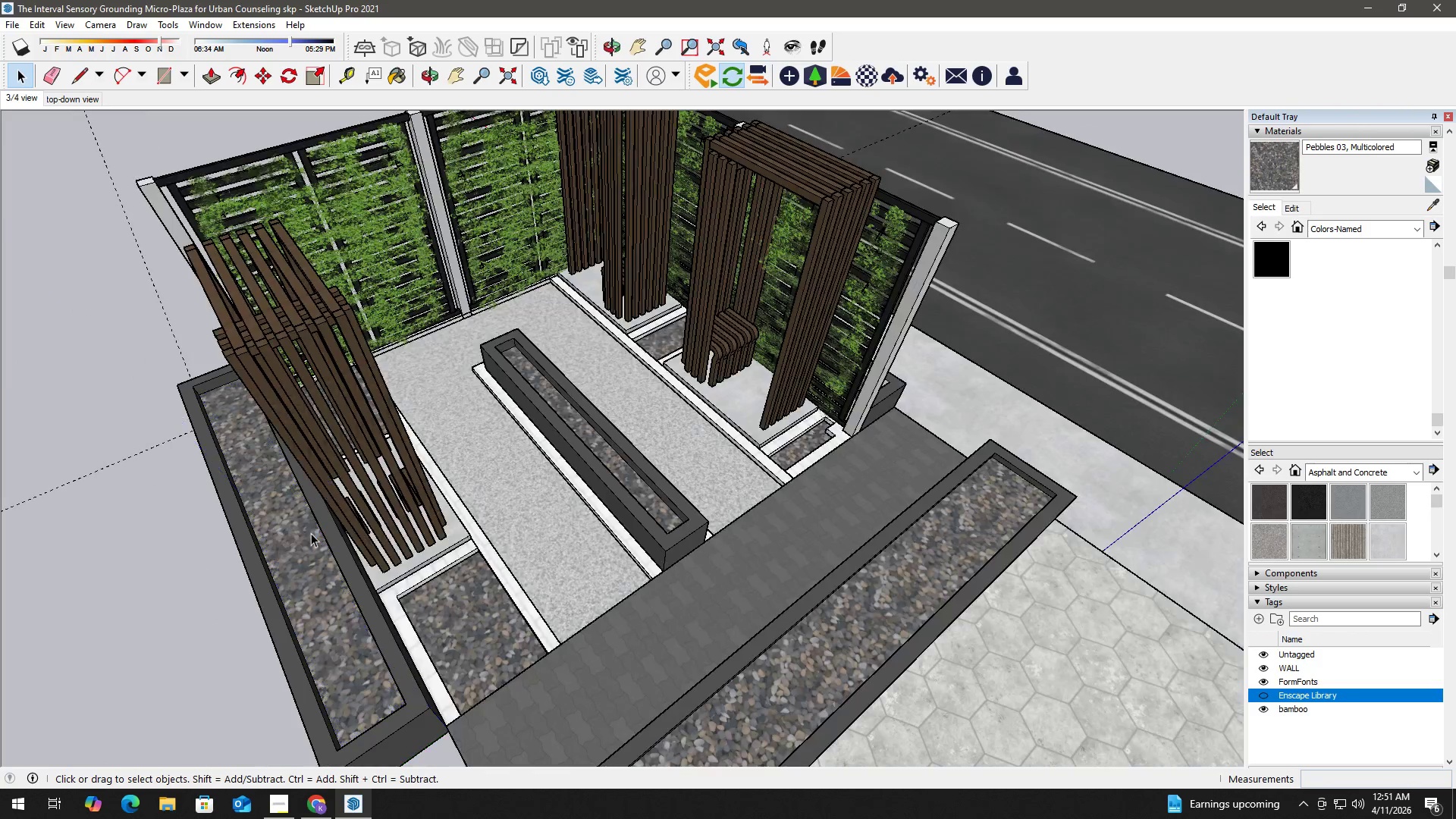 
key(Escape)
 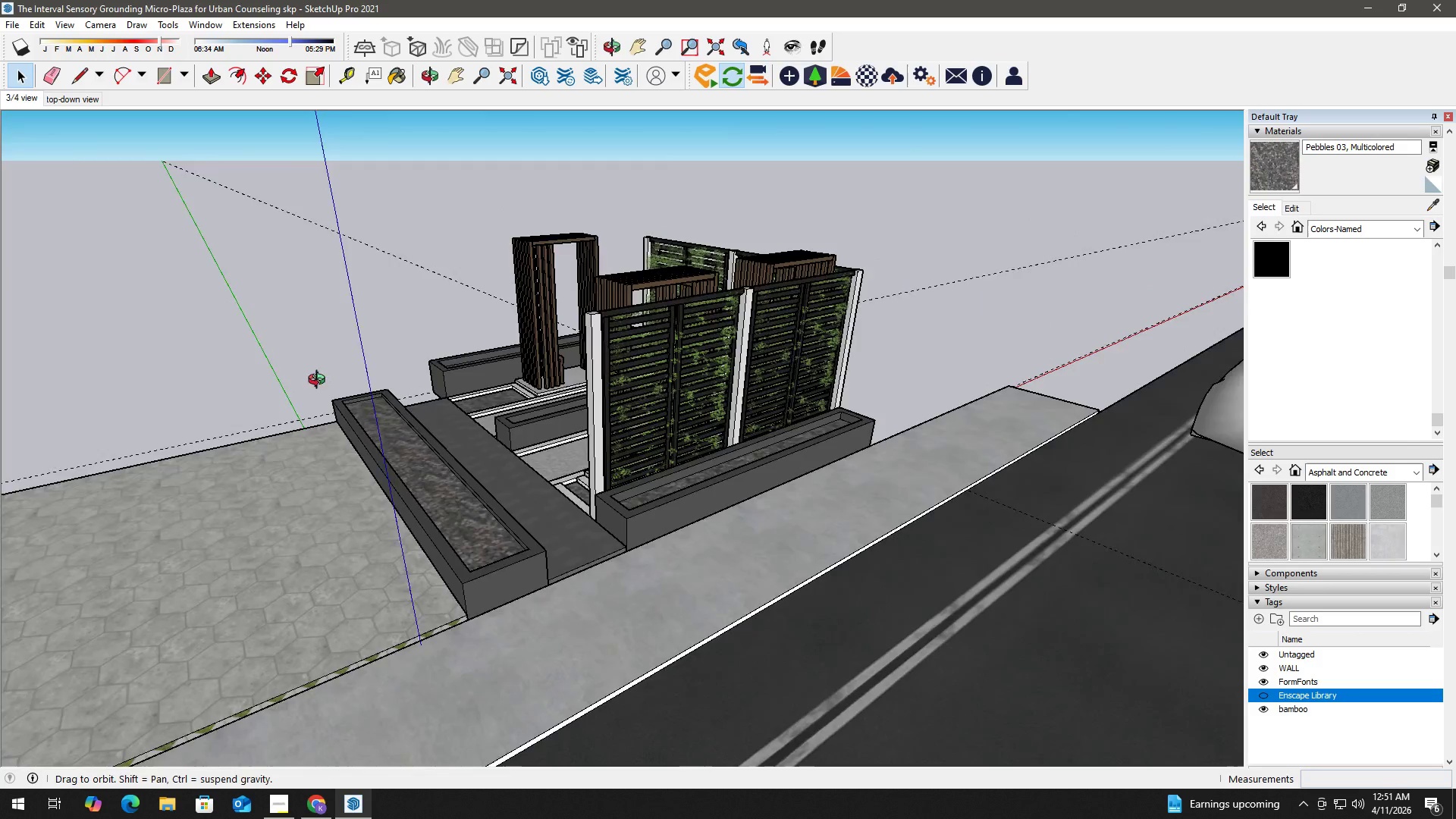 
scroll: coordinate [311, 533], scroll_direction: down, amount: 11.0
 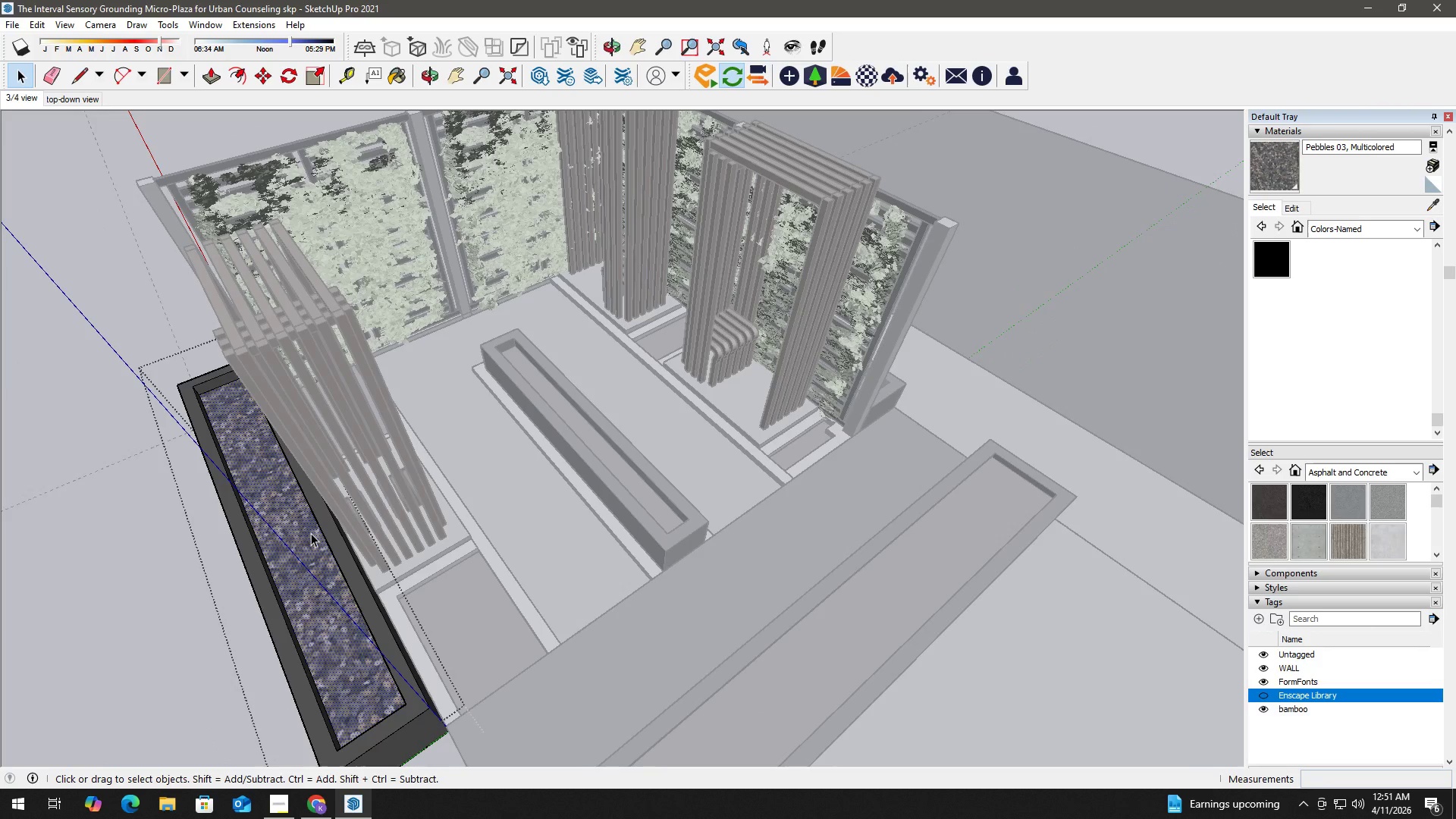 
scroll: coordinate [617, 417], scroll_direction: up, amount: 7.0
 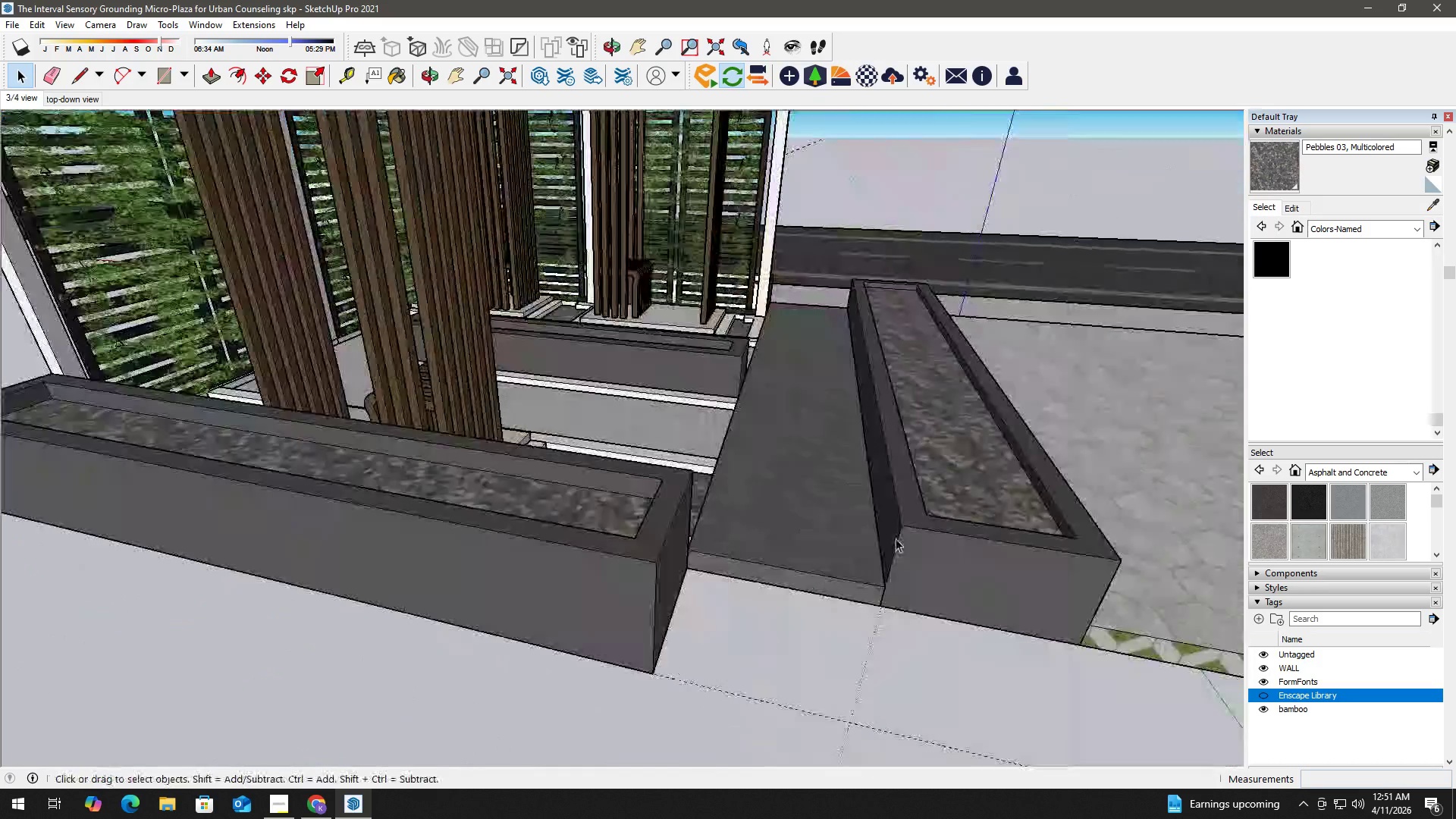 
key(T)
 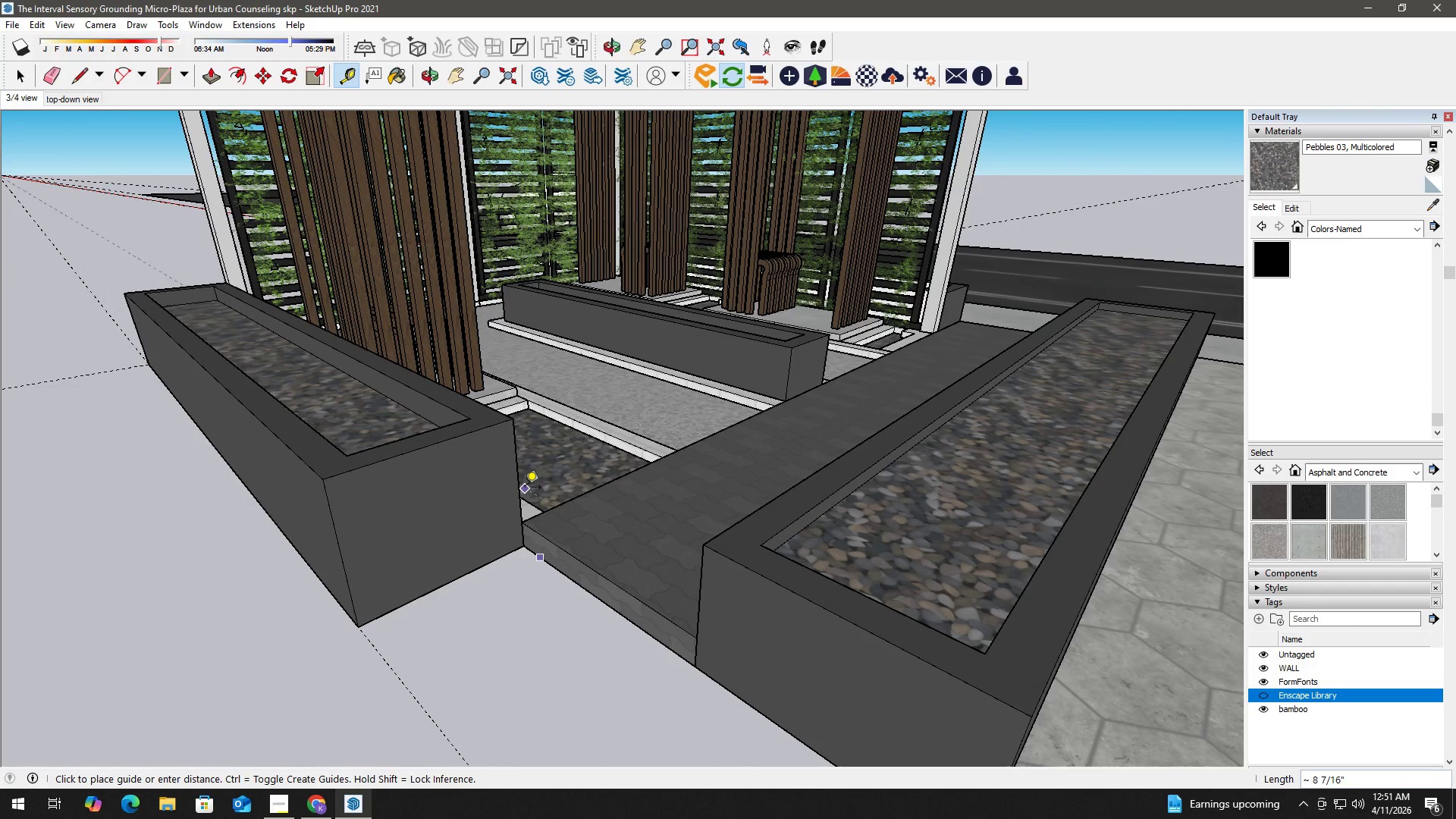 
scroll: coordinate [635, 576], scroll_direction: up, amount: 2.0
 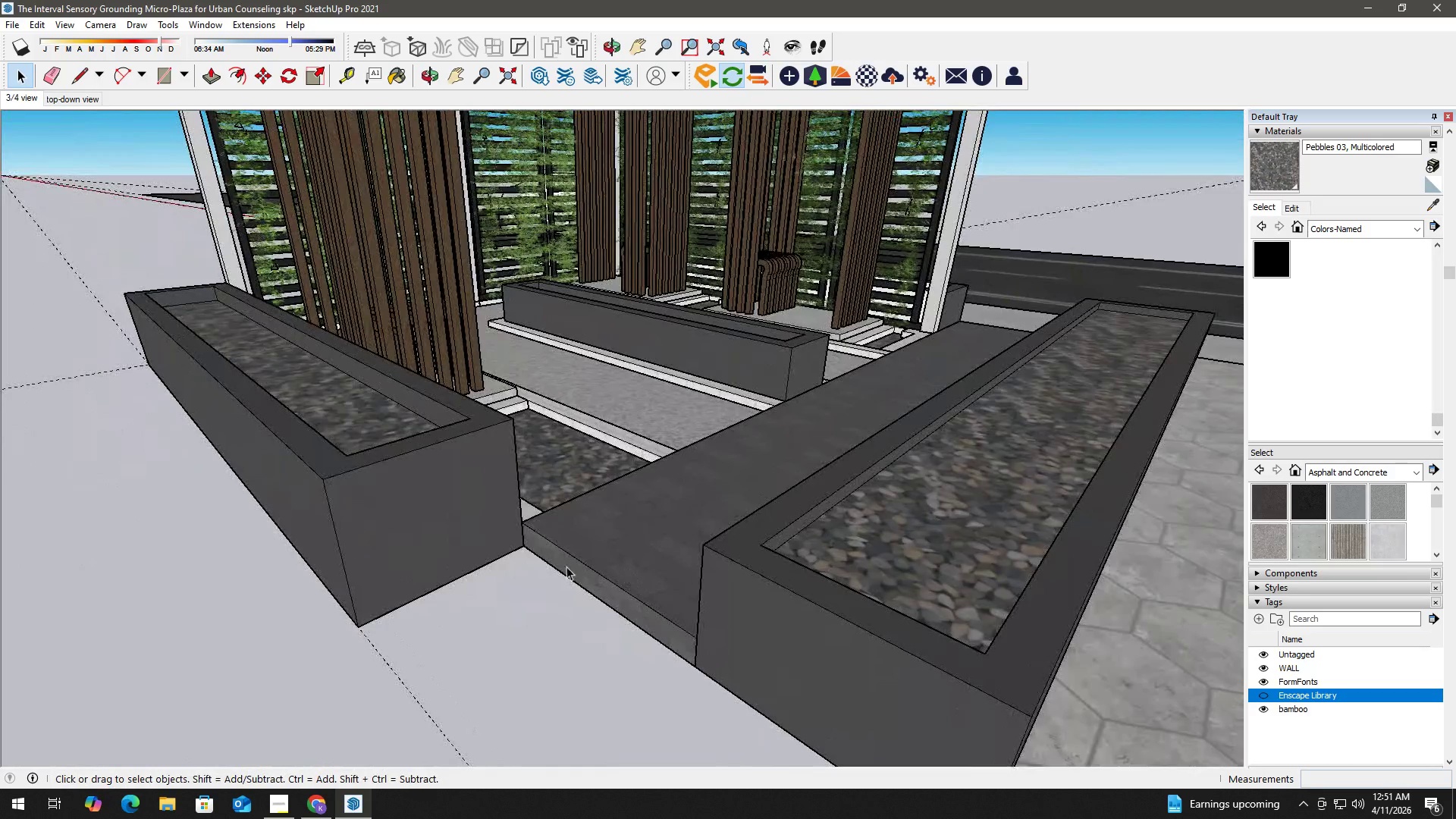 
key(Numpad1)
 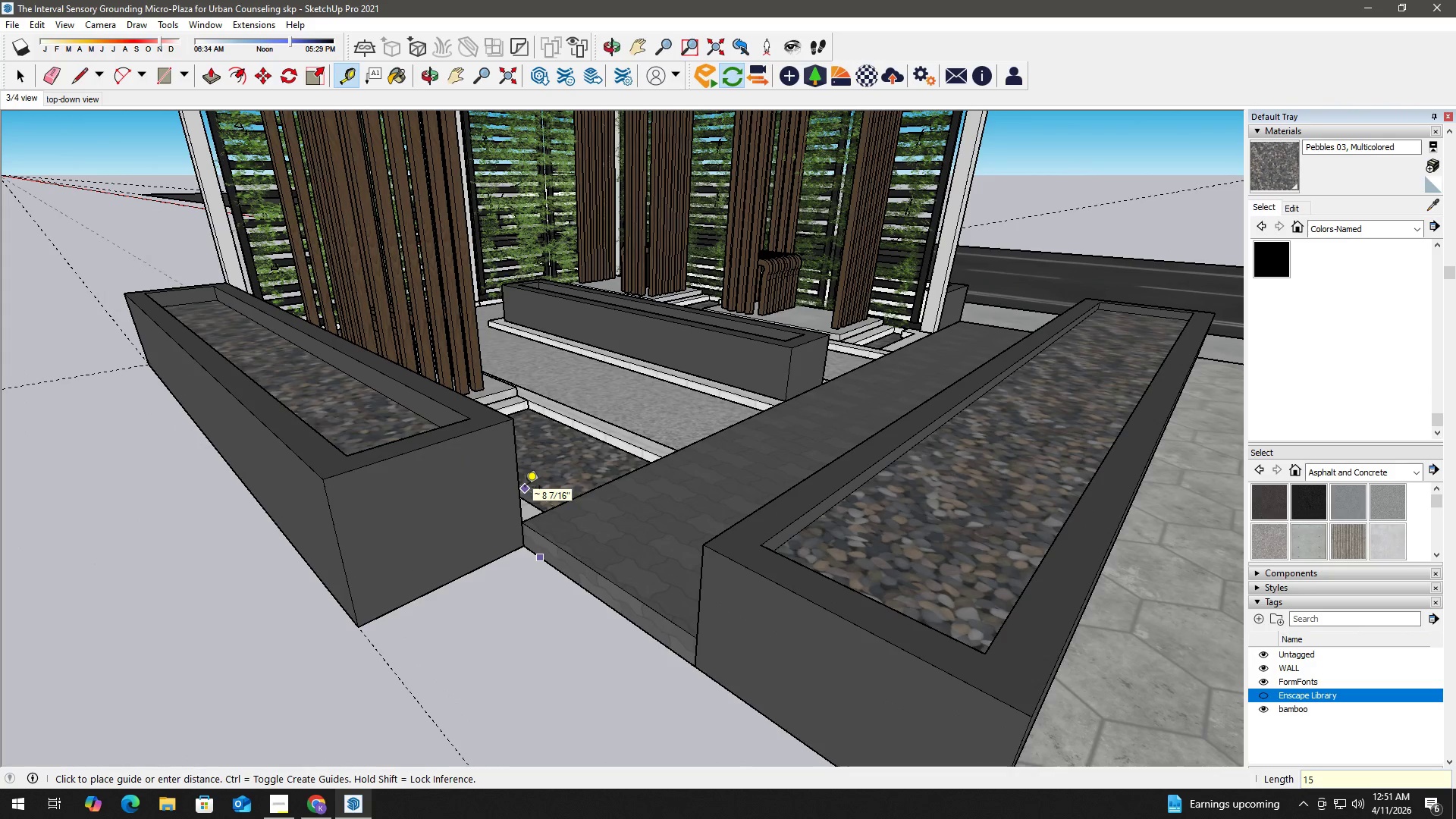 
key(Numpad5)
 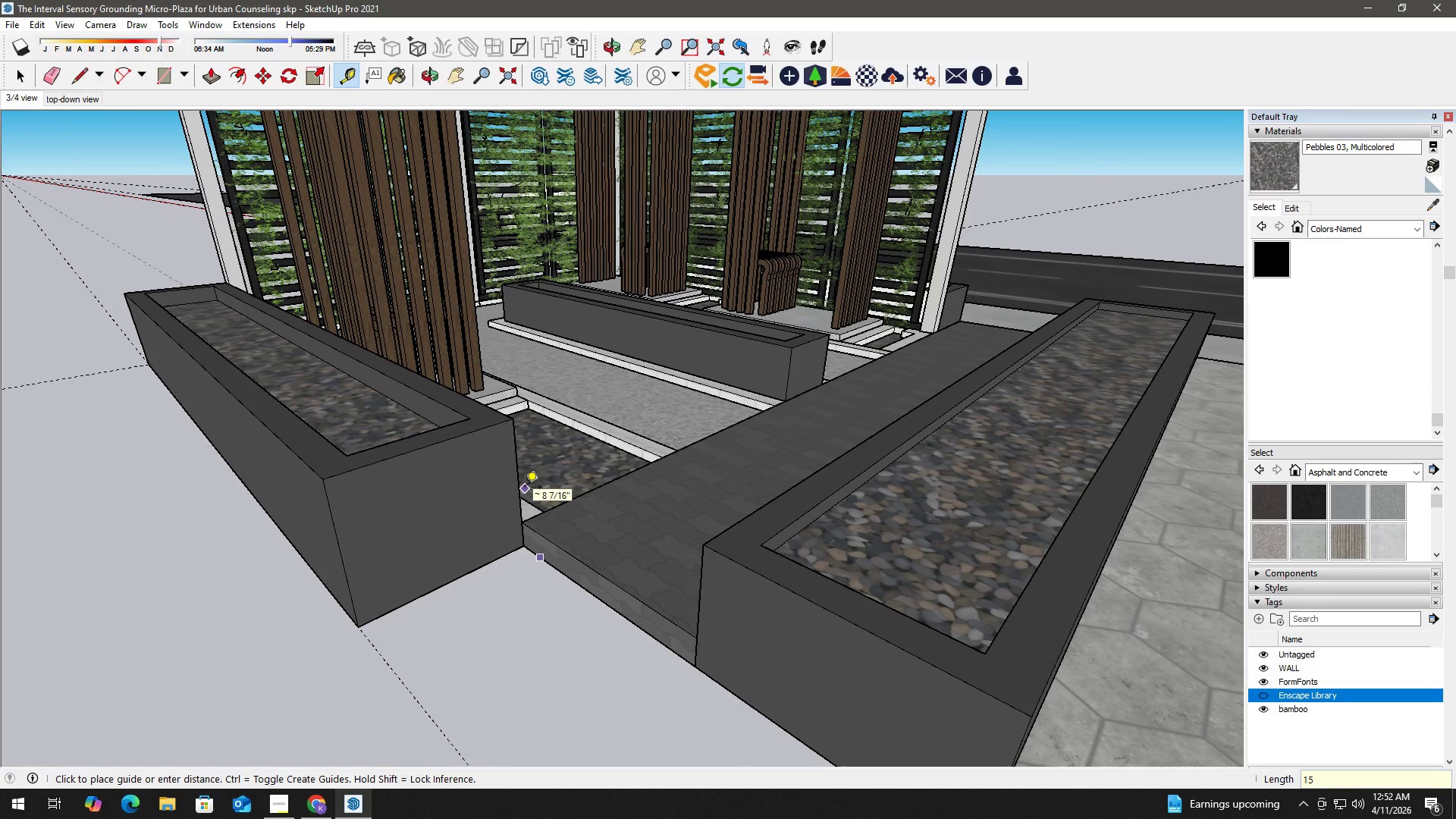 
key(Shift+ShiftLeft)
 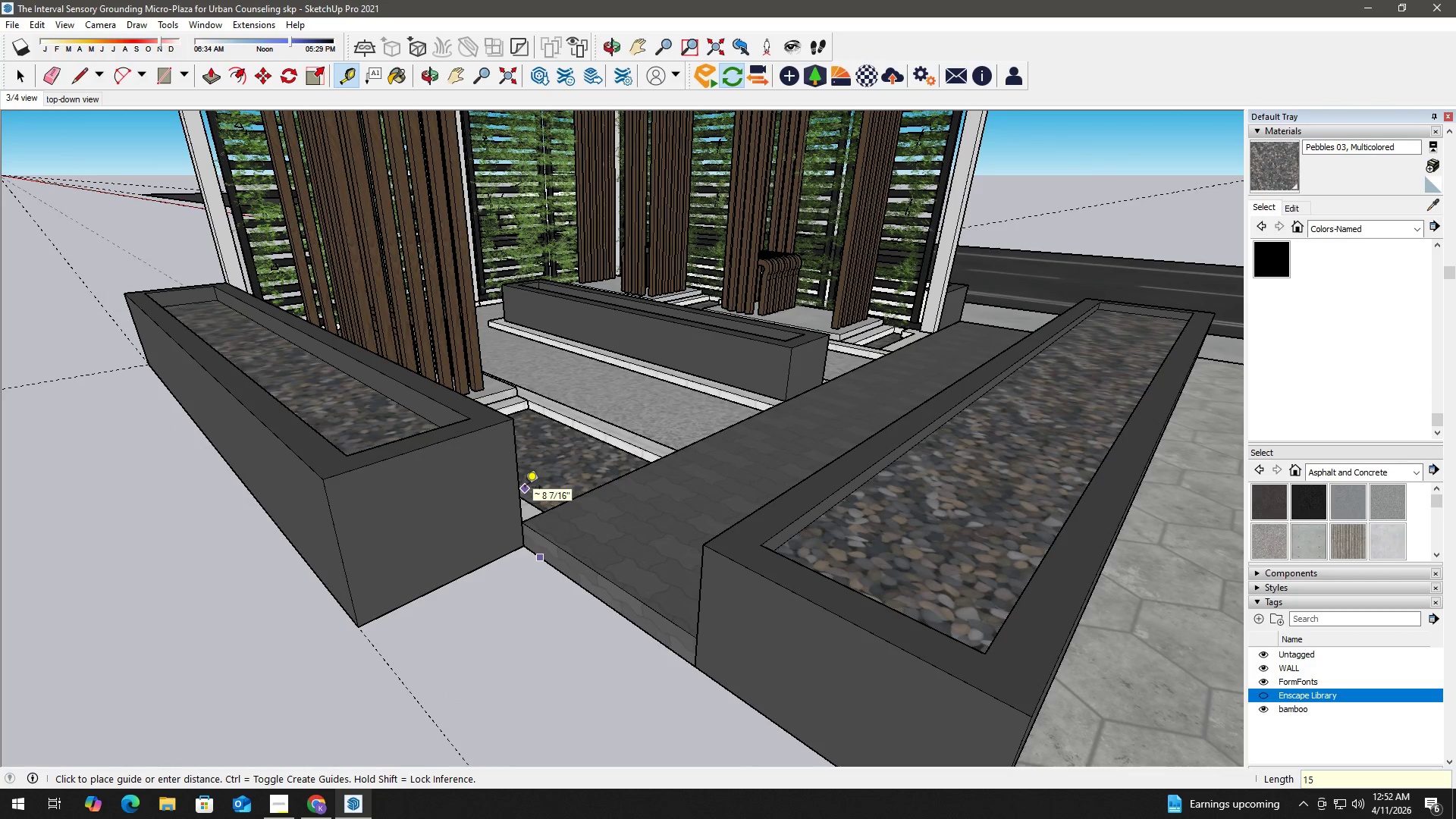 
key(Shift+Quote)
 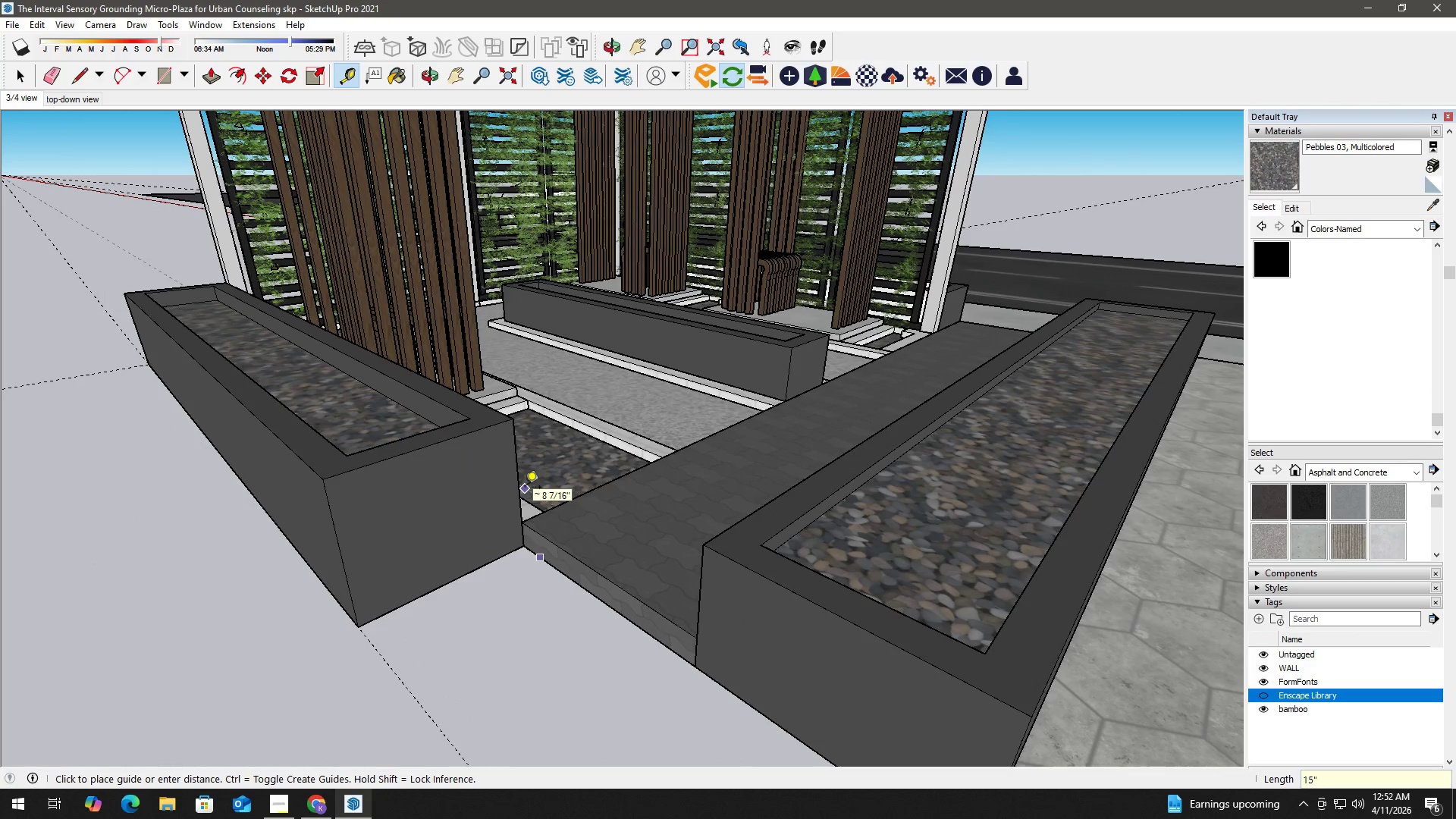 
key(Enter)
 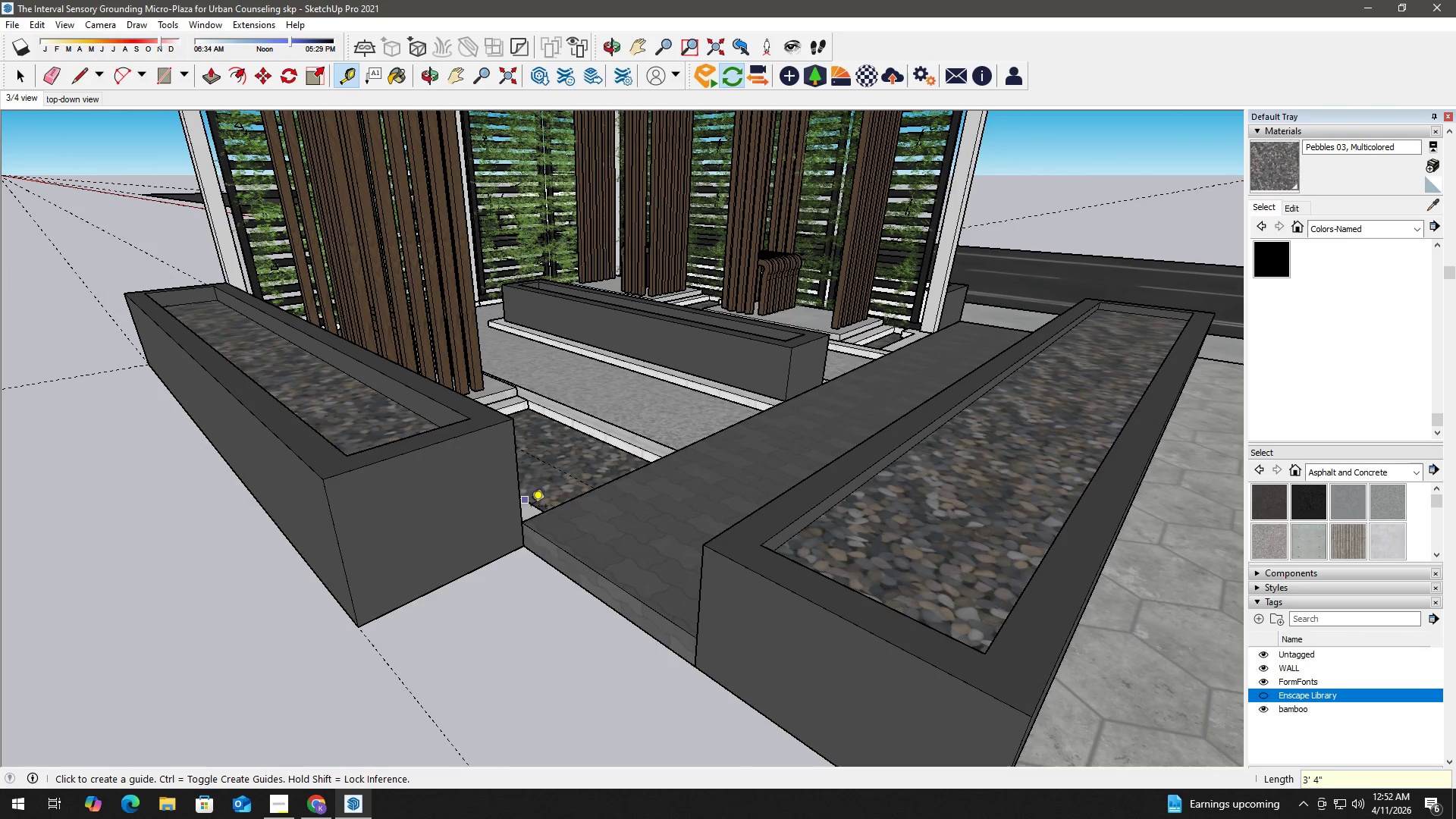 
scroll: coordinate [529, 538], scroll_direction: down, amount: 3.0
 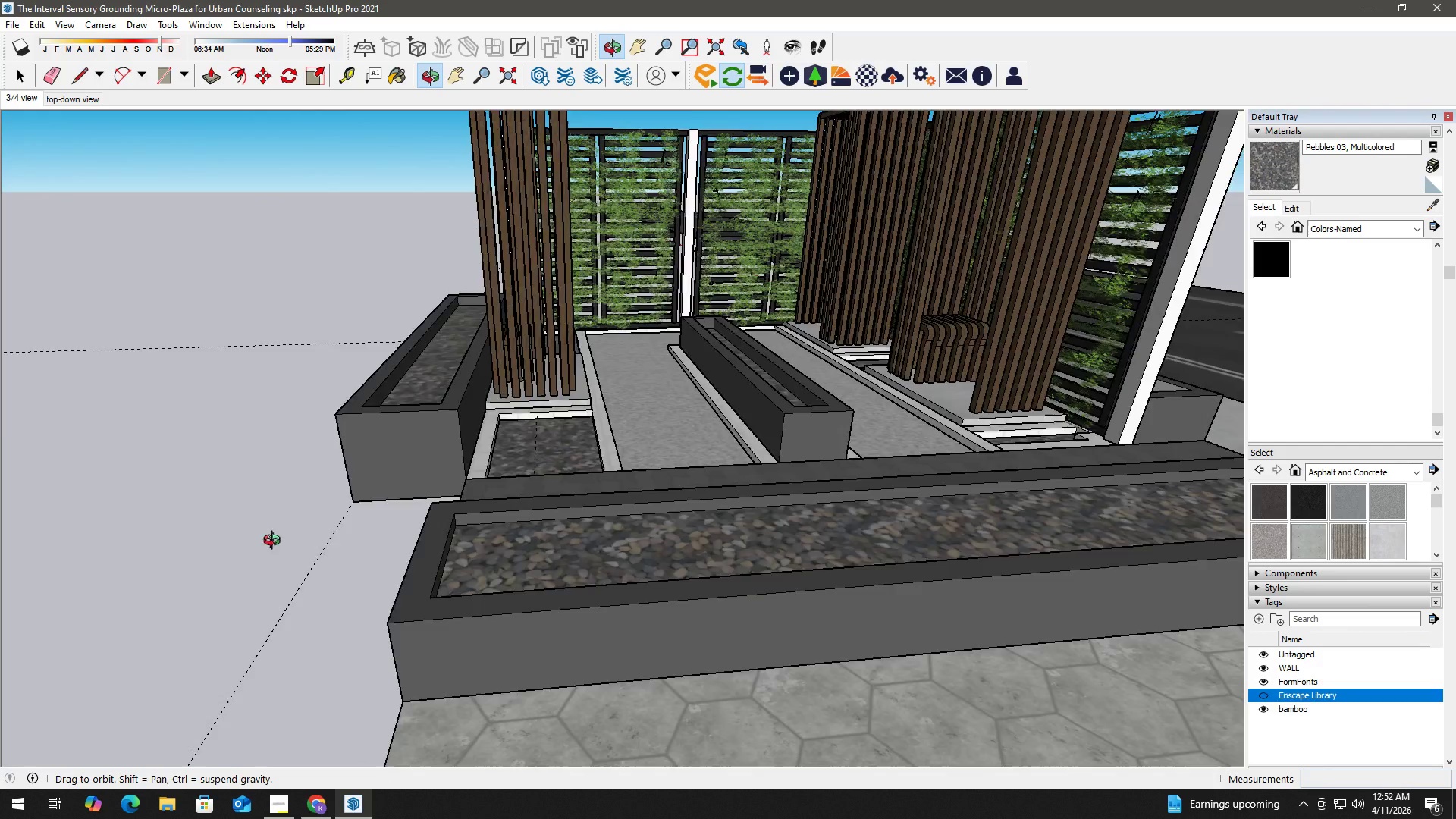 
key(E)
 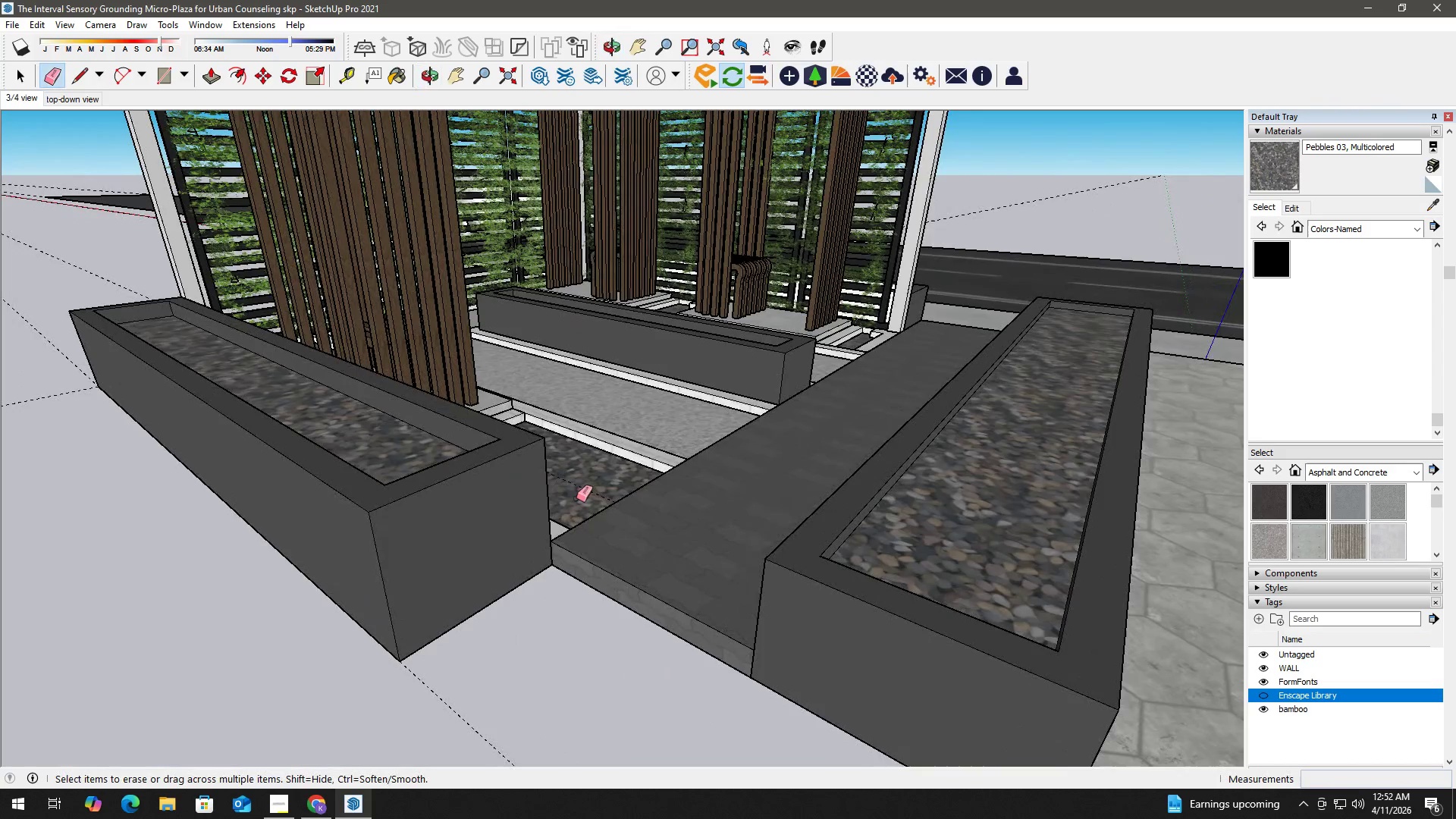 
left_click_drag(start_coordinate=[576, 498], to_coordinate=[591, 489])
 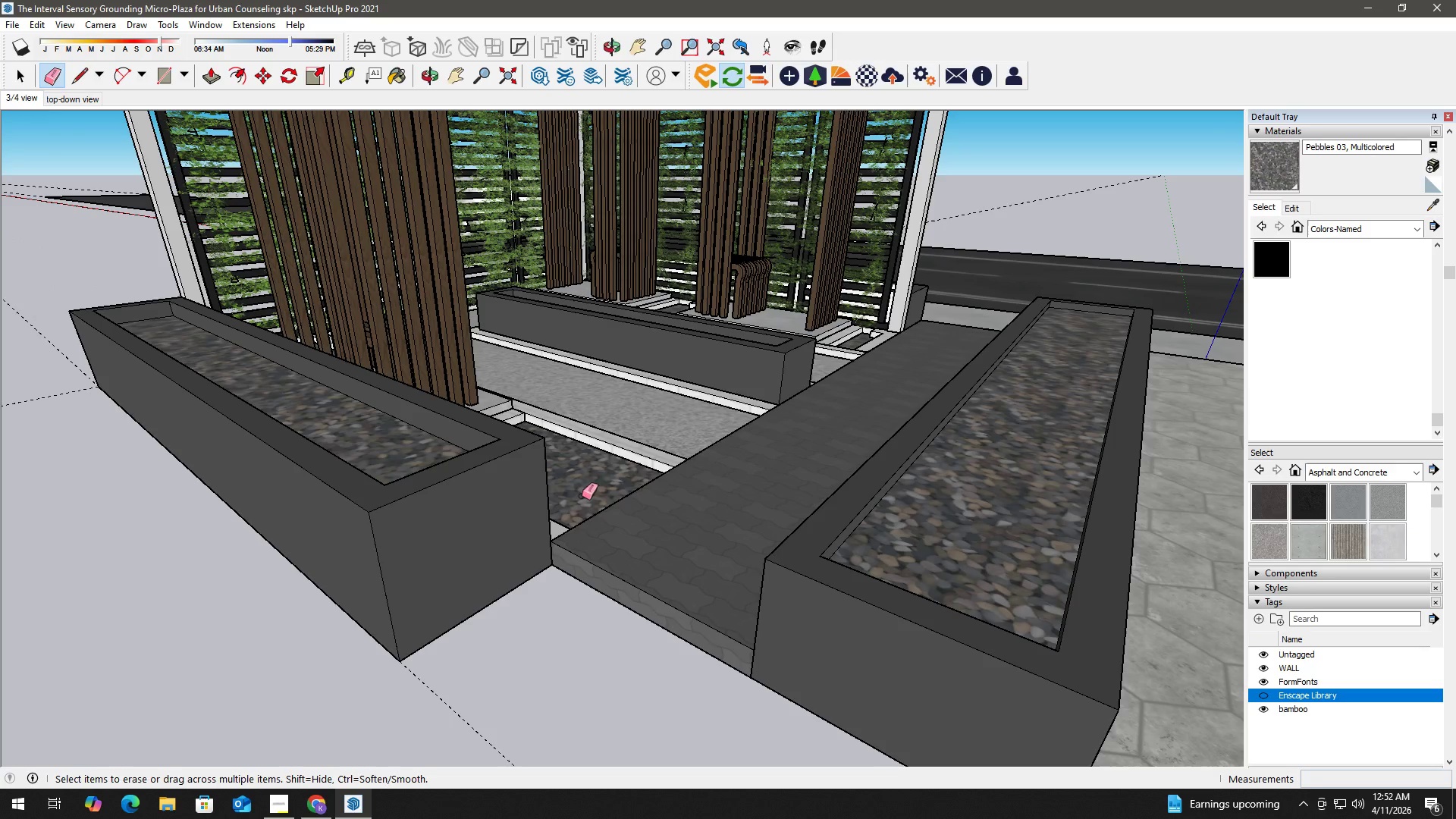 
scroll: coordinate [506, 493], scroll_direction: up, amount: 3.0
 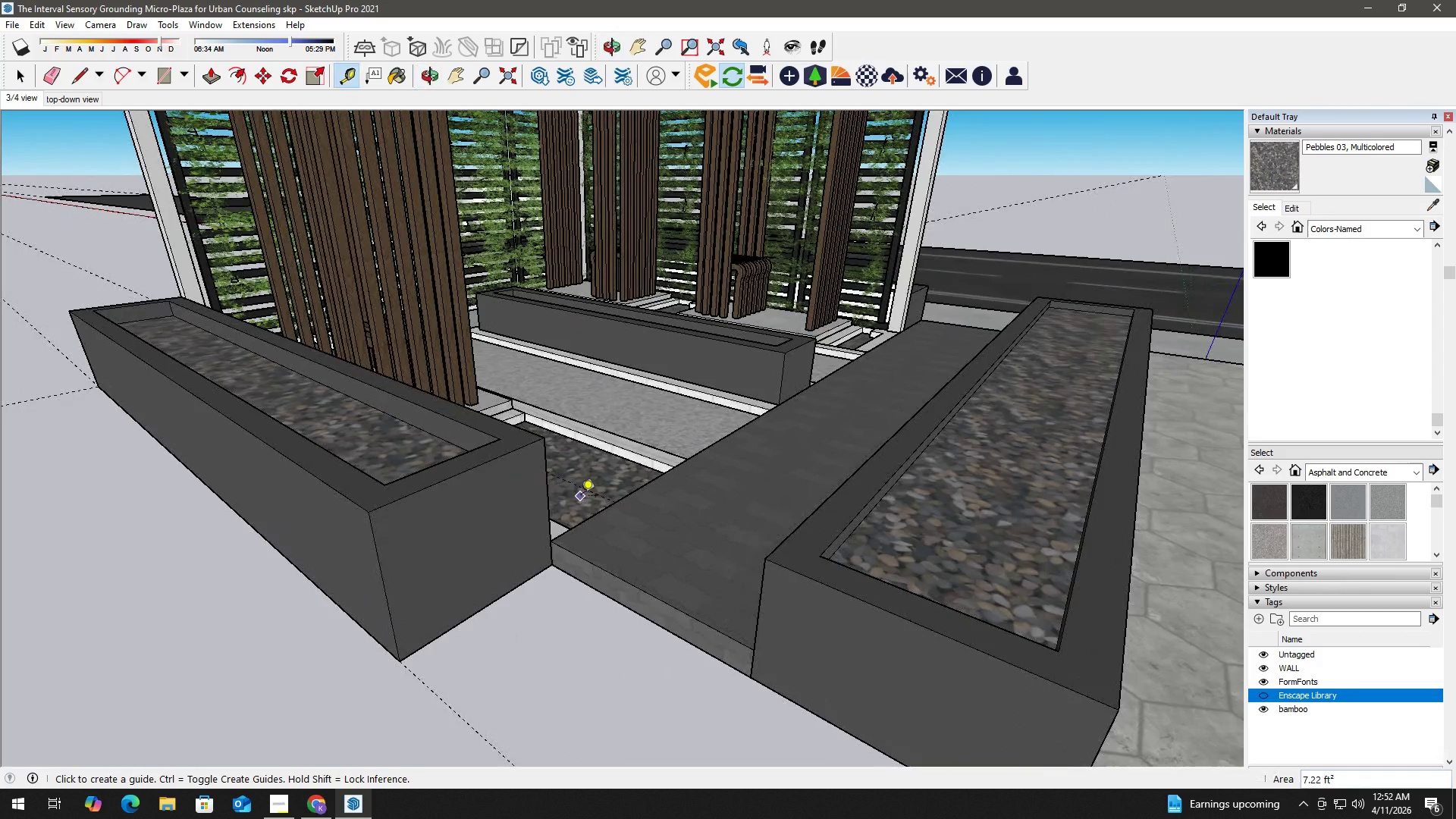 
key(Space)
 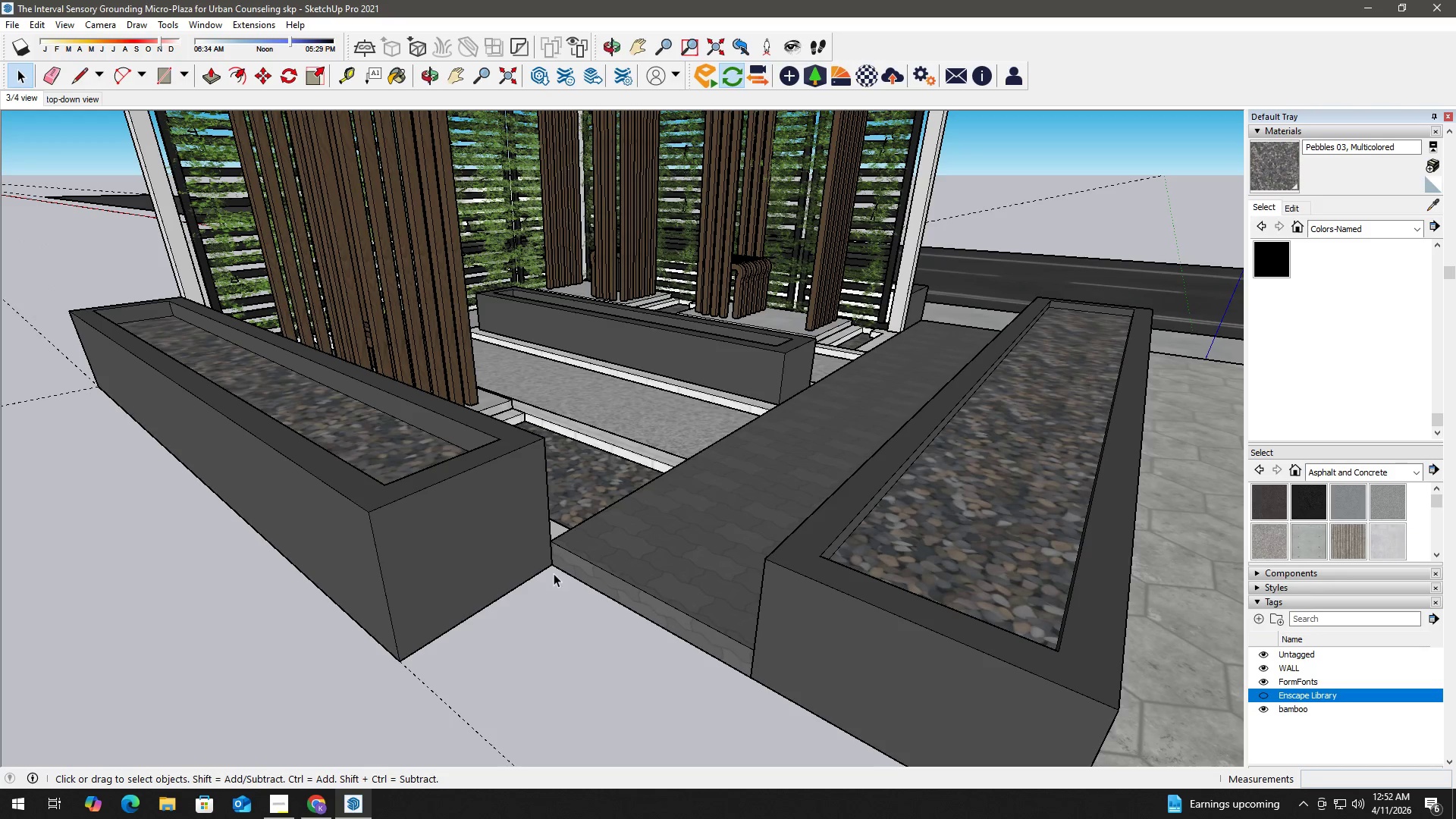 
key(R)
 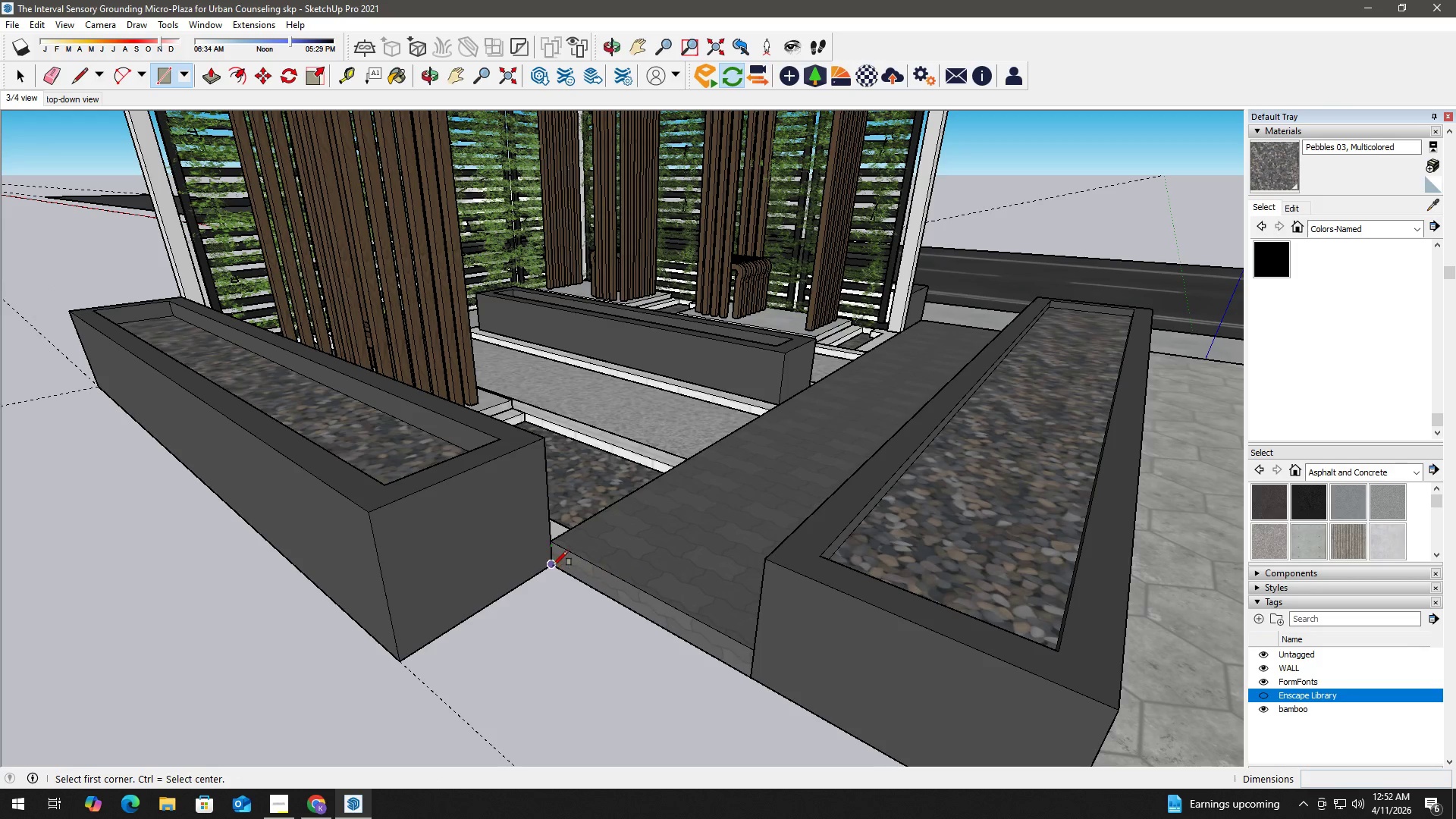 
key(Space)
 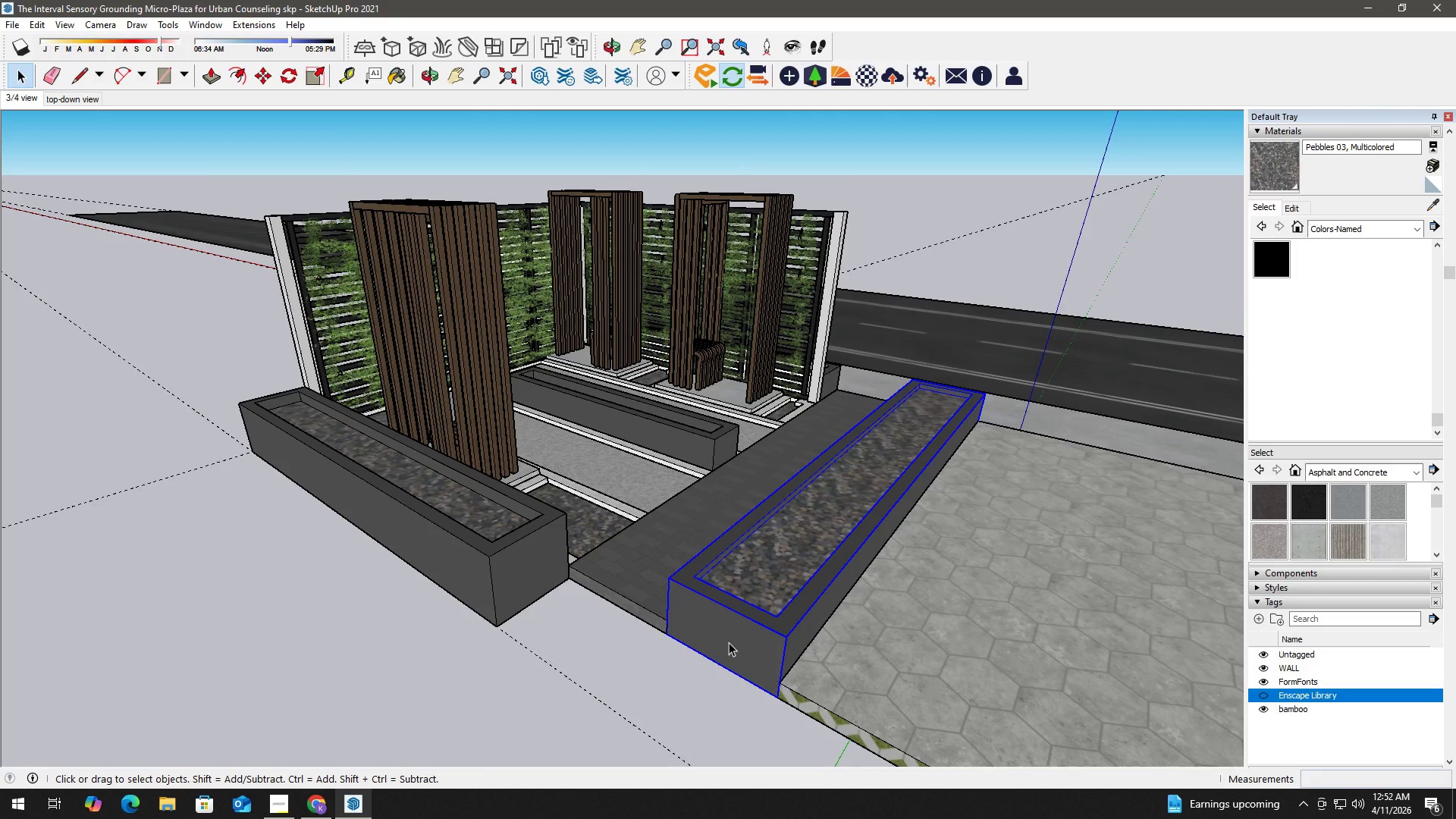 
scroll: coordinate [609, 607], scroll_direction: down, amount: 6.0
 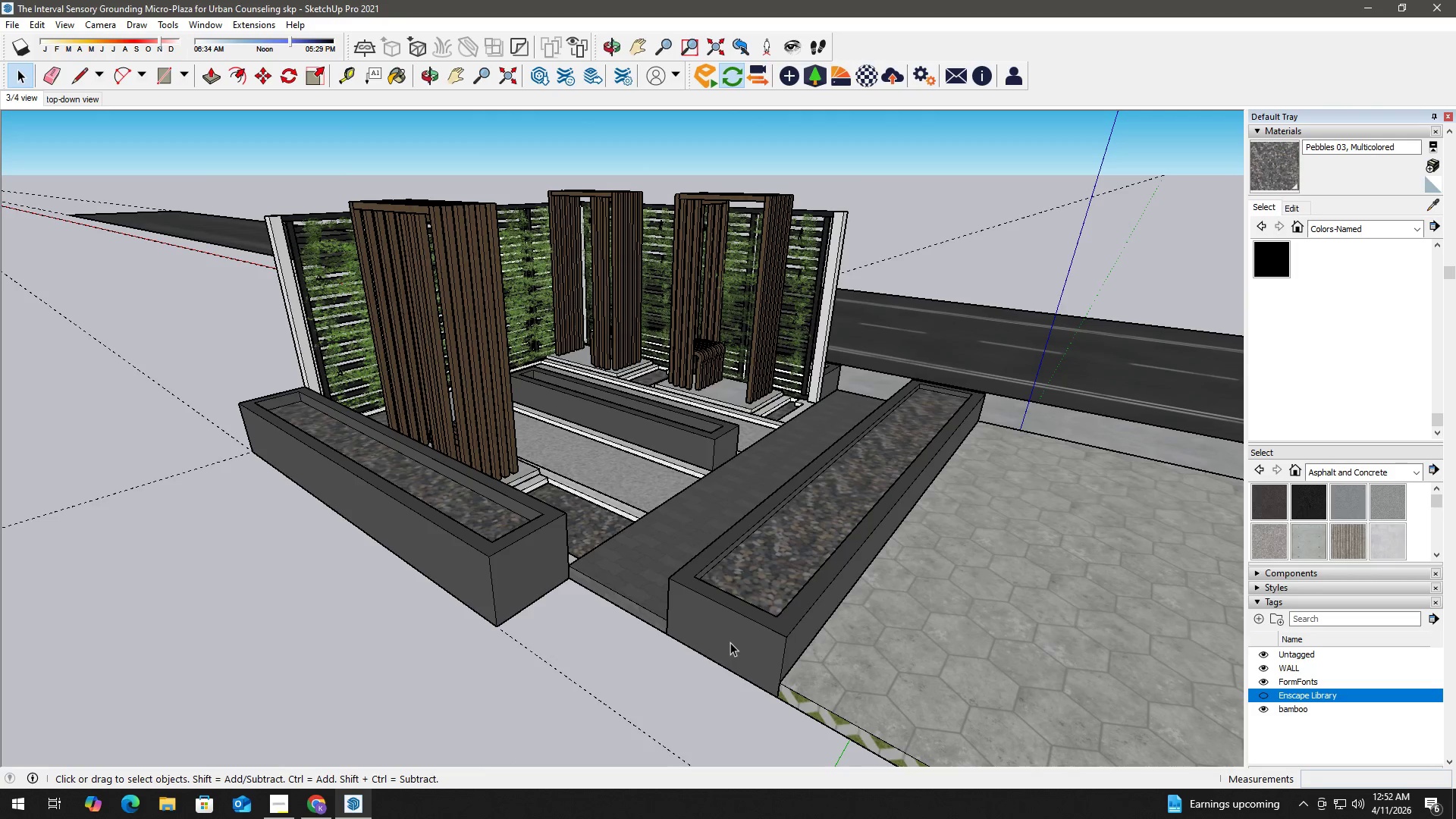 
double_click([729, 642])
 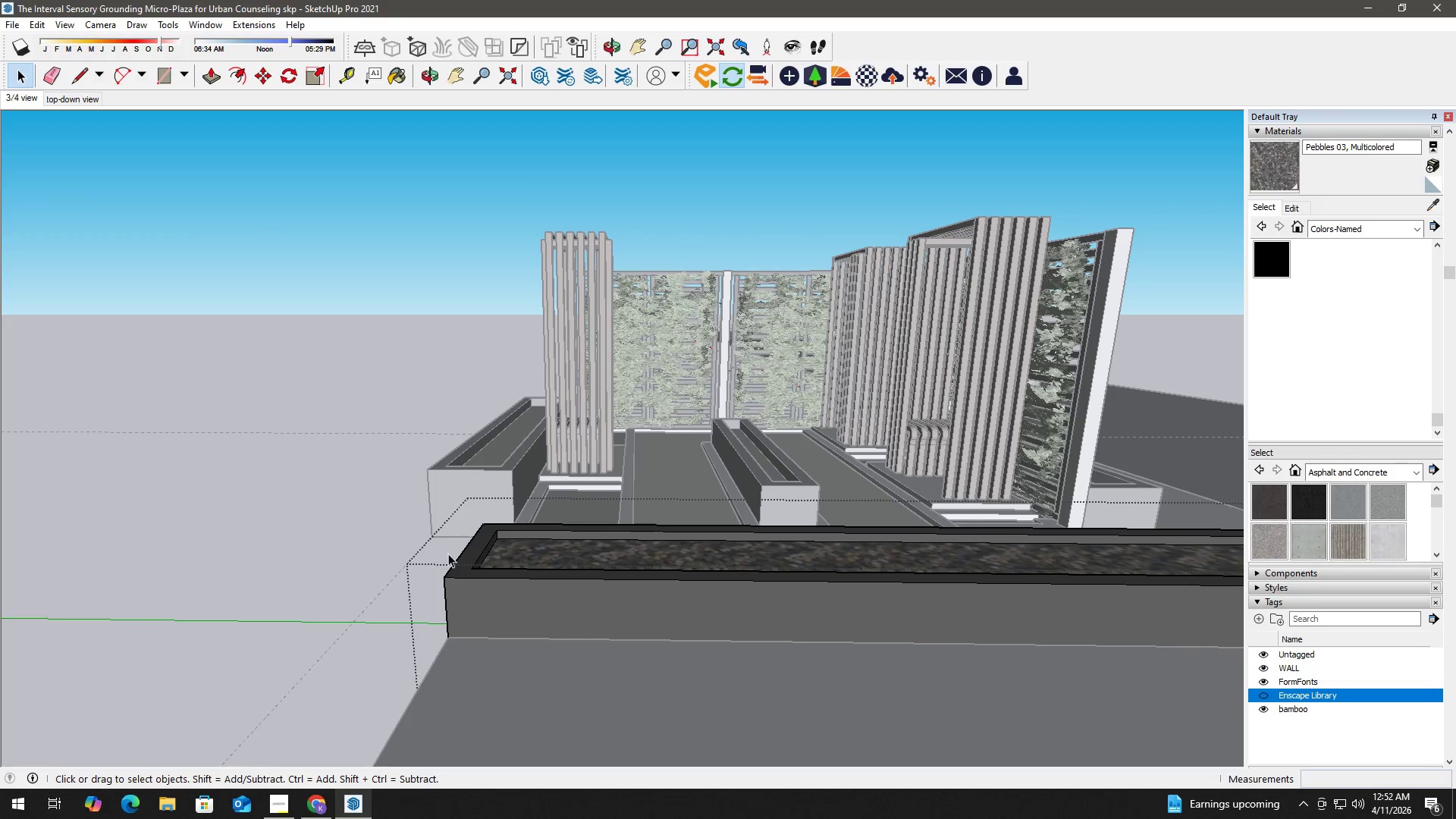 
left_click_drag(start_coordinate=[422, 497], to_coordinate=[609, 667])
 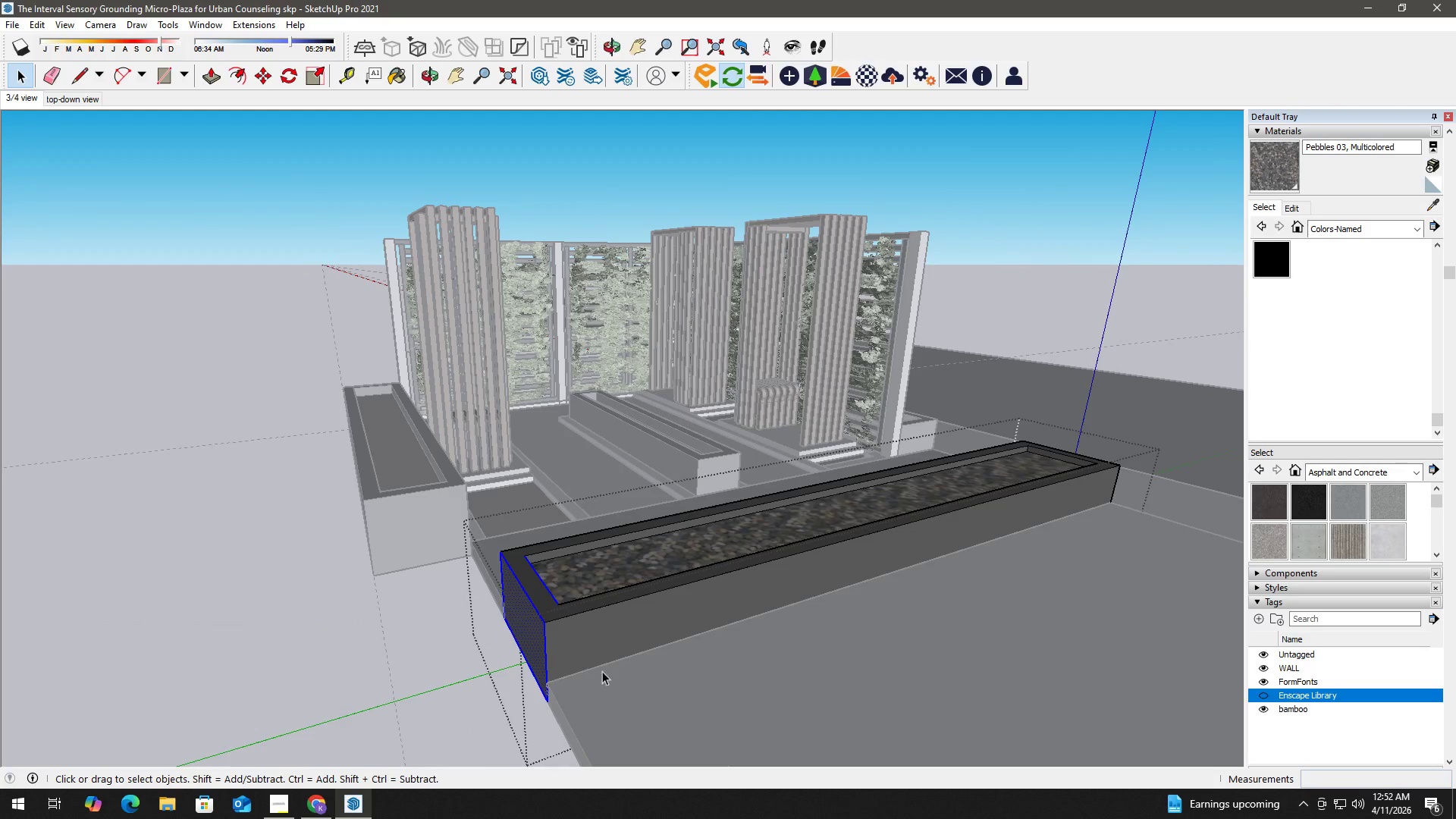 
scroll: coordinate [503, 698], scroll_direction: up, amount: 1.0
 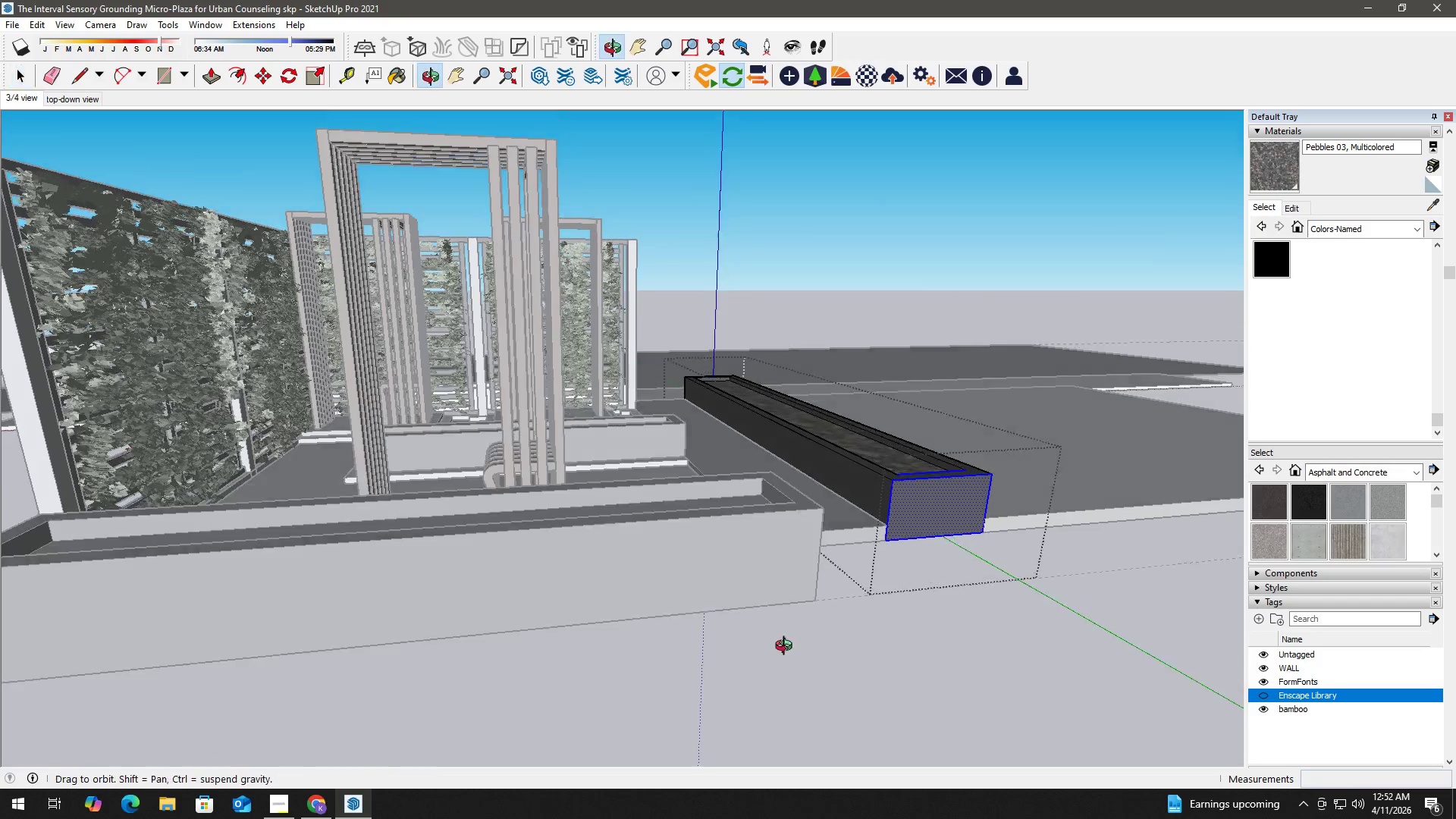 
key(M)
 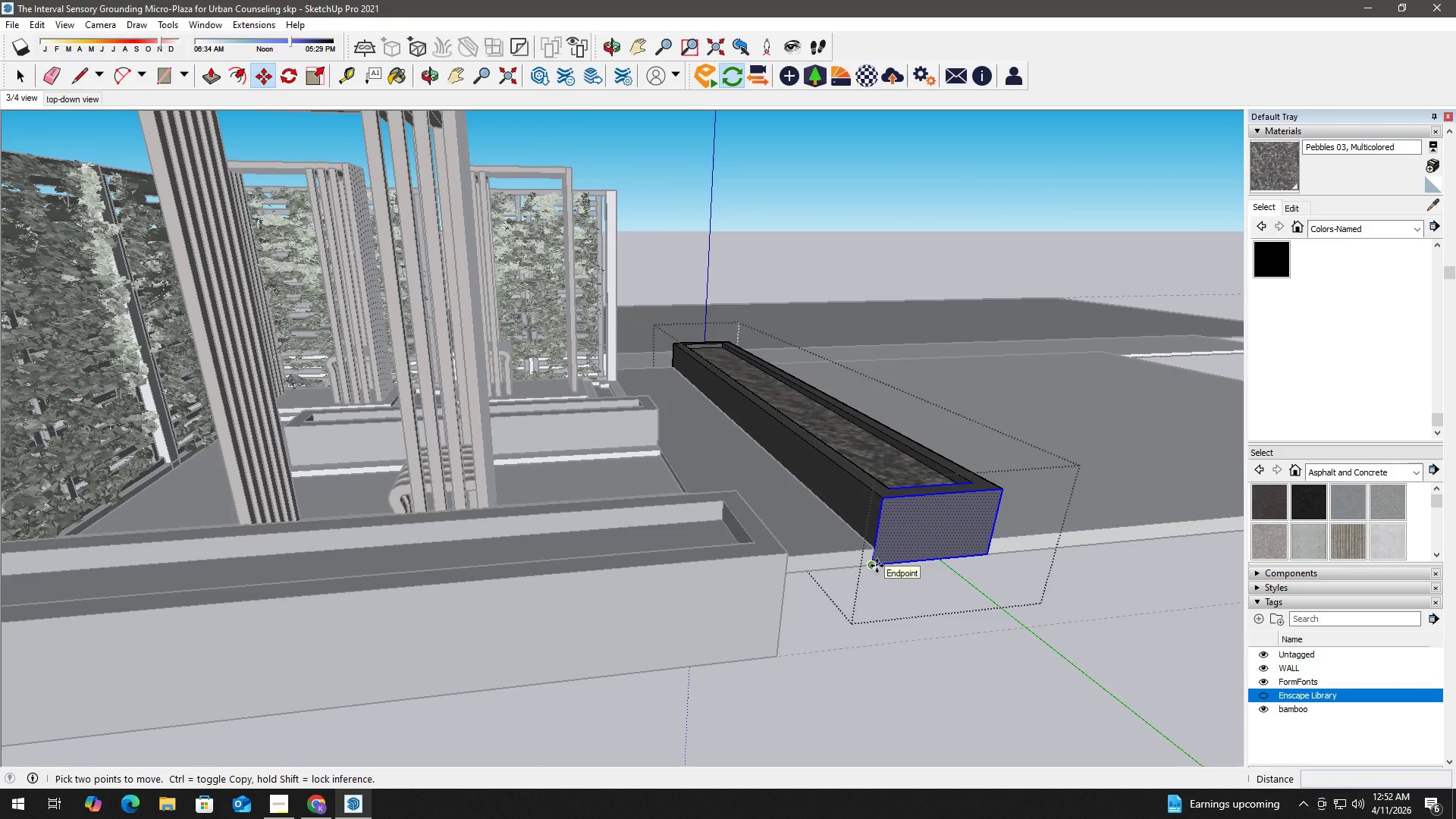 
scroll: coordinate [892, 606], scroll_direction: up, amount: 2.0
 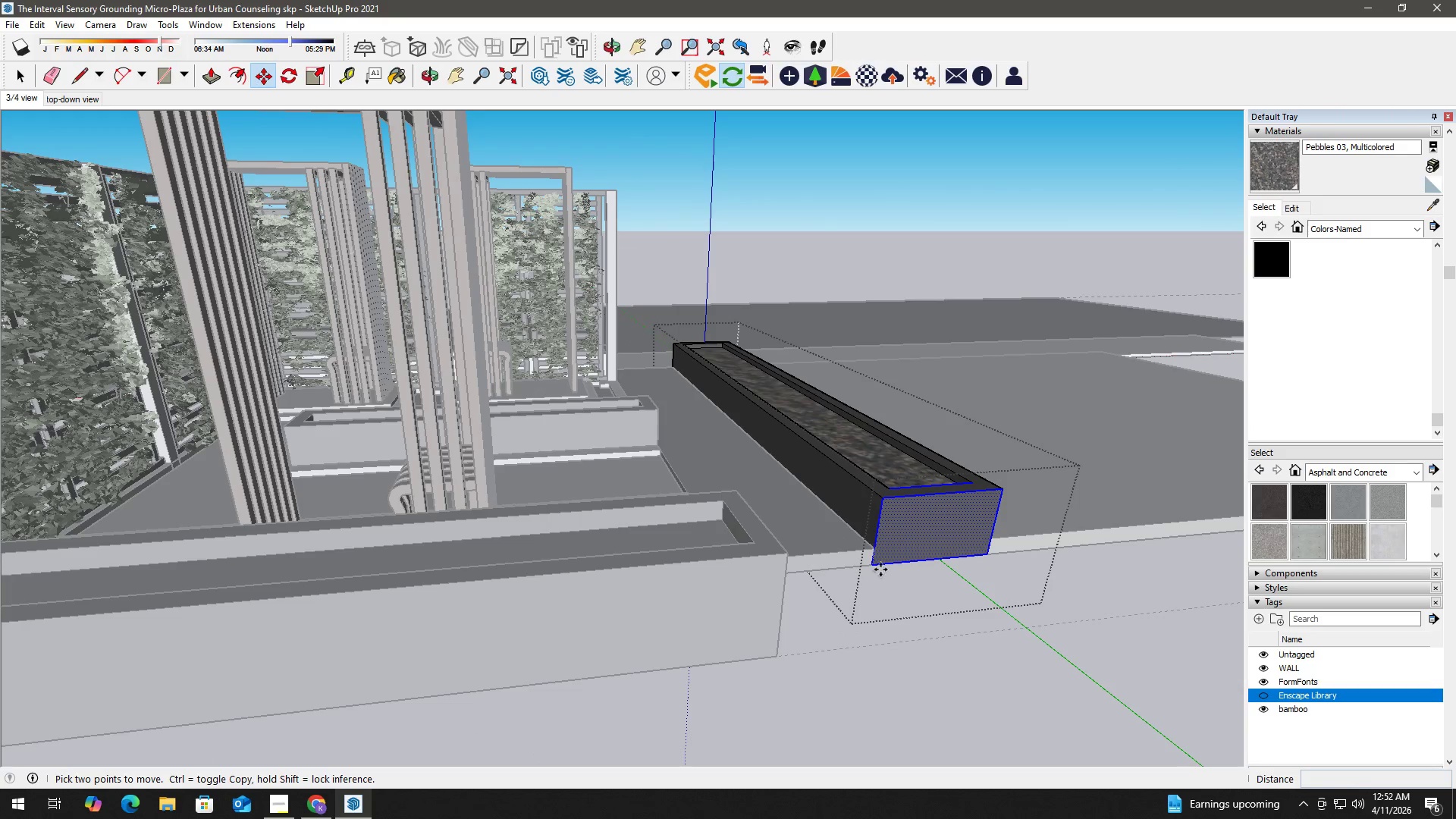 
left_click([877, 566])
 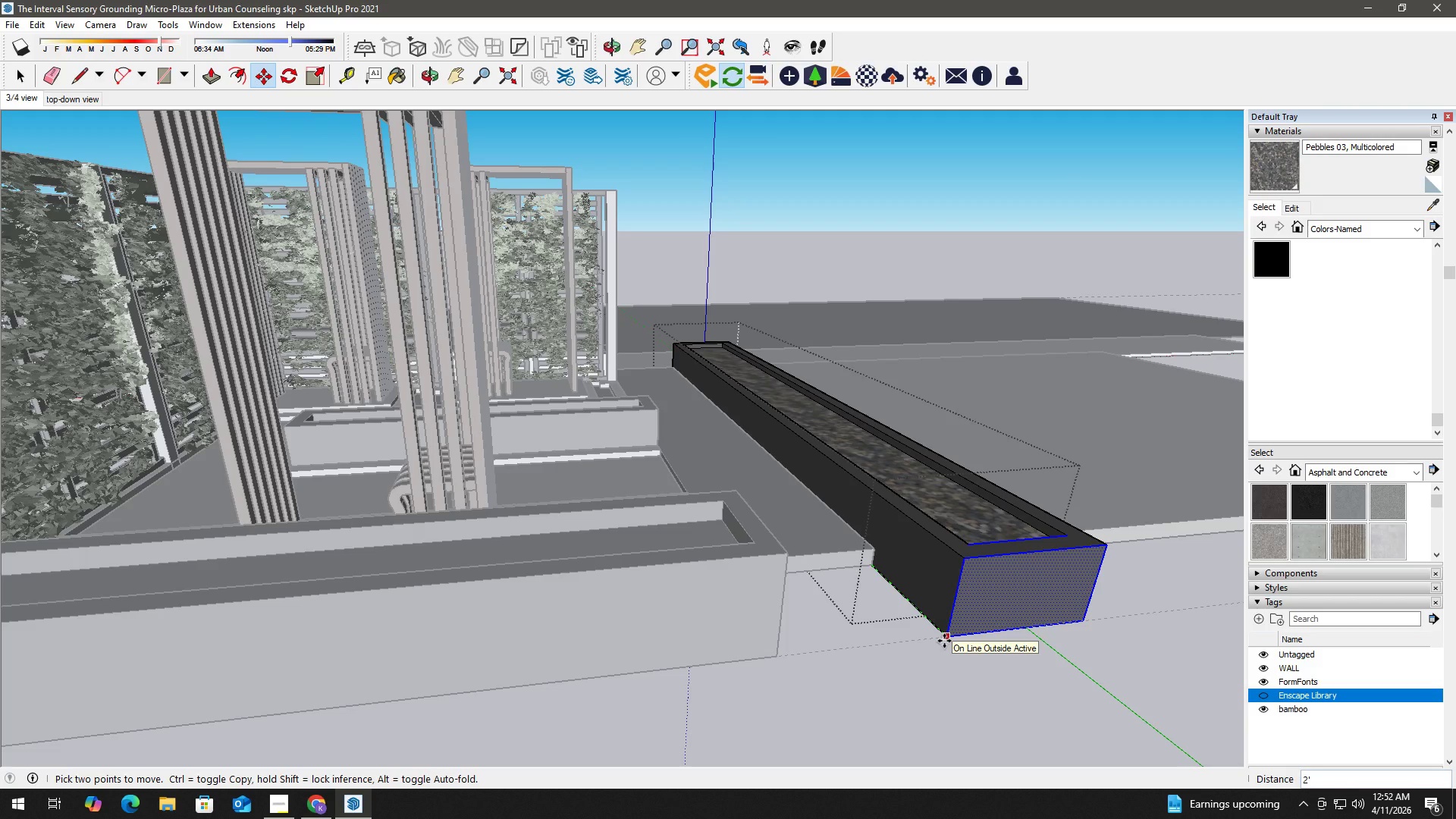 
left_click([944, 641])
 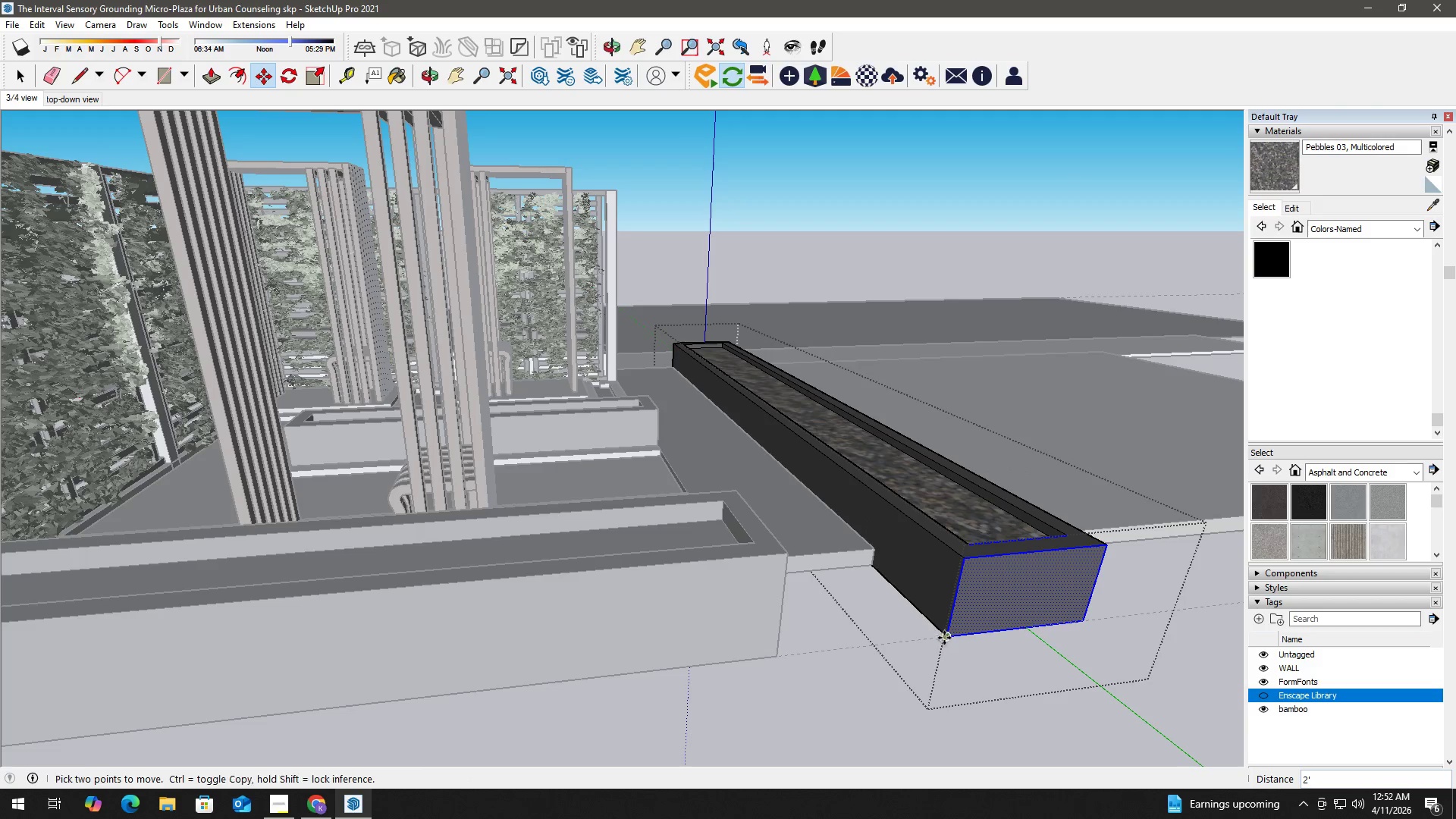 
key(Space)
 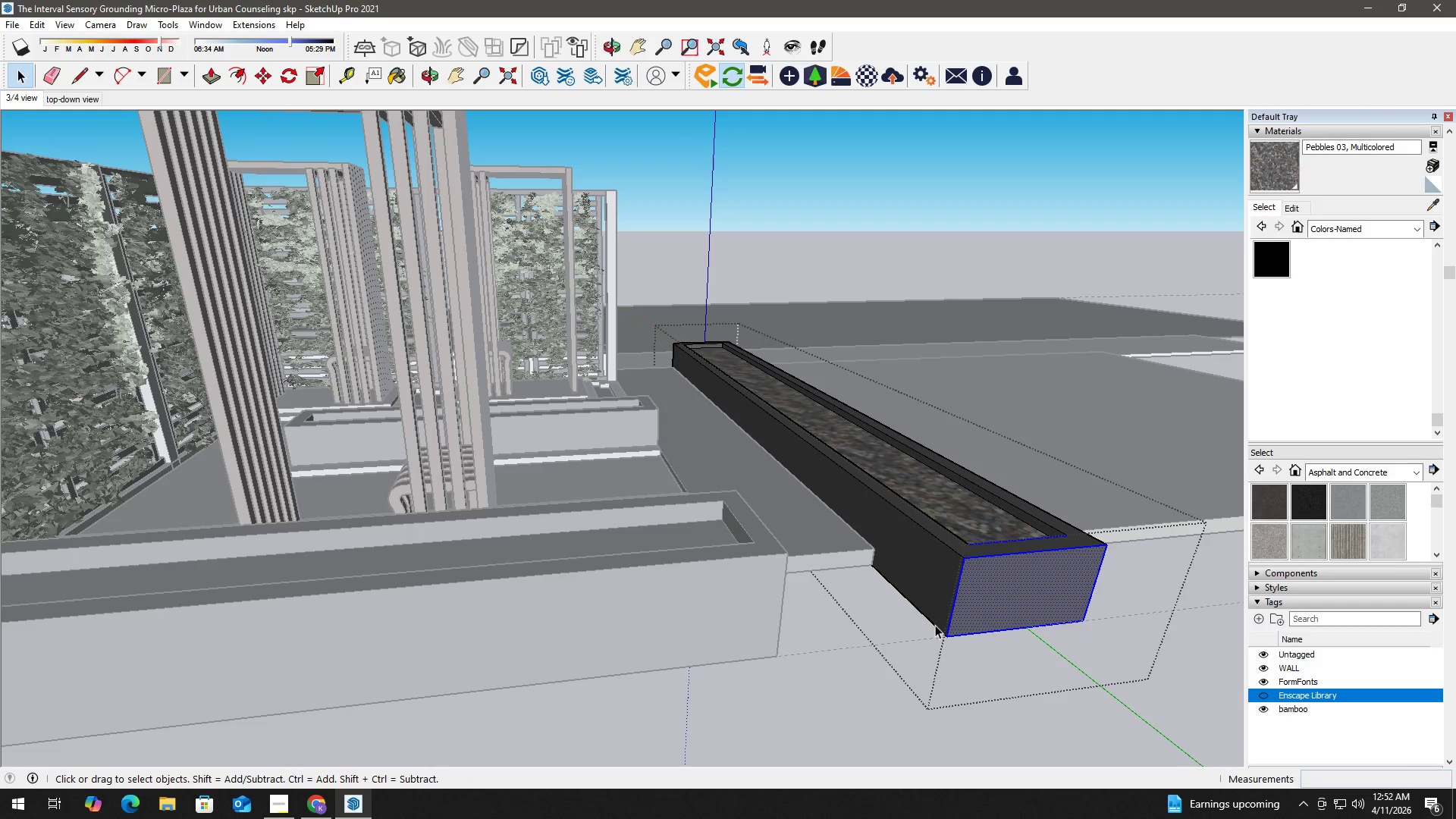 
key(Control+Z)
 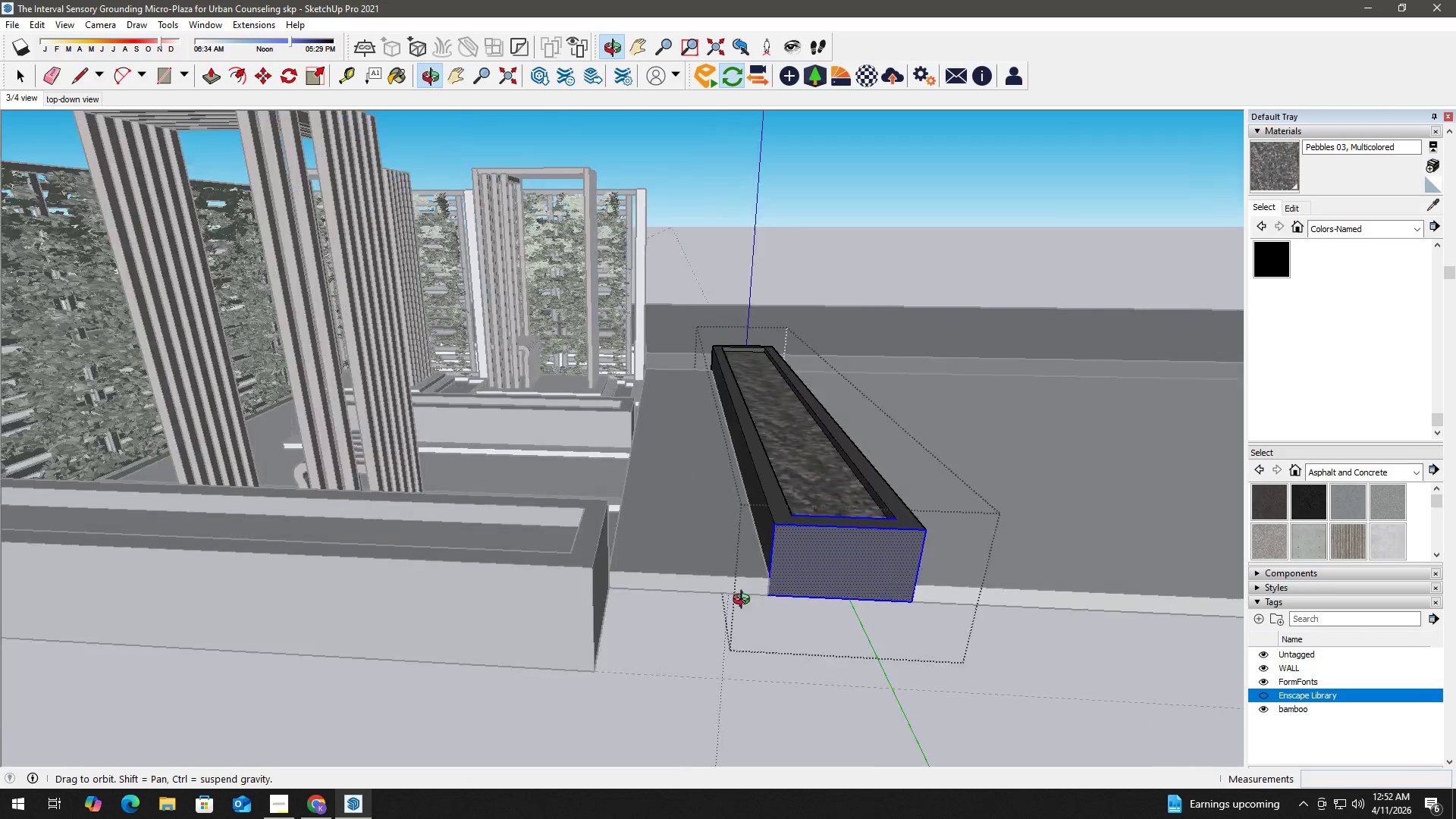 
key(Space)
 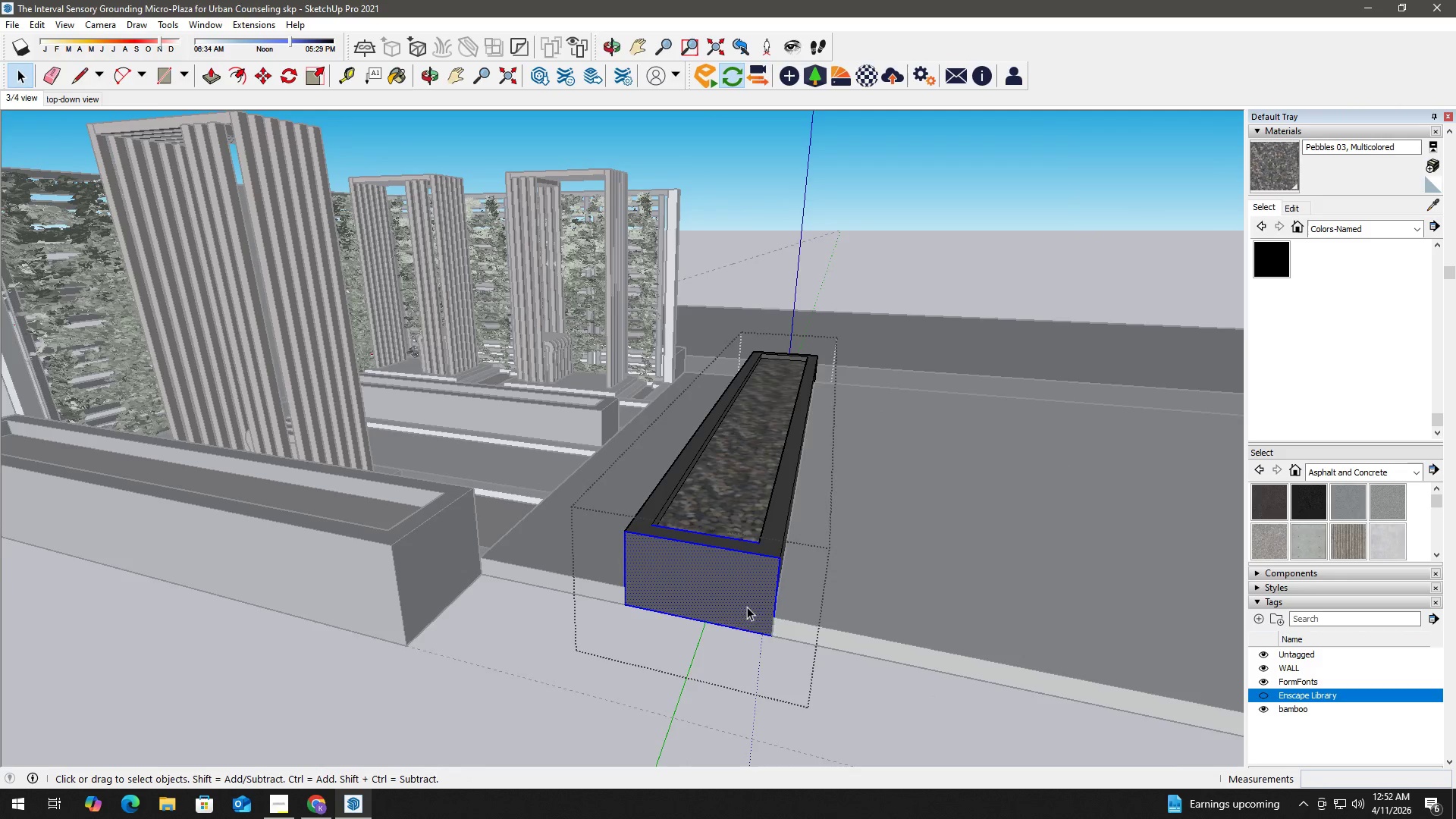 
scroll: coordinate [687, 614], scroll_direction: up, amount: 2.0
 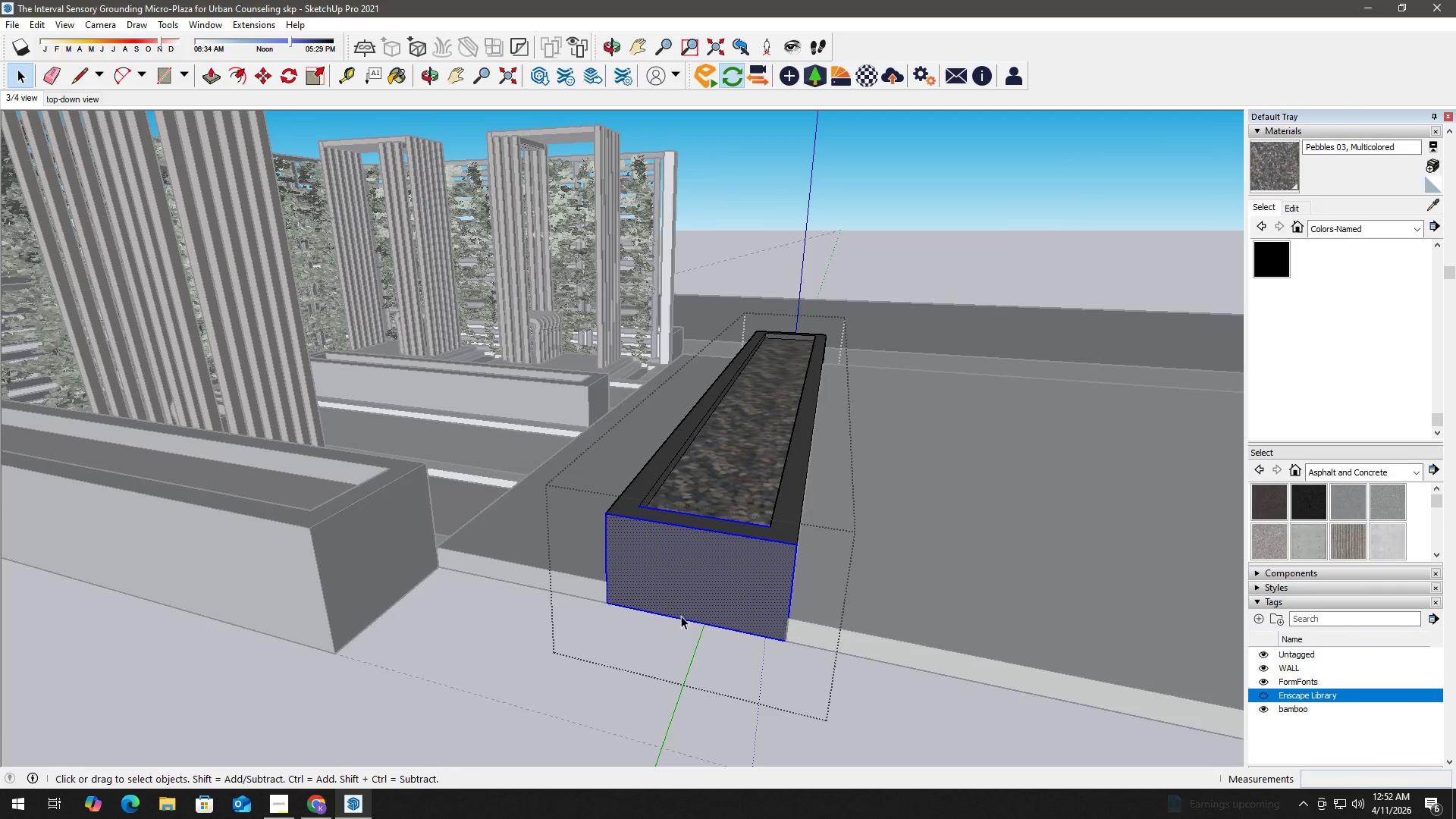 
scroll: coordinate [681, 618], scroll_direction: down, amount: 6.0
 